 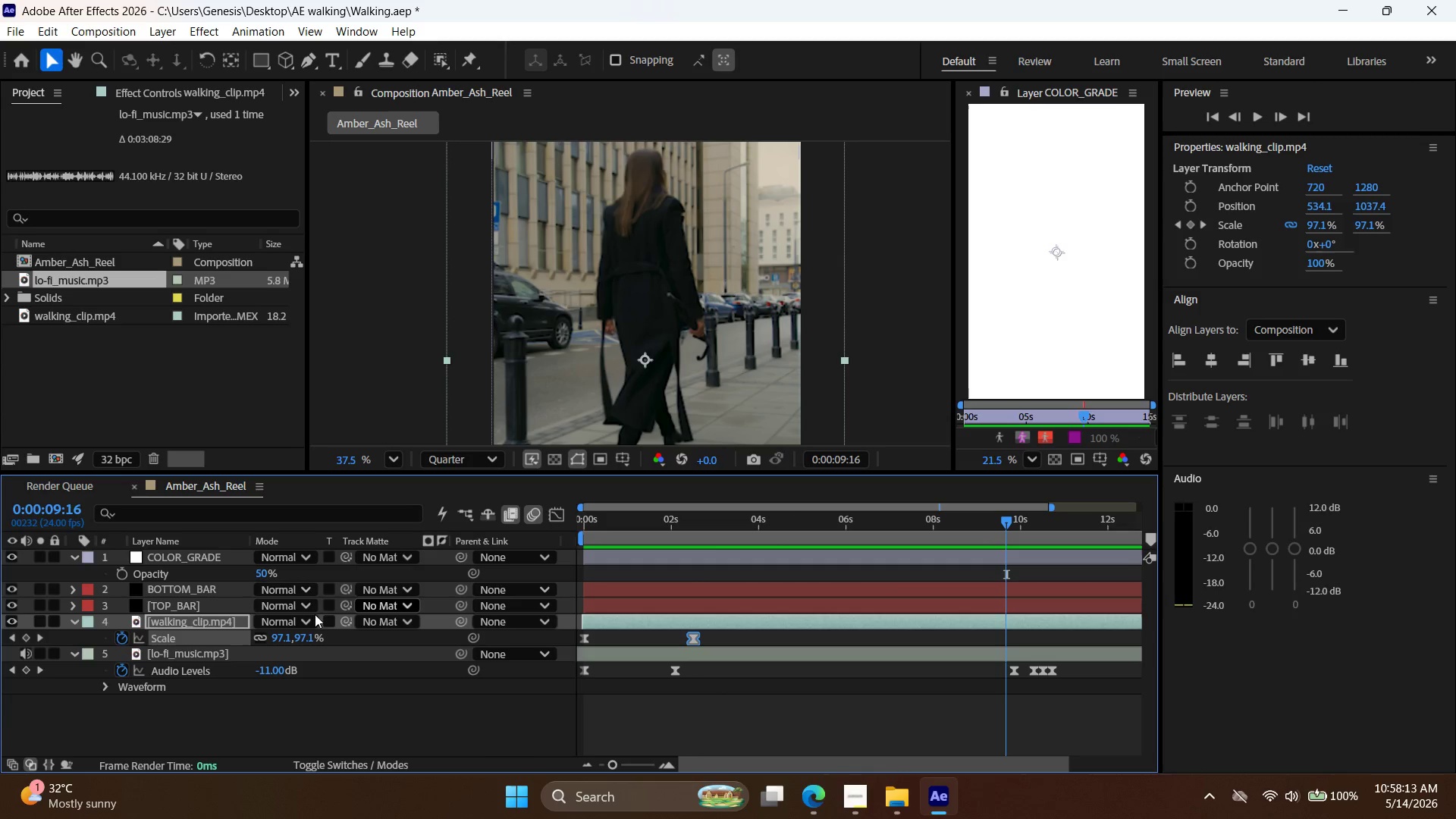 
hold_key(key=AltLeft, duration=0.42)
 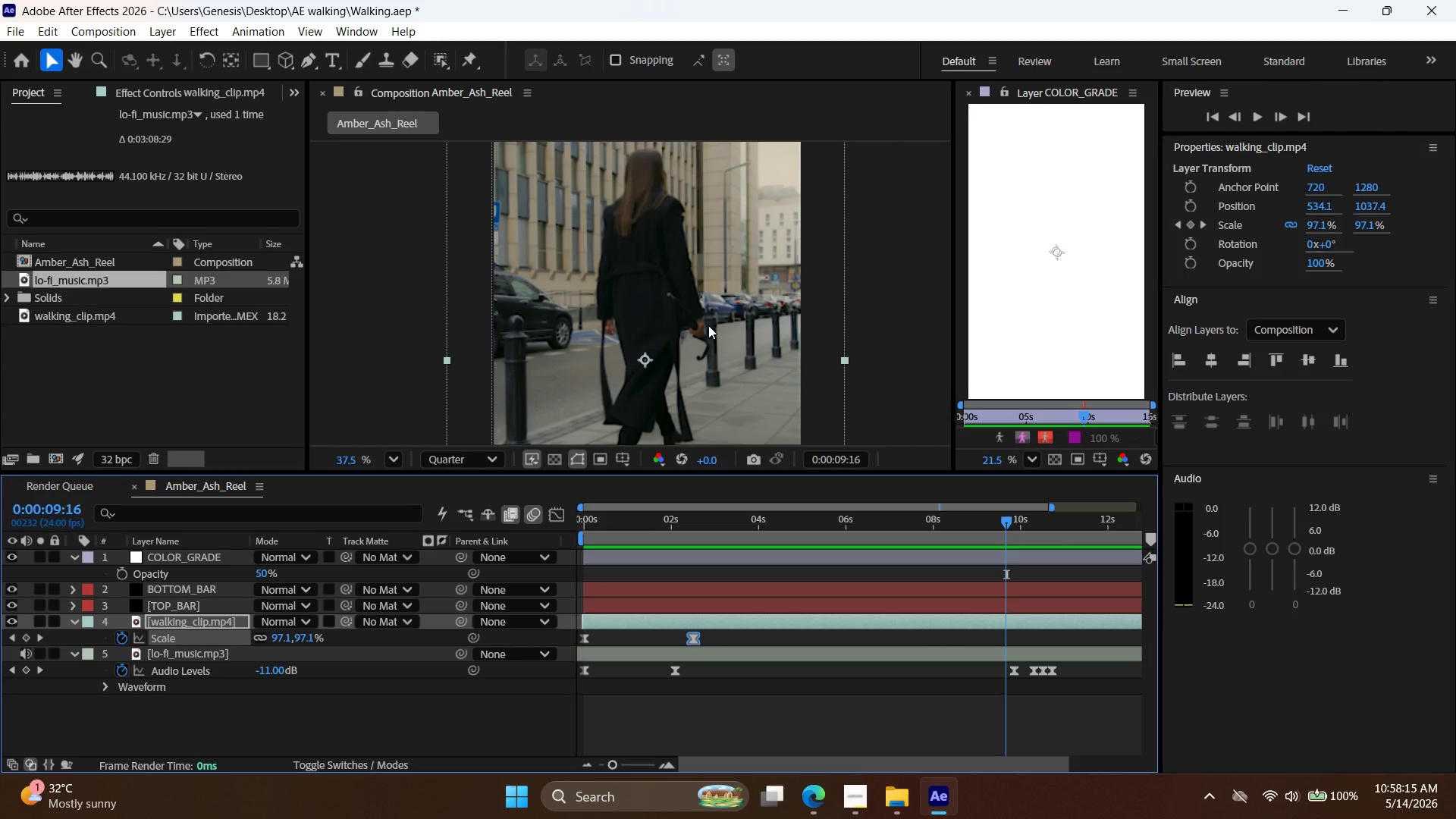 
hold_key(key=AltLeft, duration=0.38)
 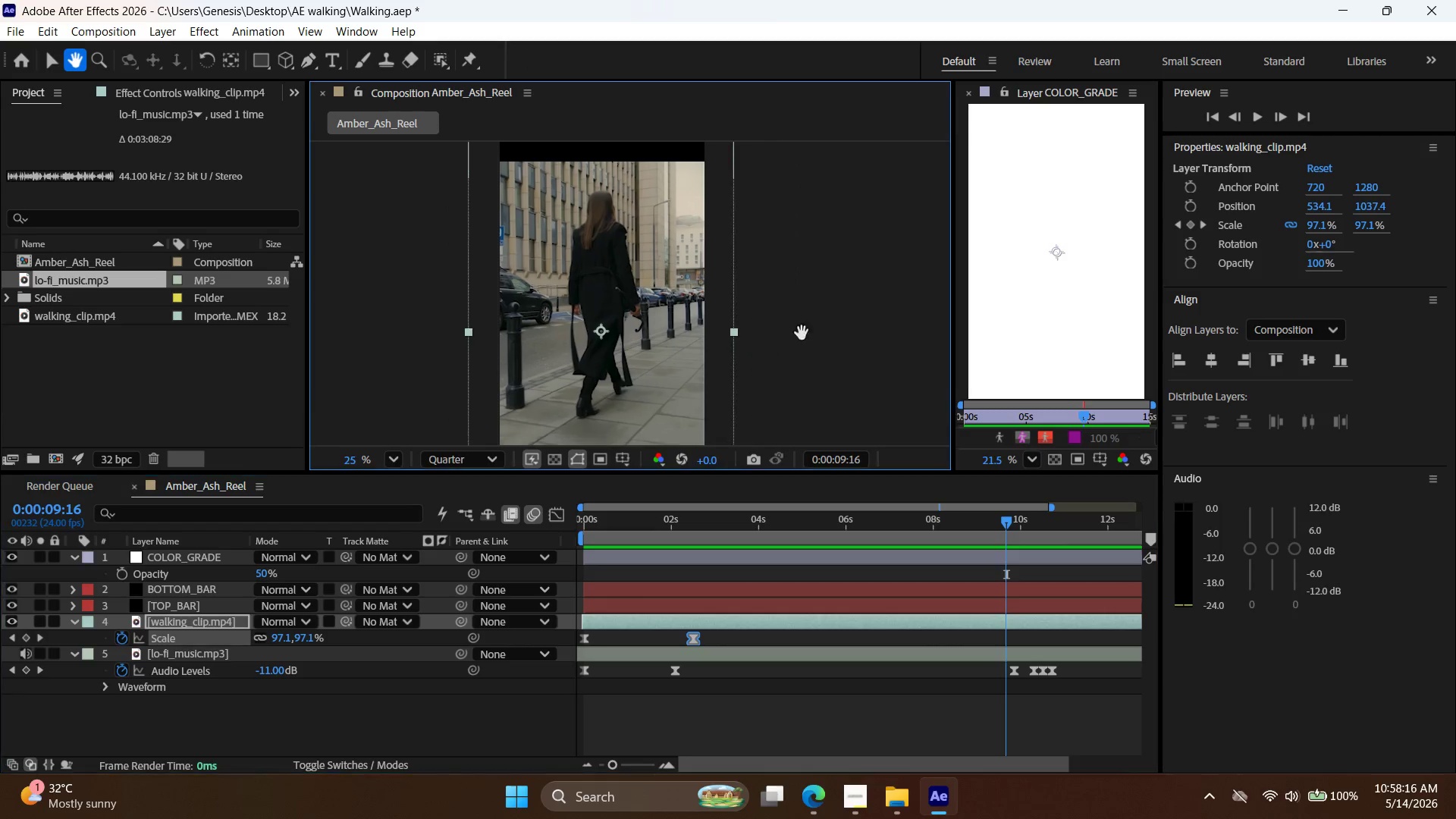 
hold_key(key=Space, duration=0.59)
 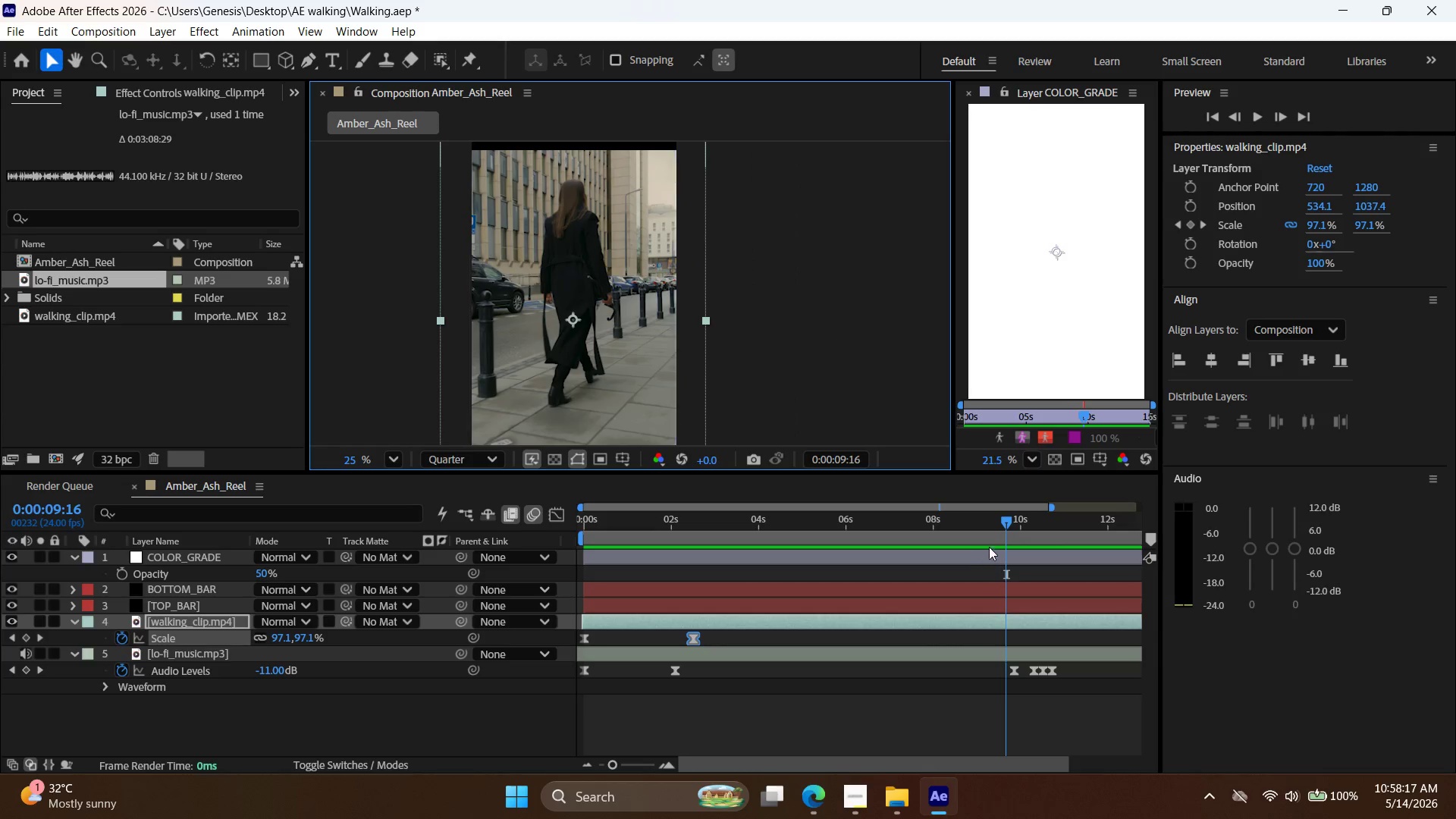 
left_click_drag(start_coordinate=[842, 340], to_coordinate=[774, 322])
 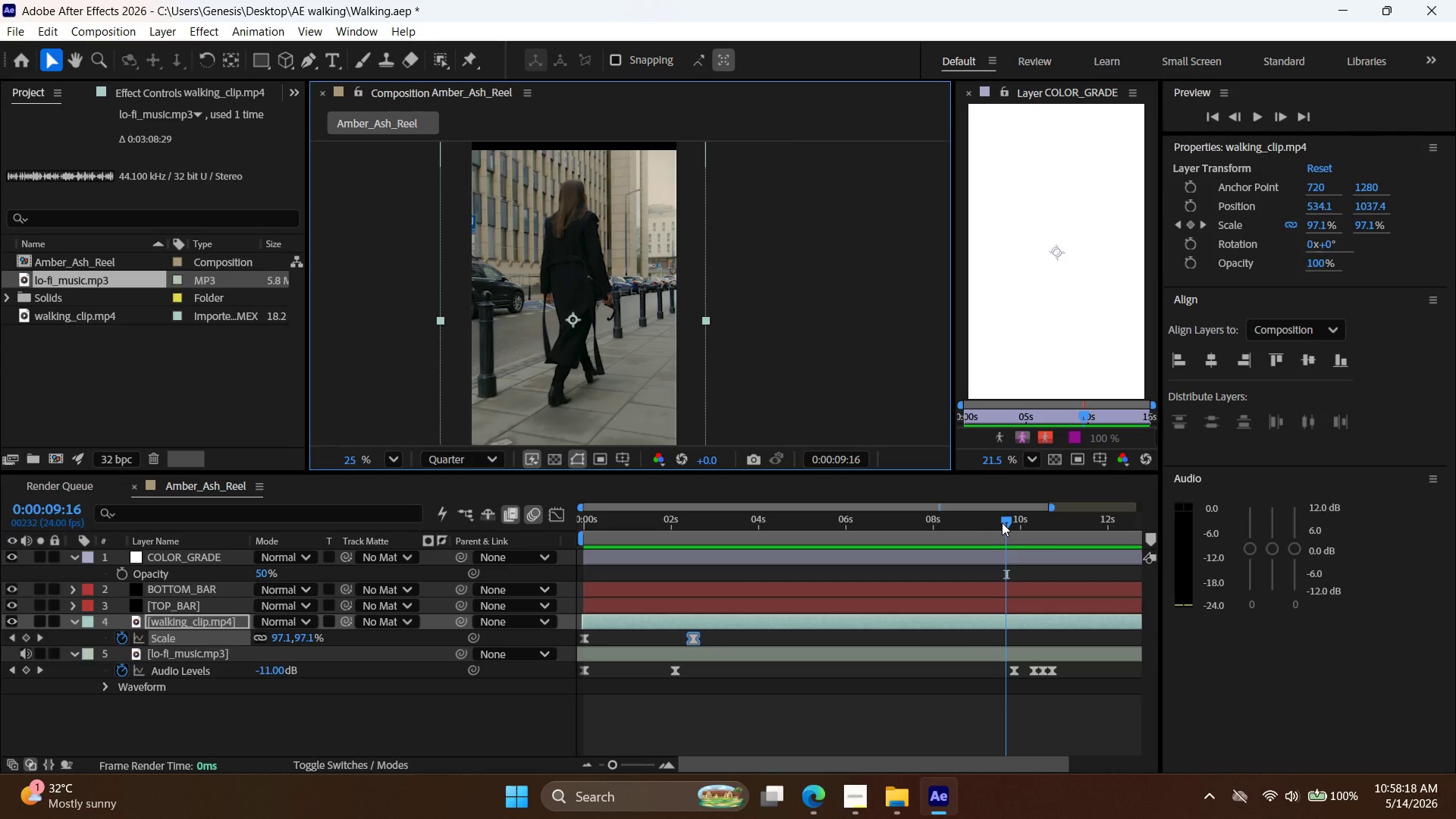 
scroll: coordinate [711, 315], scroll_direction: down, amount: 3.0
 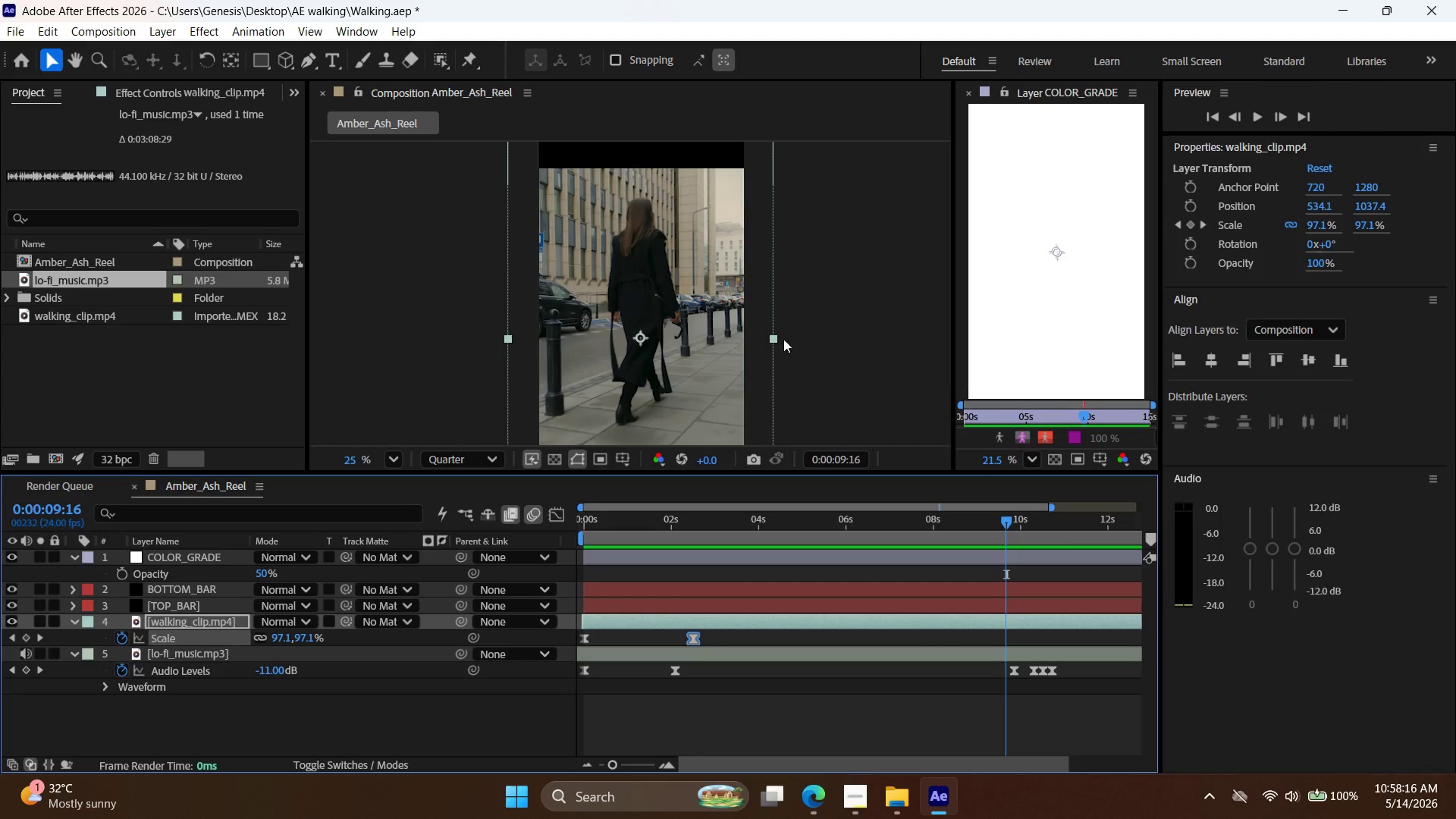 
left_click_drag(start_coordinate=[1006, 524], to_coordinate=[1007, 545])
 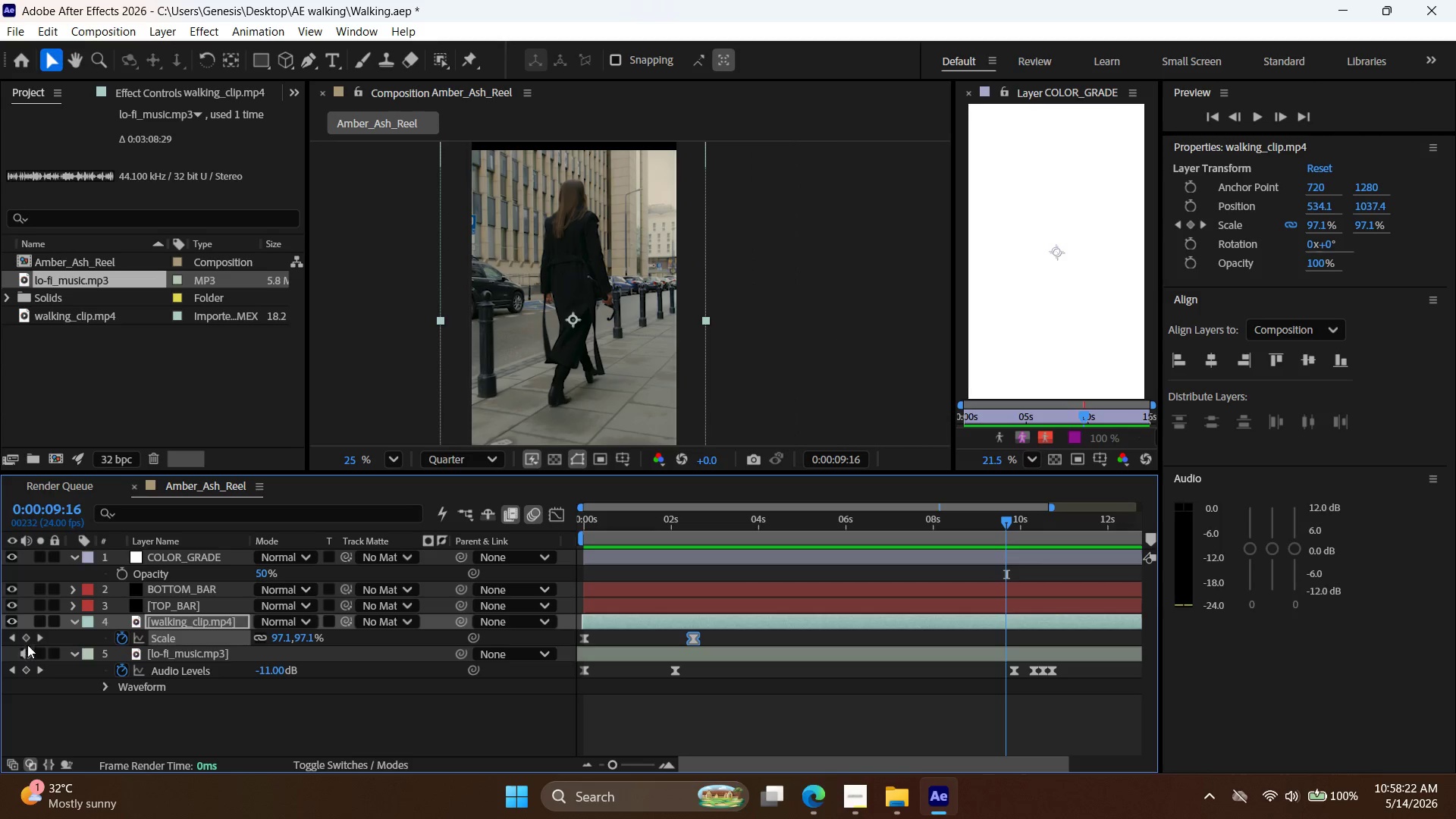 
left_click([27, 639])
 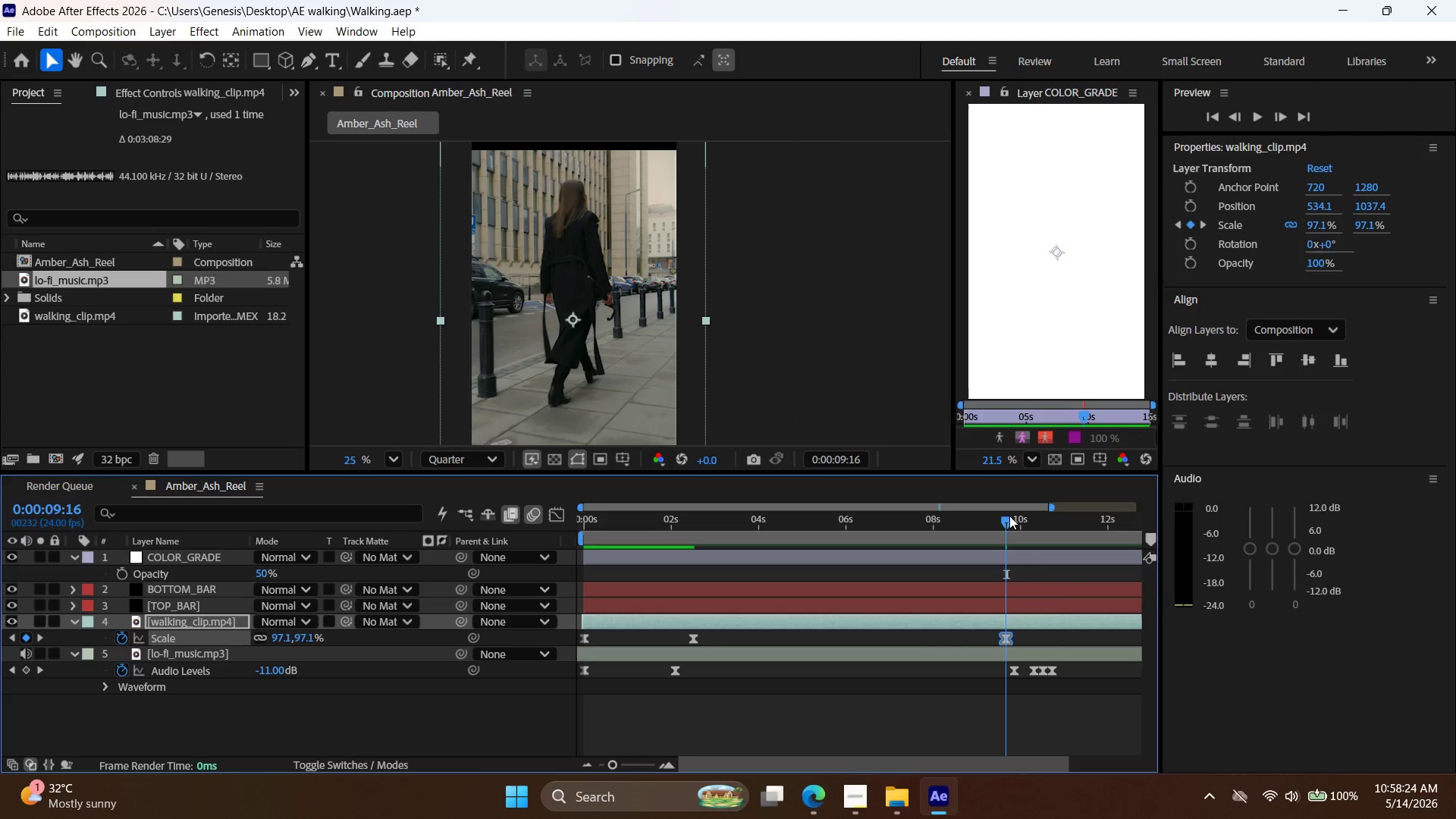 
left_click_drag(start_coordinate=[1003, 521], to_coordinate=[955, 523])
 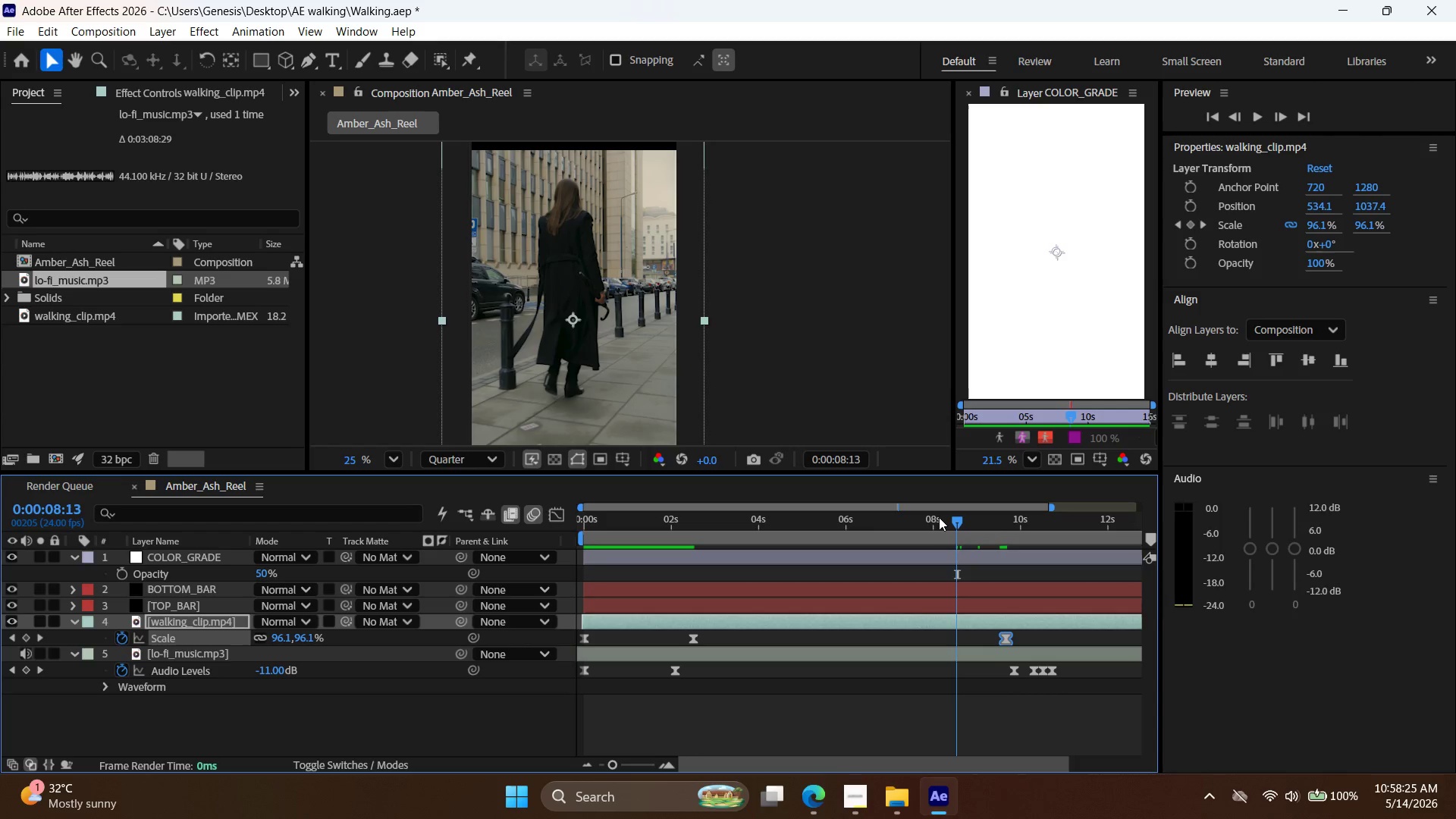 
key(Space)
 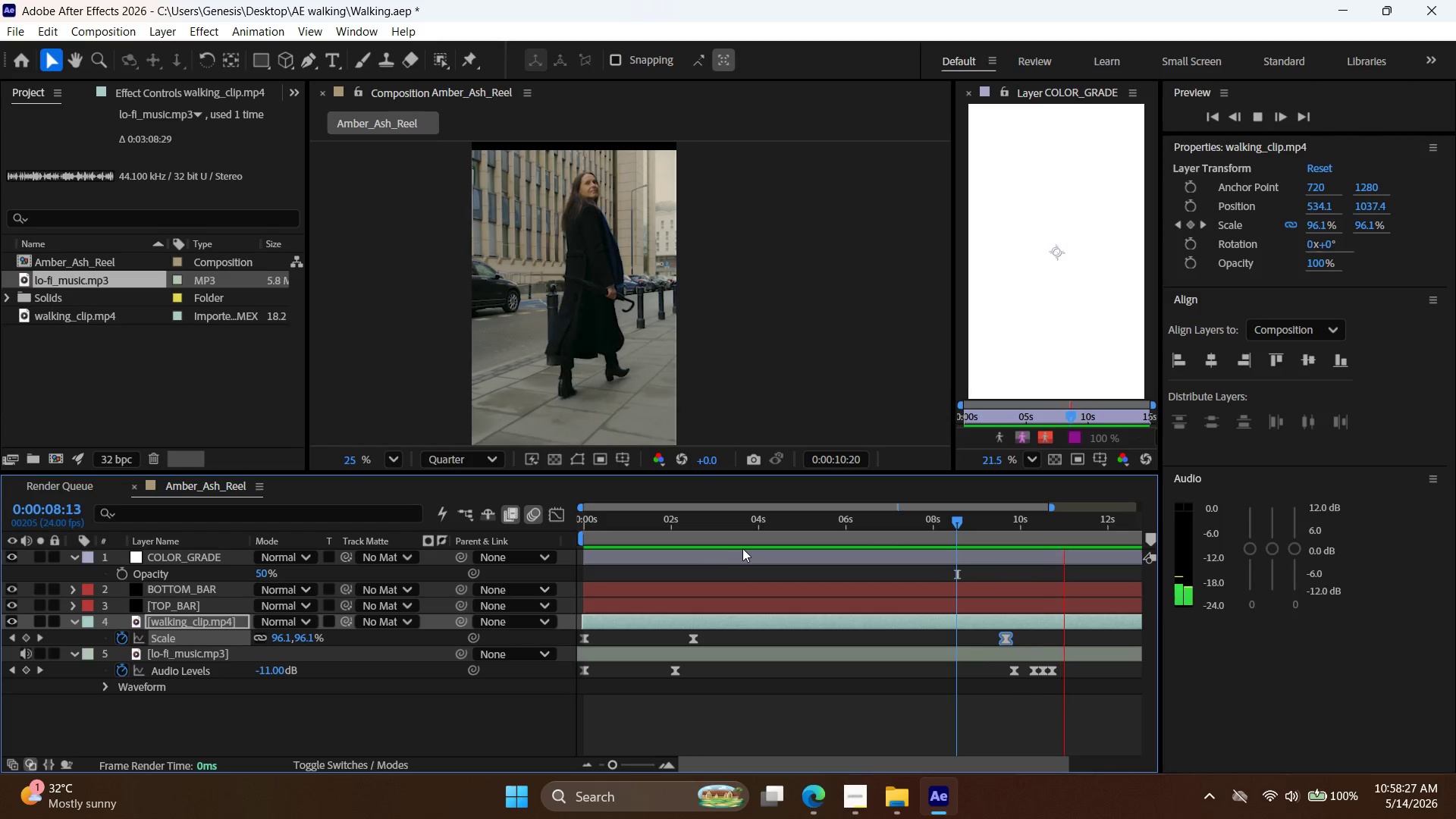 
left_click_drag(start_coordinate=[598, 238], to_coordinate=[595, 239])
 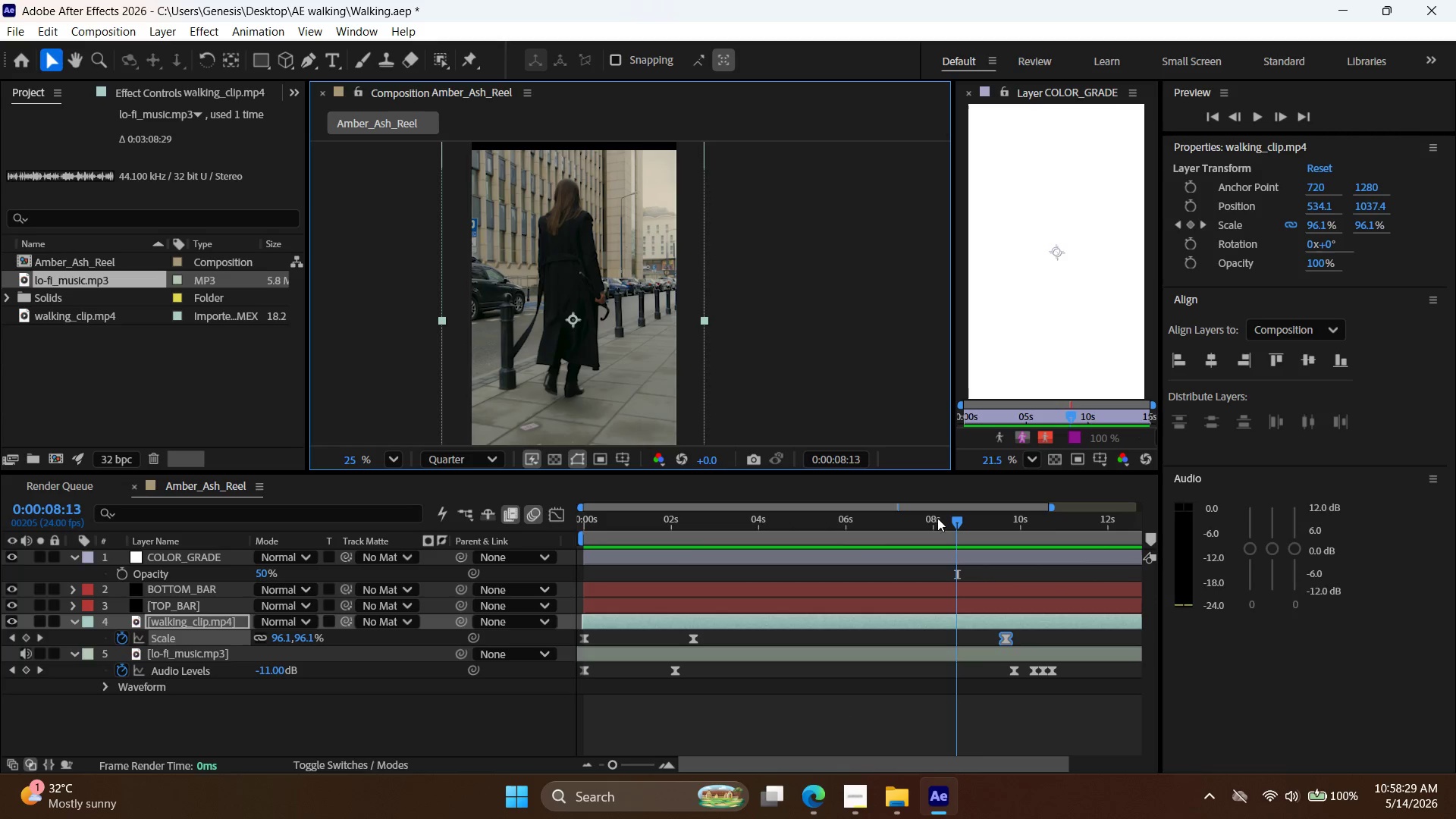 
key(Space)
 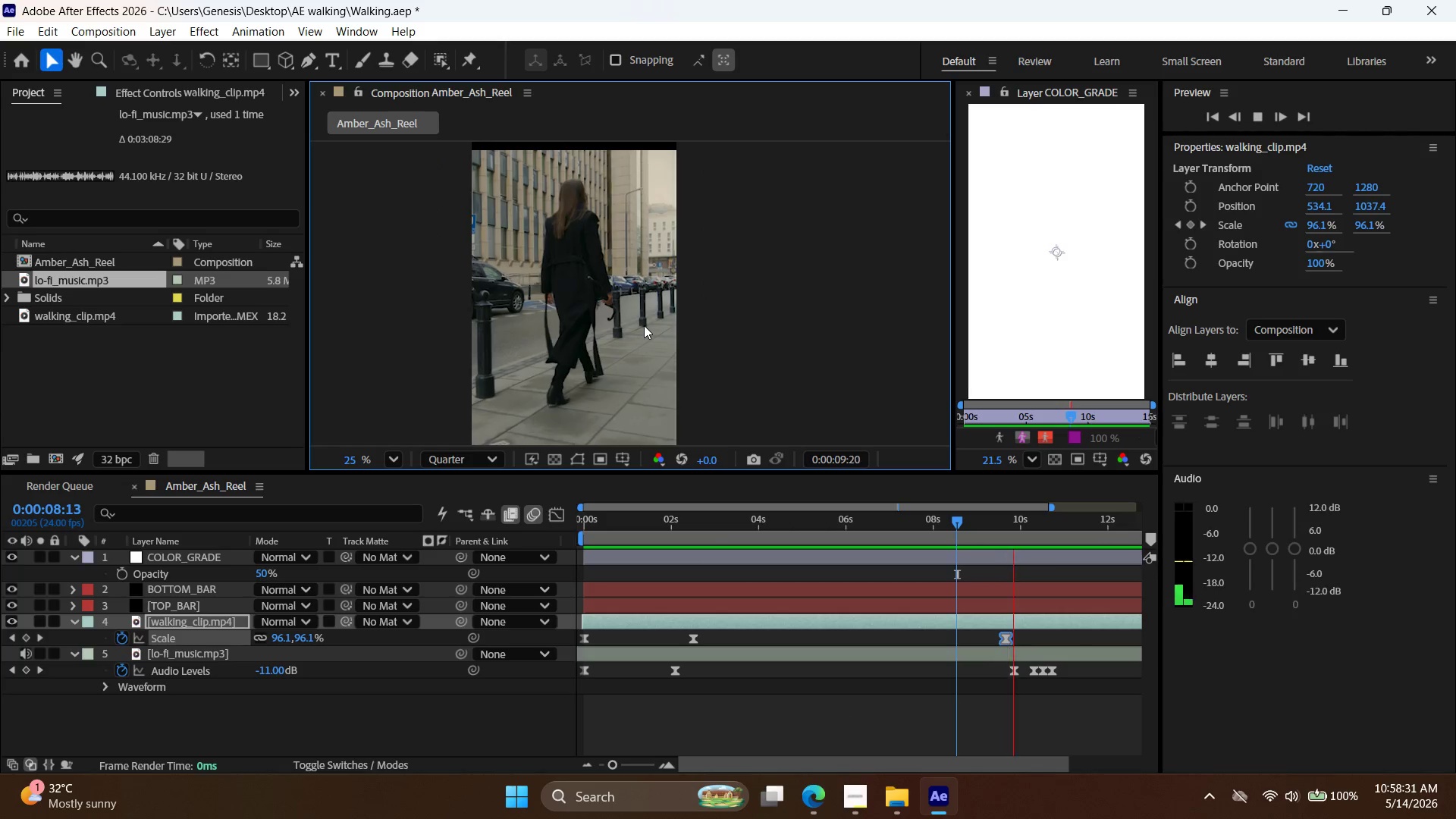 
left_click([643, 325])
 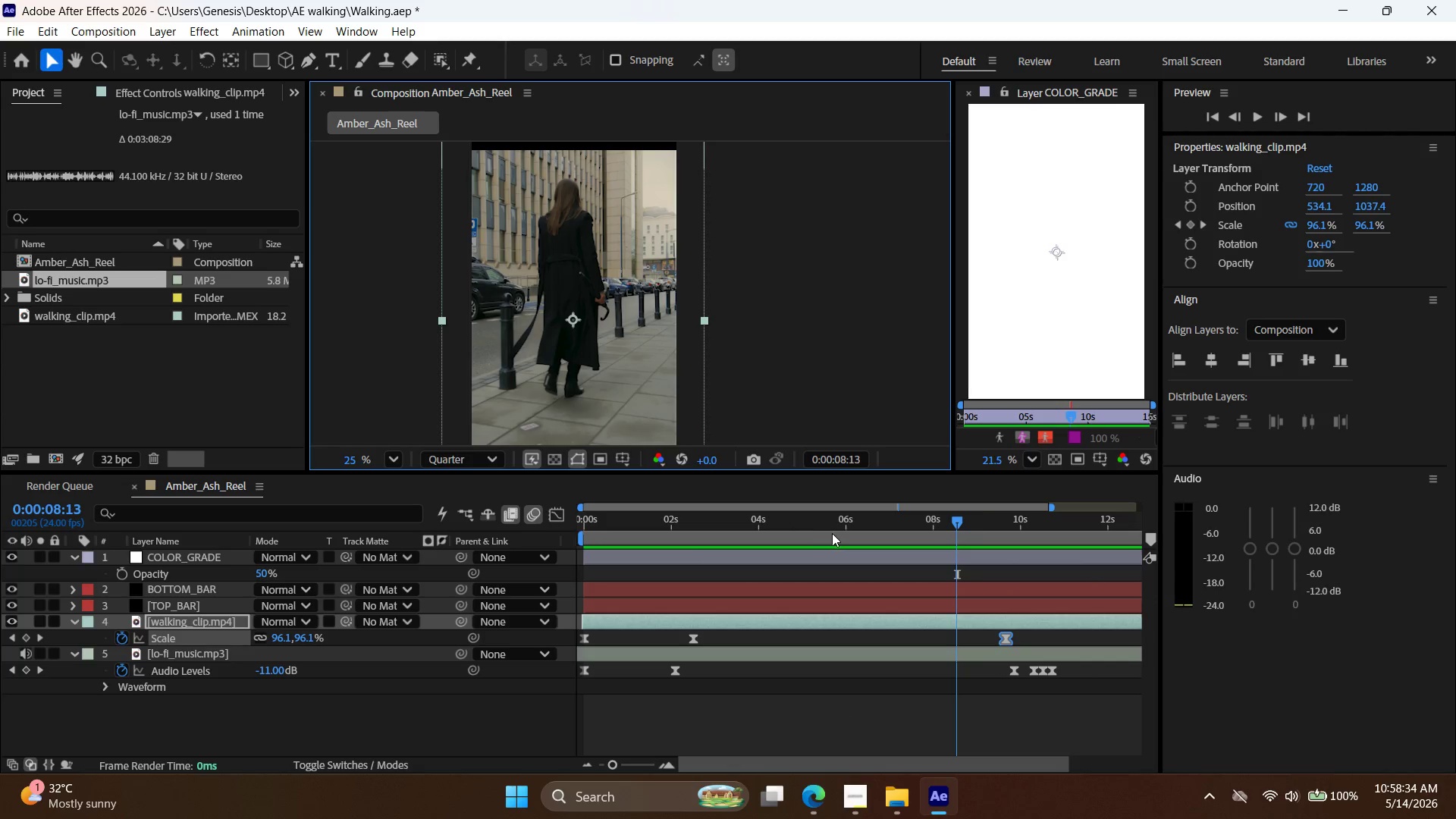 
left_click_drag(start_coordinate=[956, 526], to_coordinate=[1037, 560])
 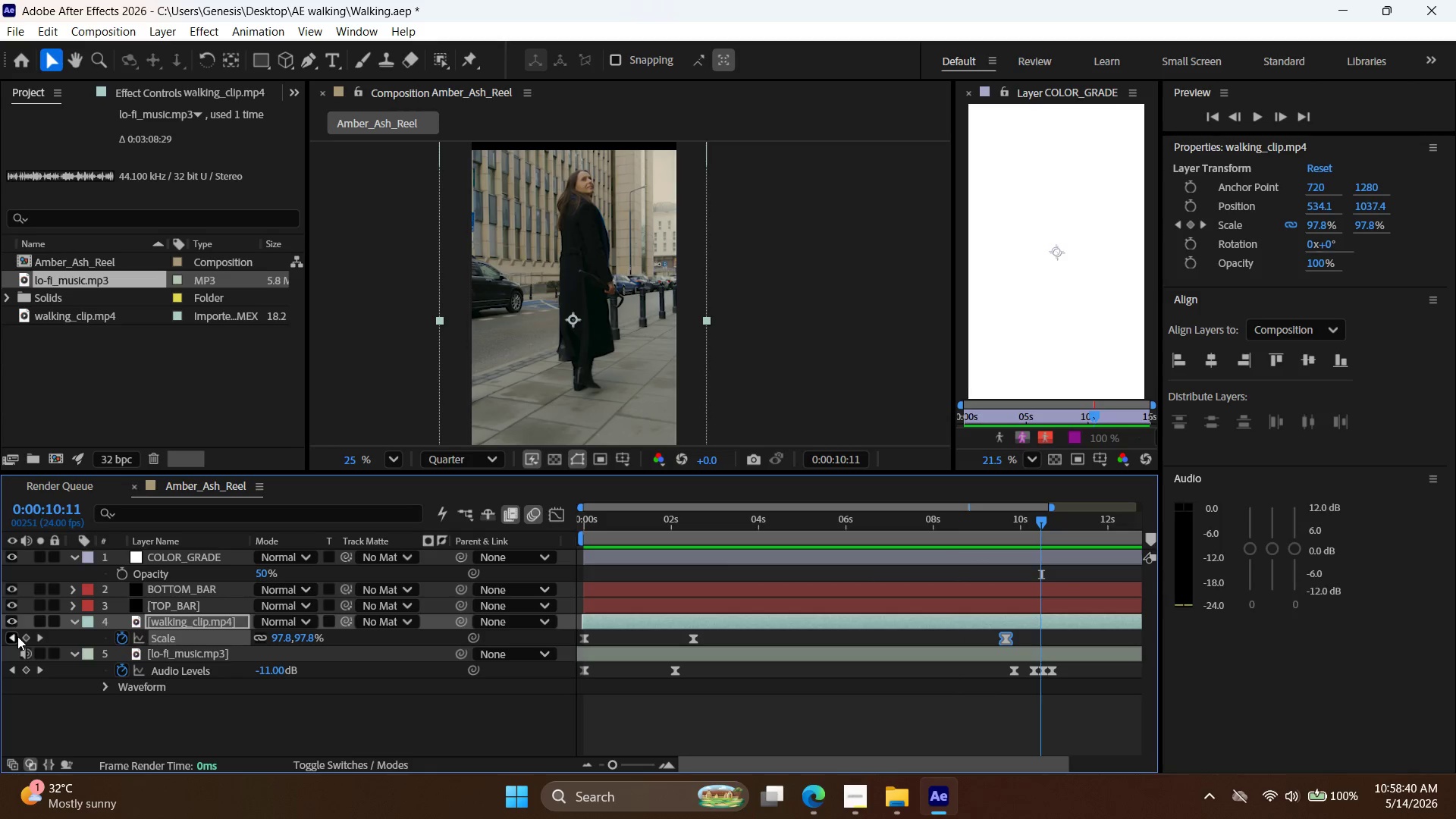 
left_click([21, 636])
 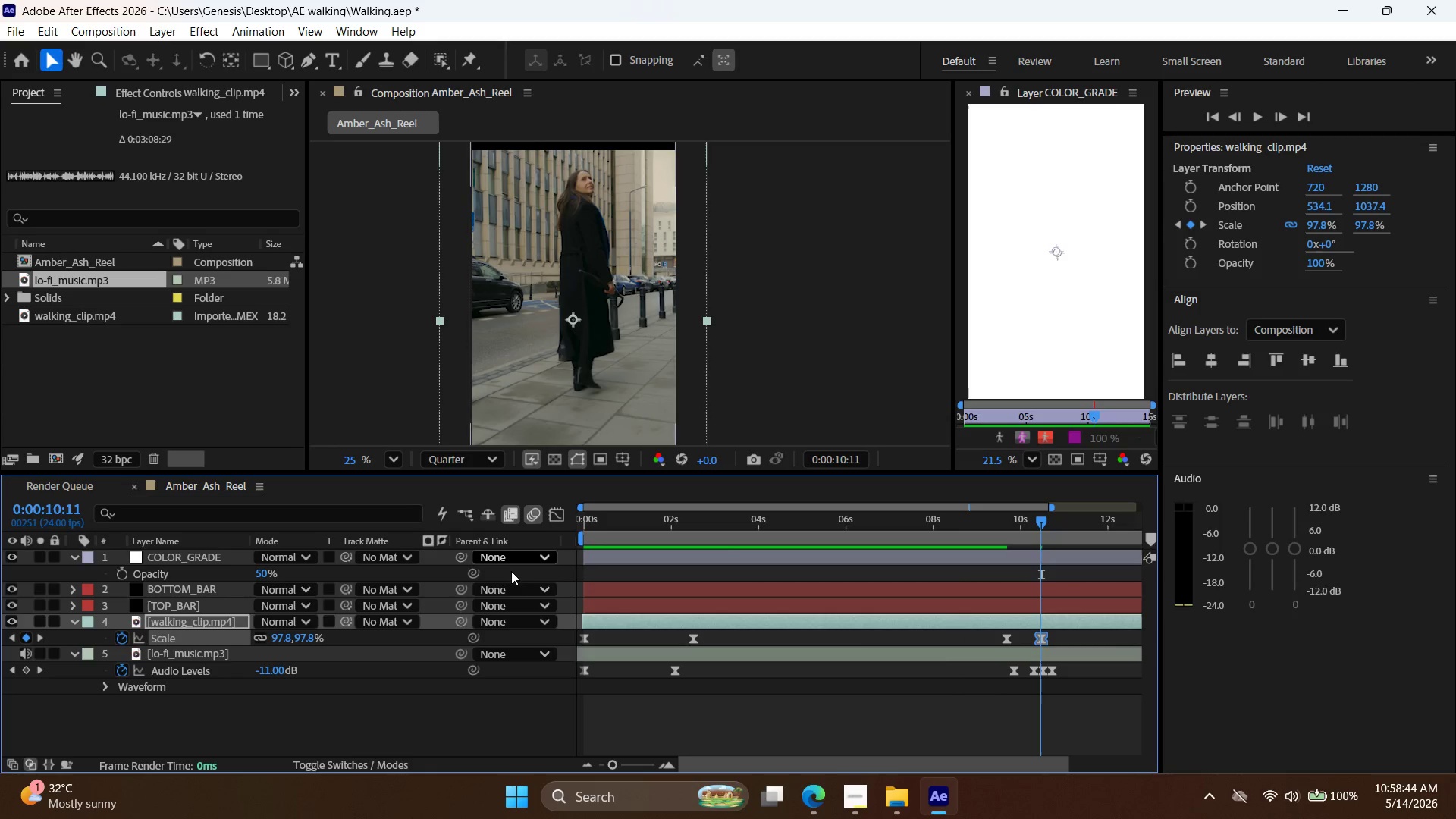 
wait(5.09)
 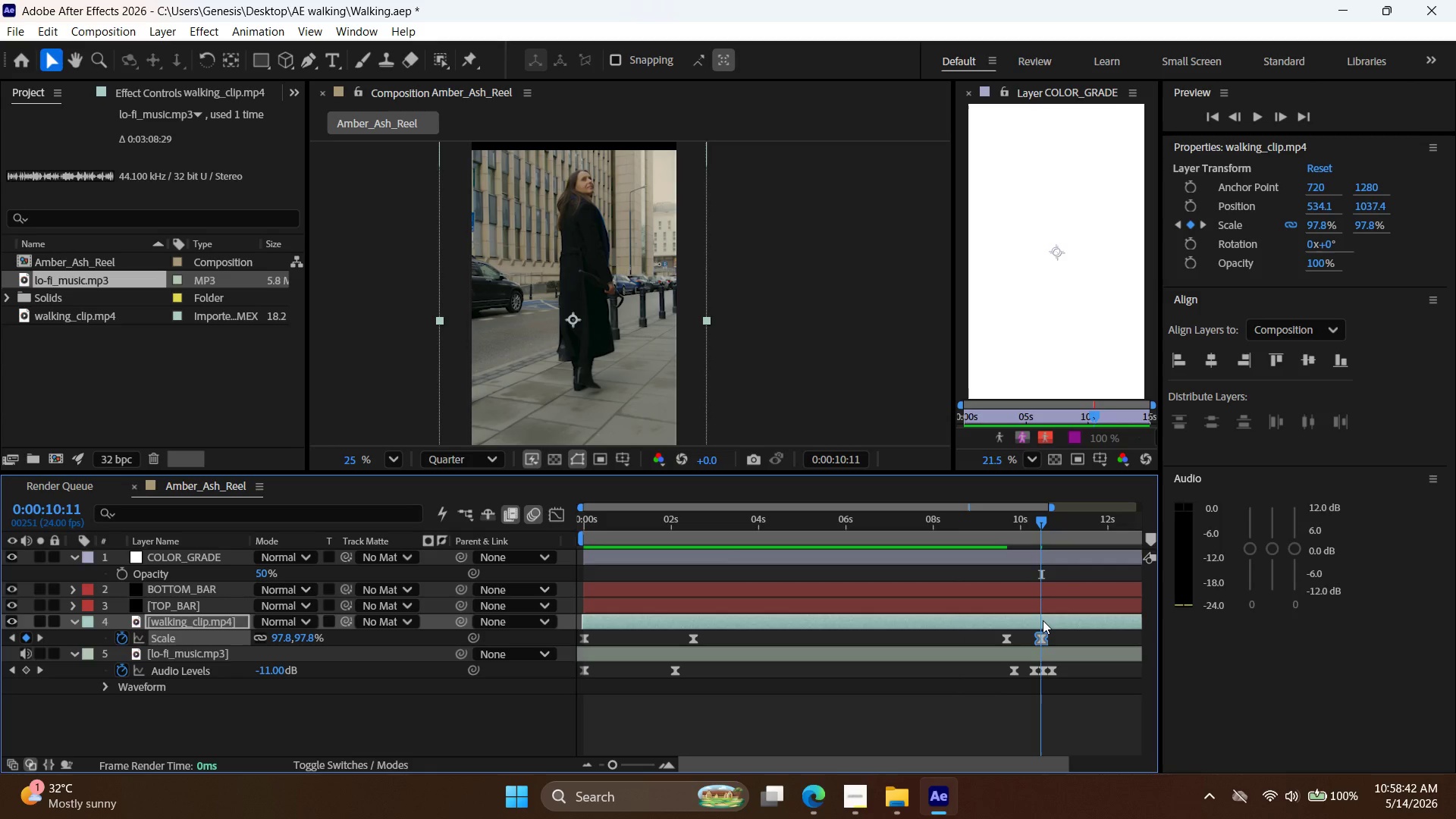 
left_click_drag(start_coordinate=[1040, 519], to_coordinate=[1078, 564])
 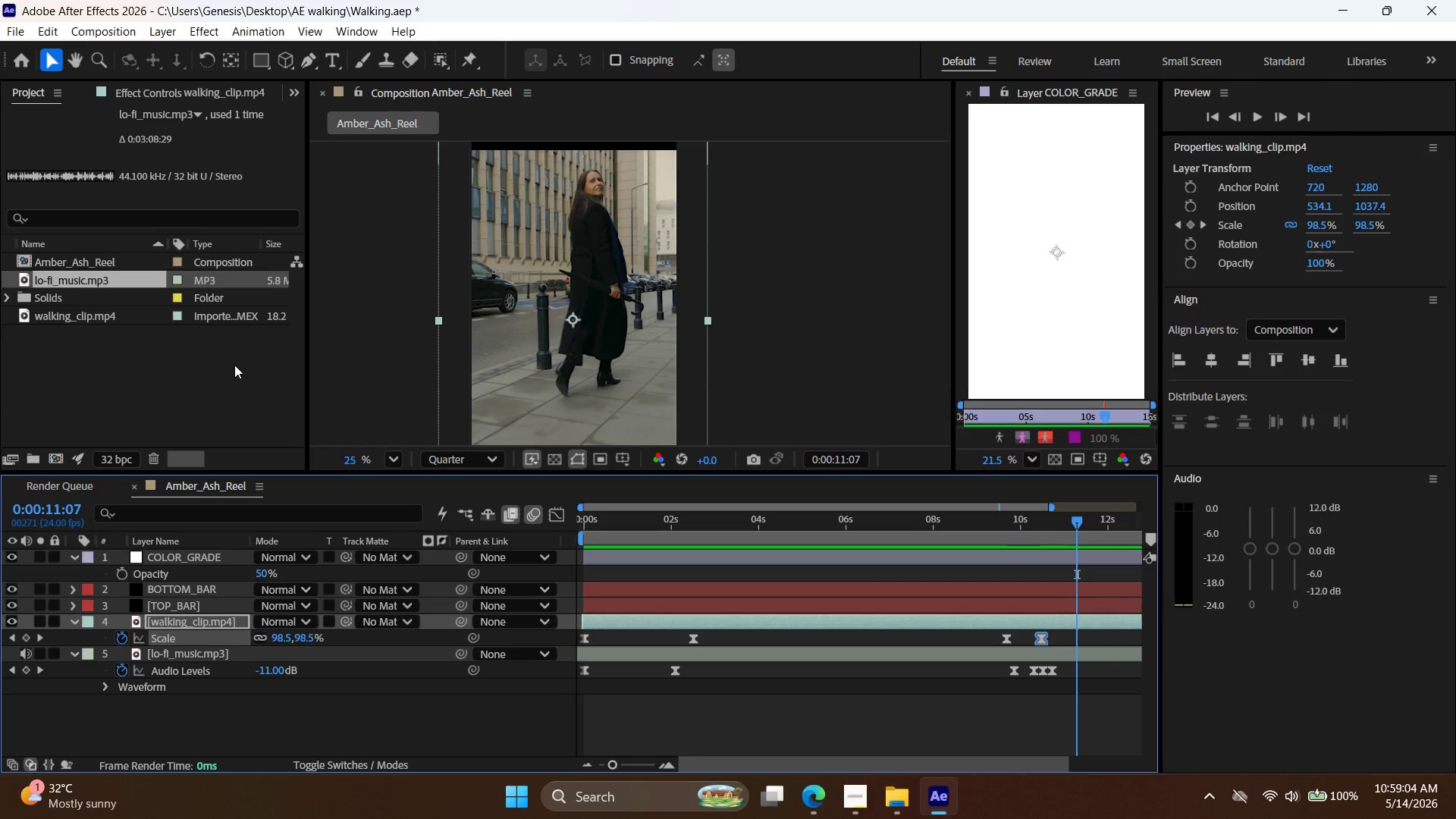 
wait(19.02)
 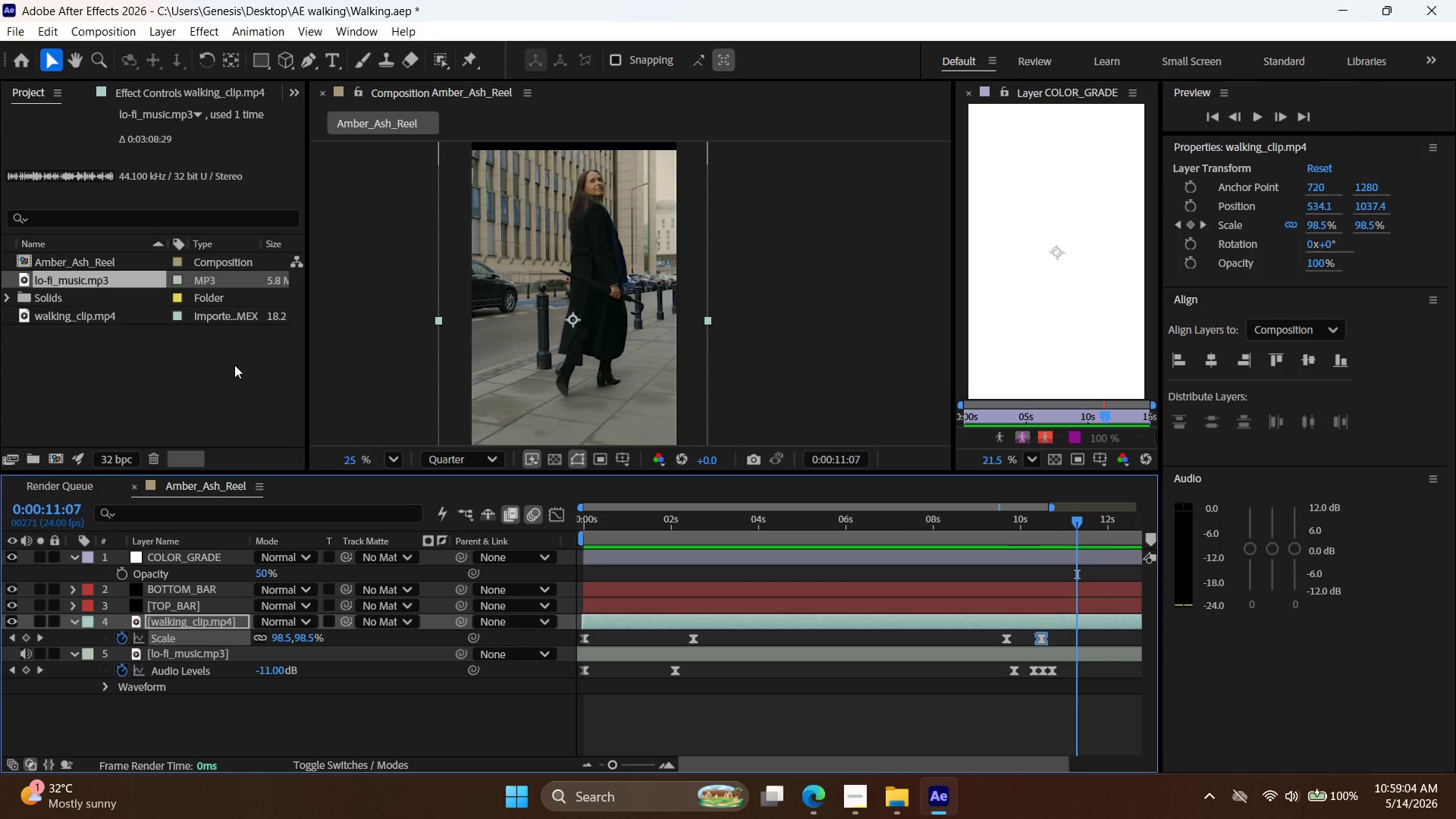 
left_click_drag(start_coordinate=[1074, 527], to_coordinate=[1049, 617])
 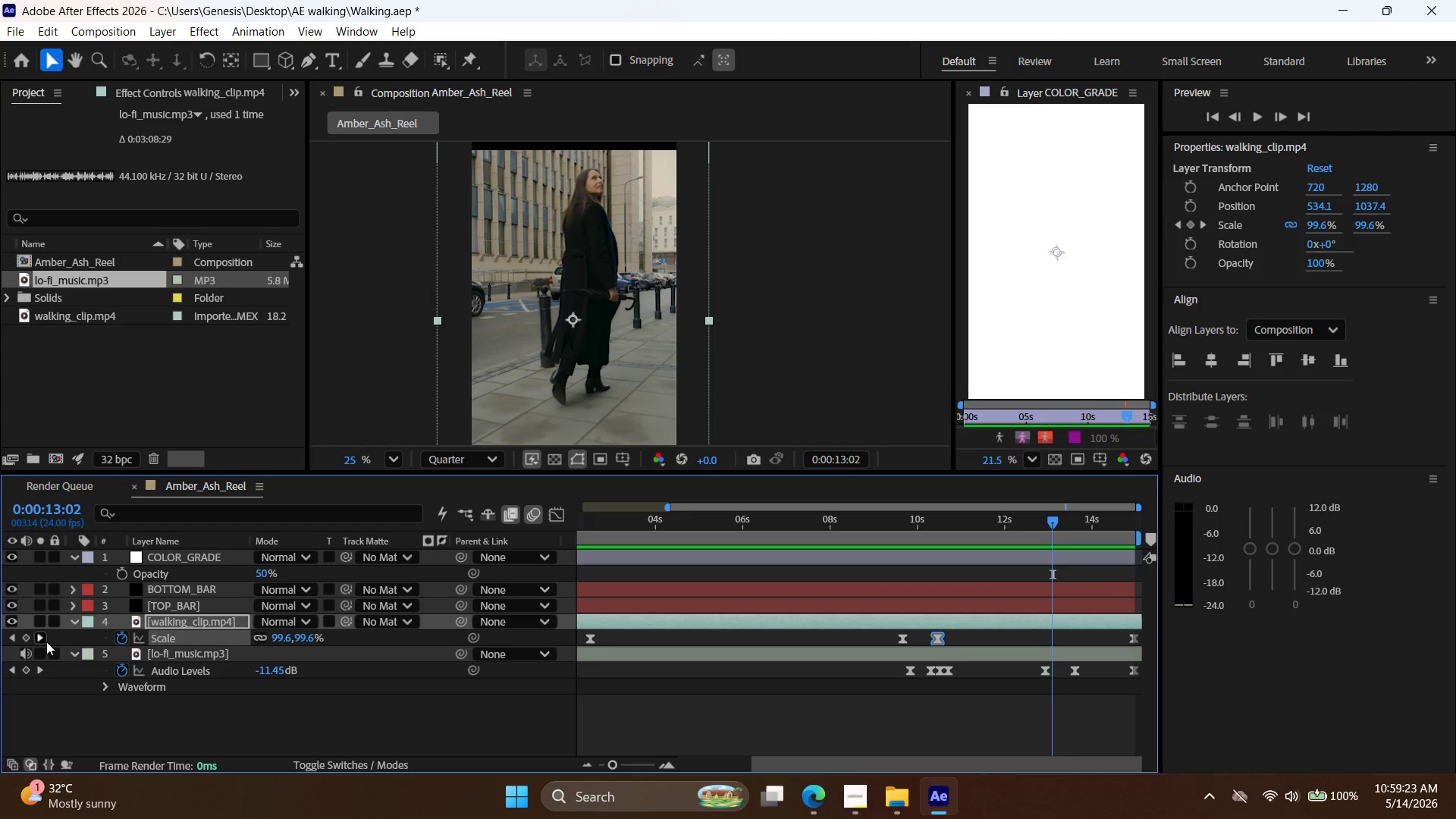 
left_click([26, 640])
 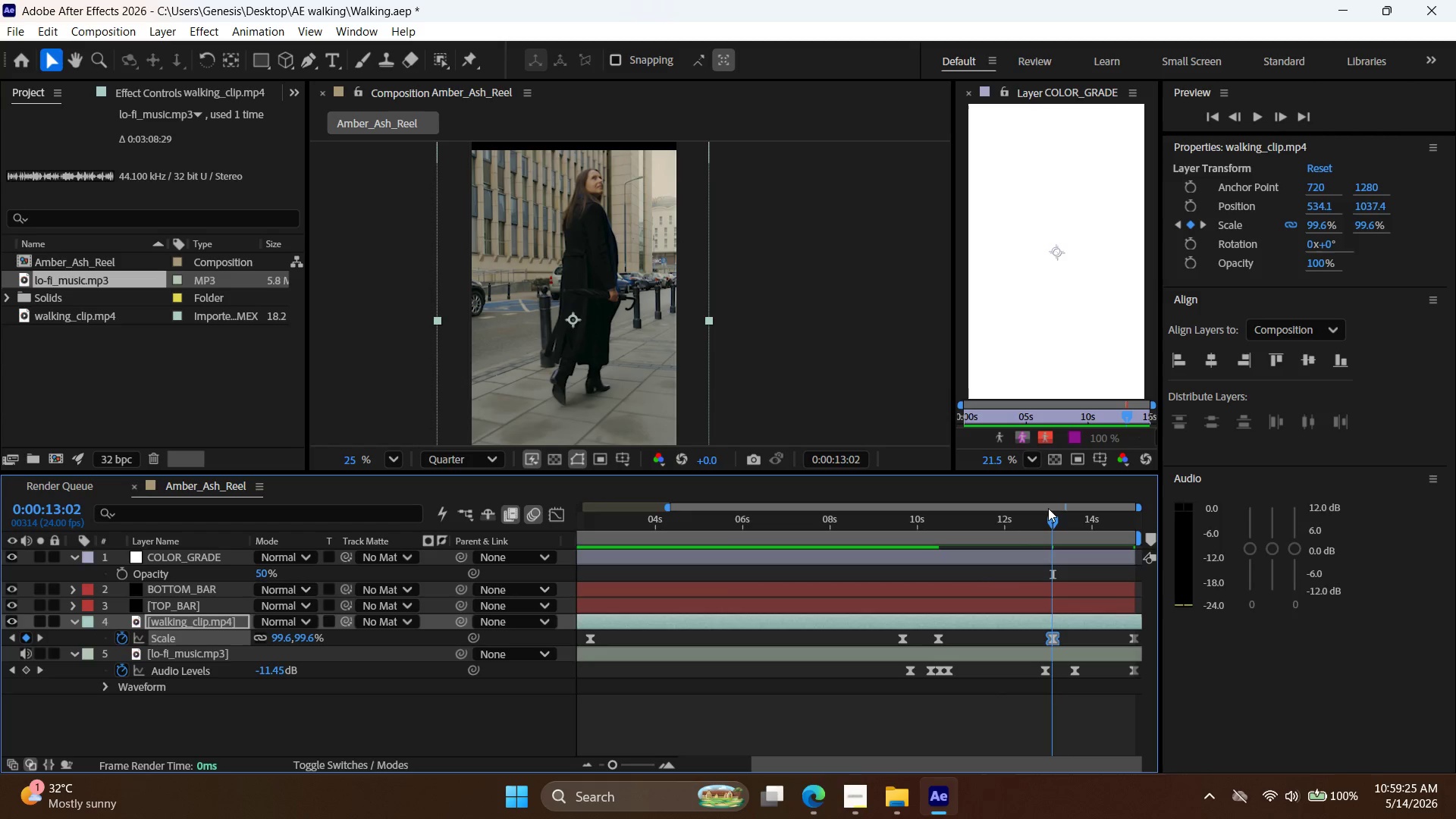 
left_click_drag(start_coordinate=[1049, 526], to_coordinate=[234, 554])
 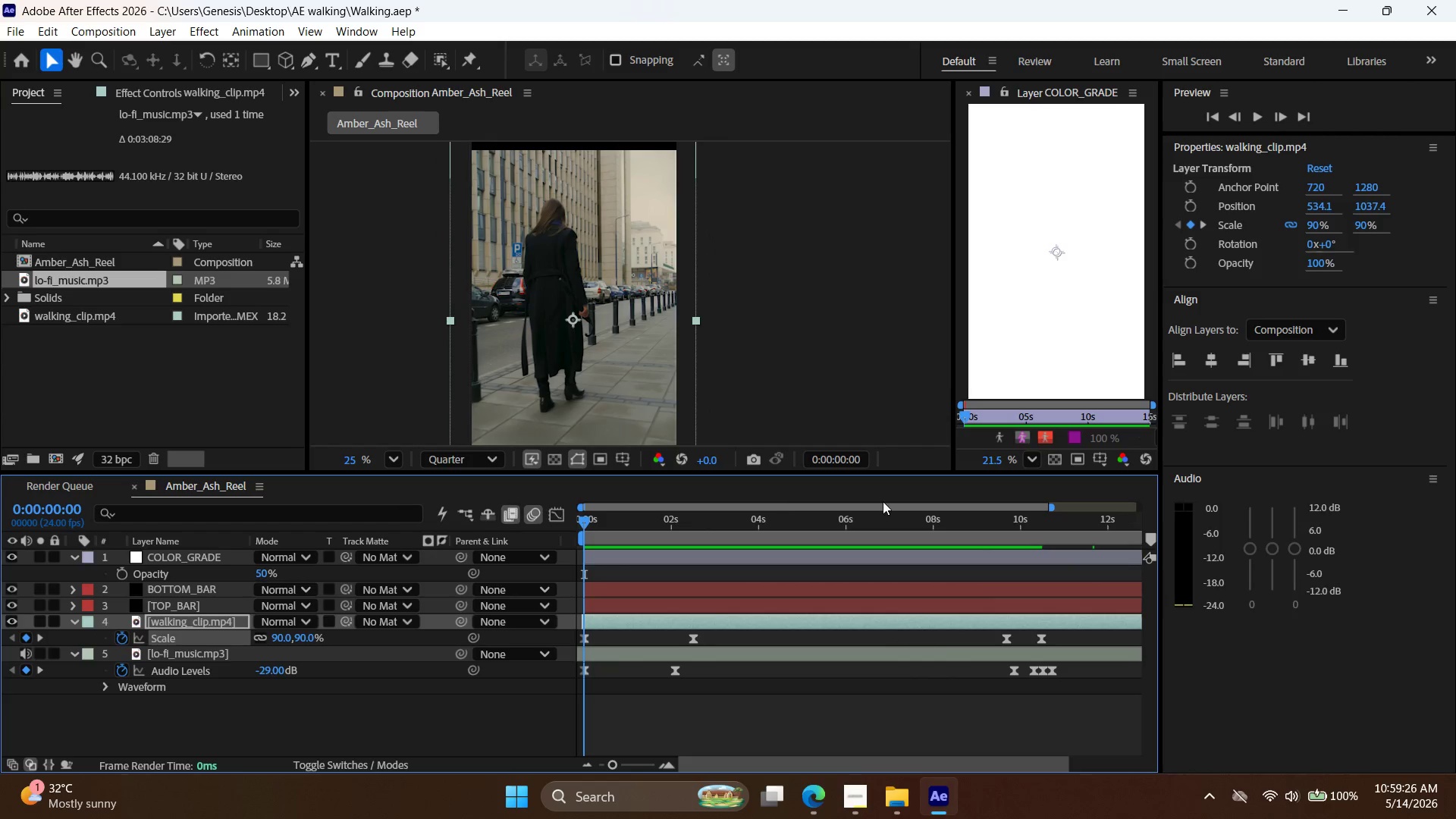 
key(Space)
 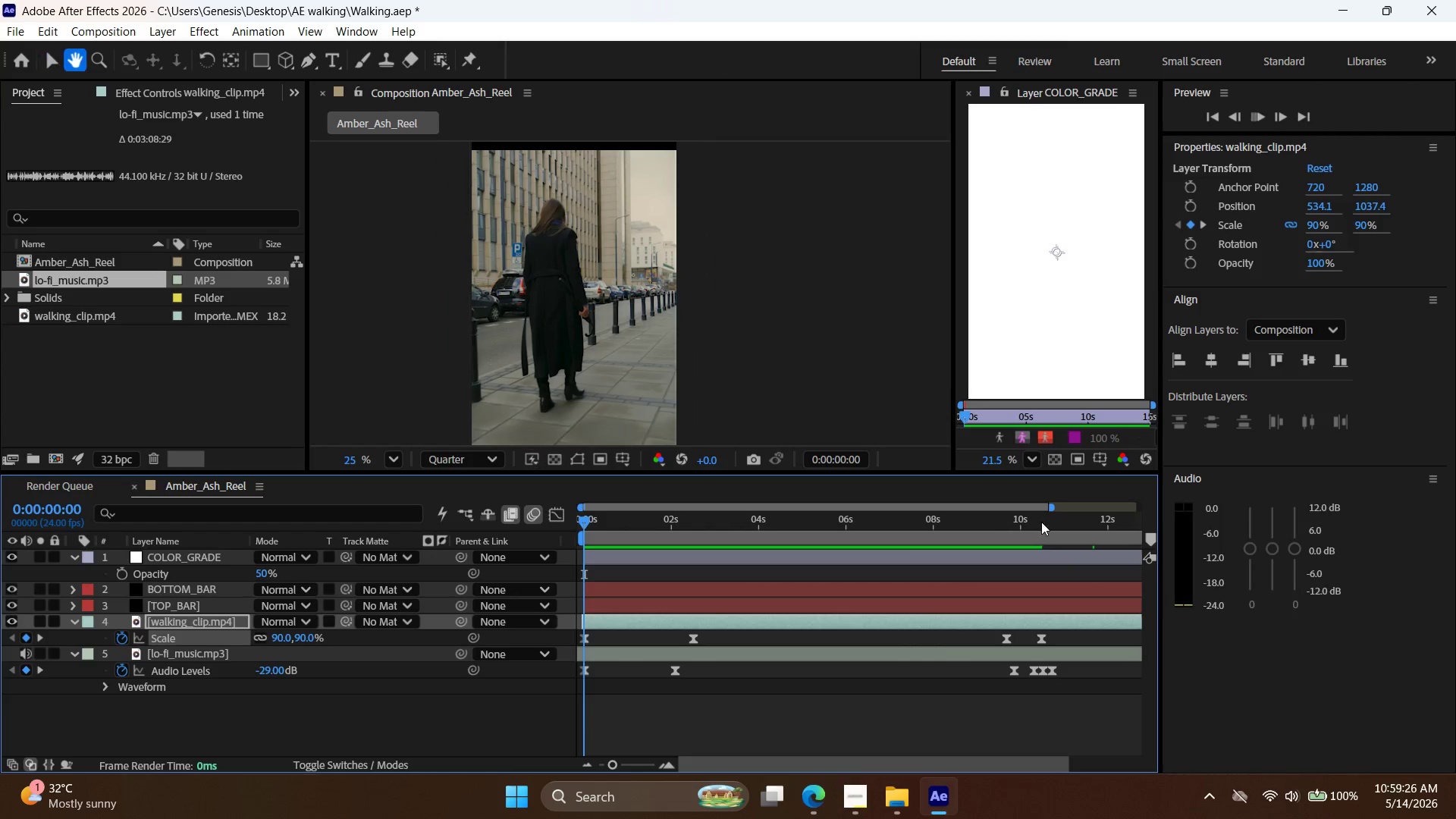 
mouse_move([1000, 527])
 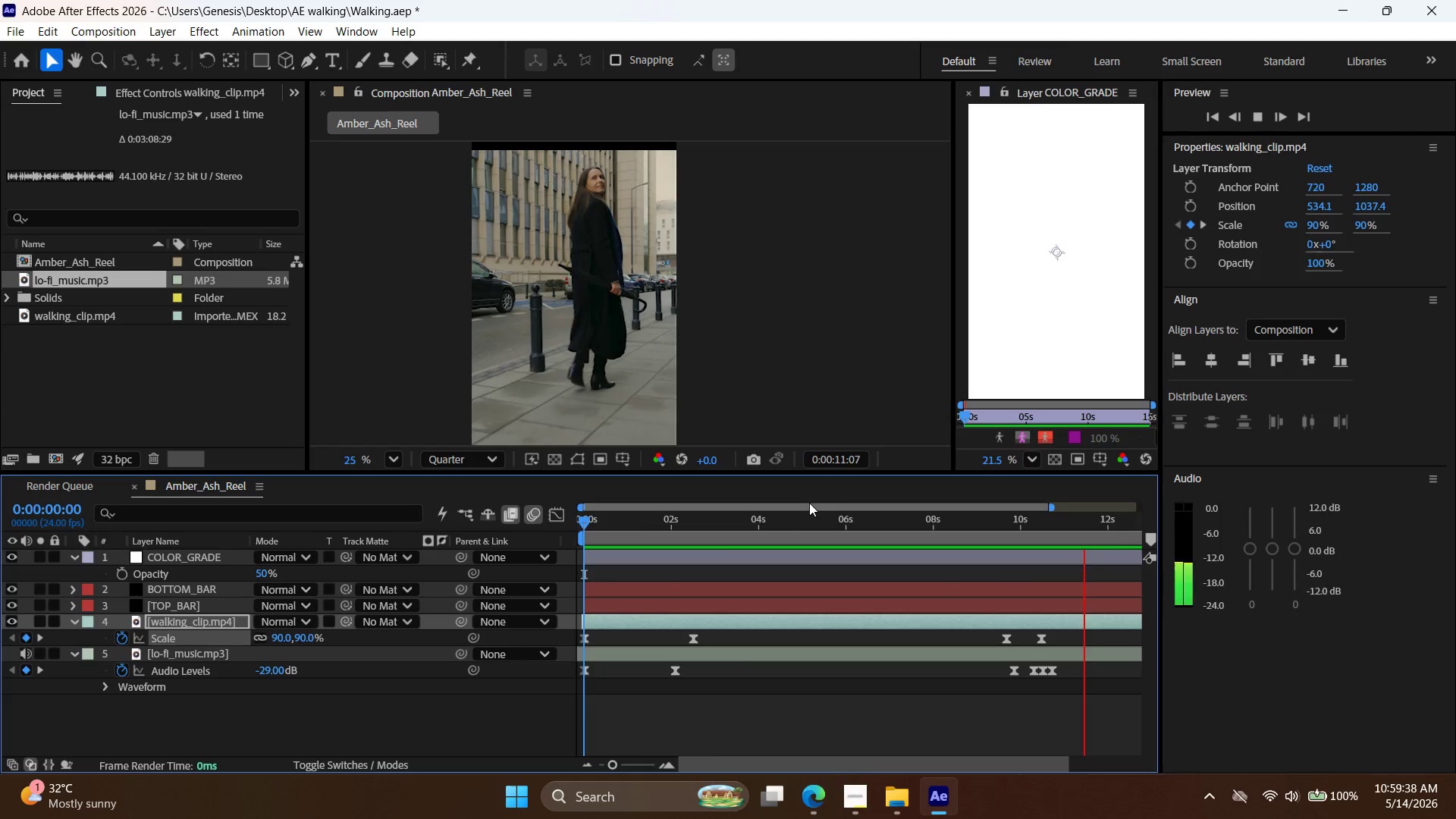 
wait(15.16)
 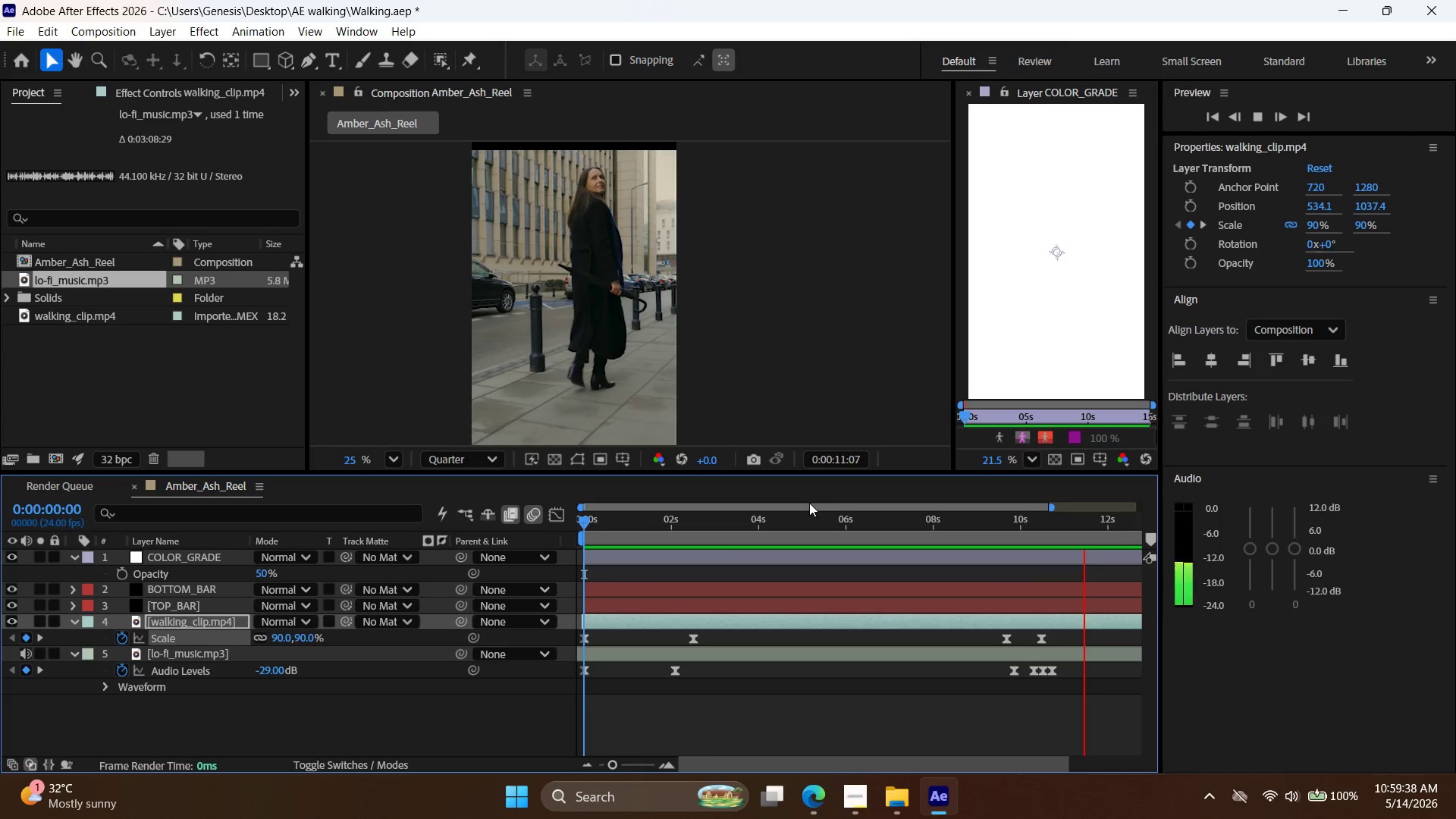 
left_click_drag(start_coordinate=[627, 312], to_coordinate=[616, 313])
 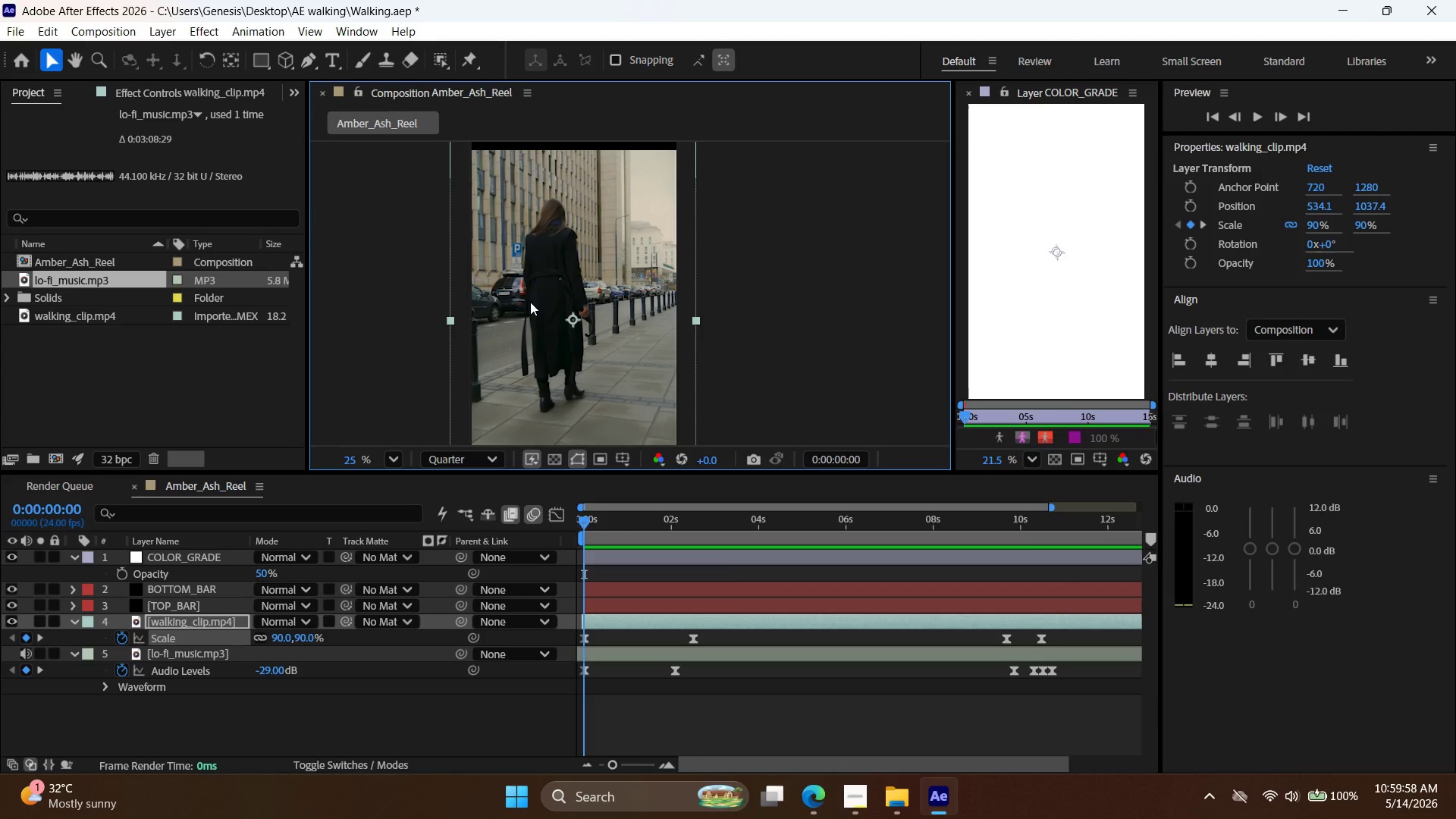 
wait(19.58)
 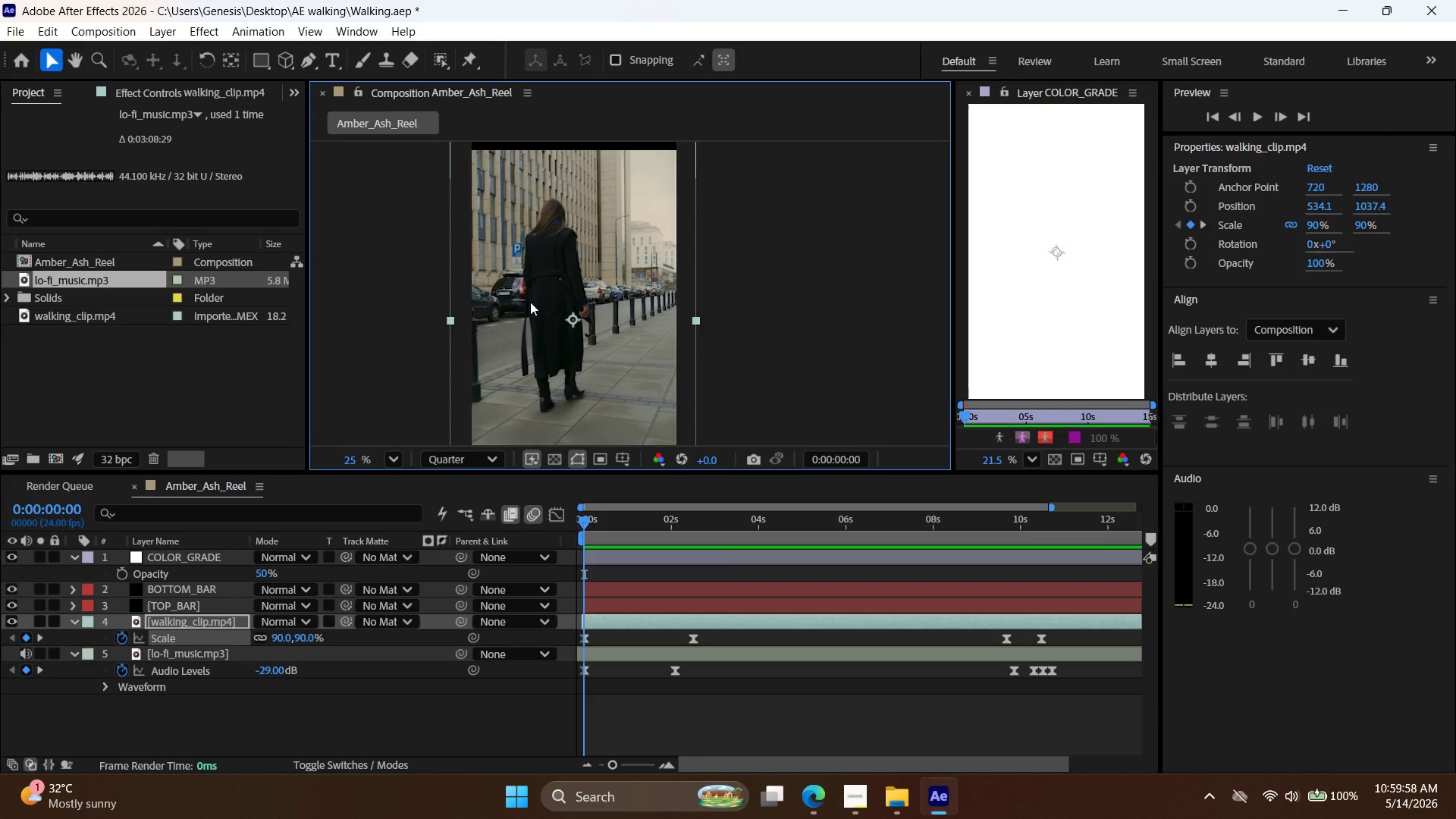 
hold_key(key=AltLeft, duration=1.14)
 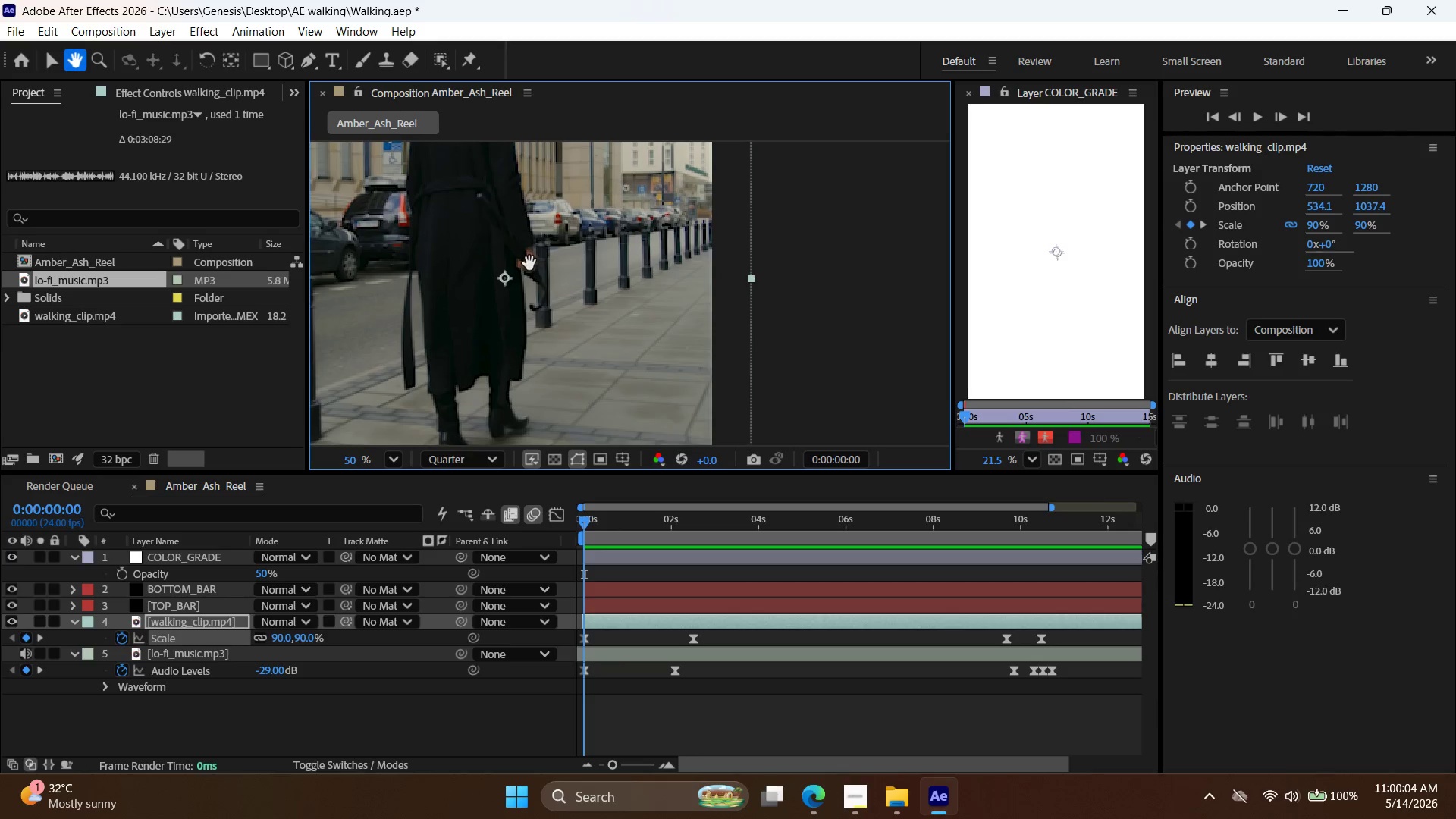 
hold_key(key=Space, duration=0.62)
 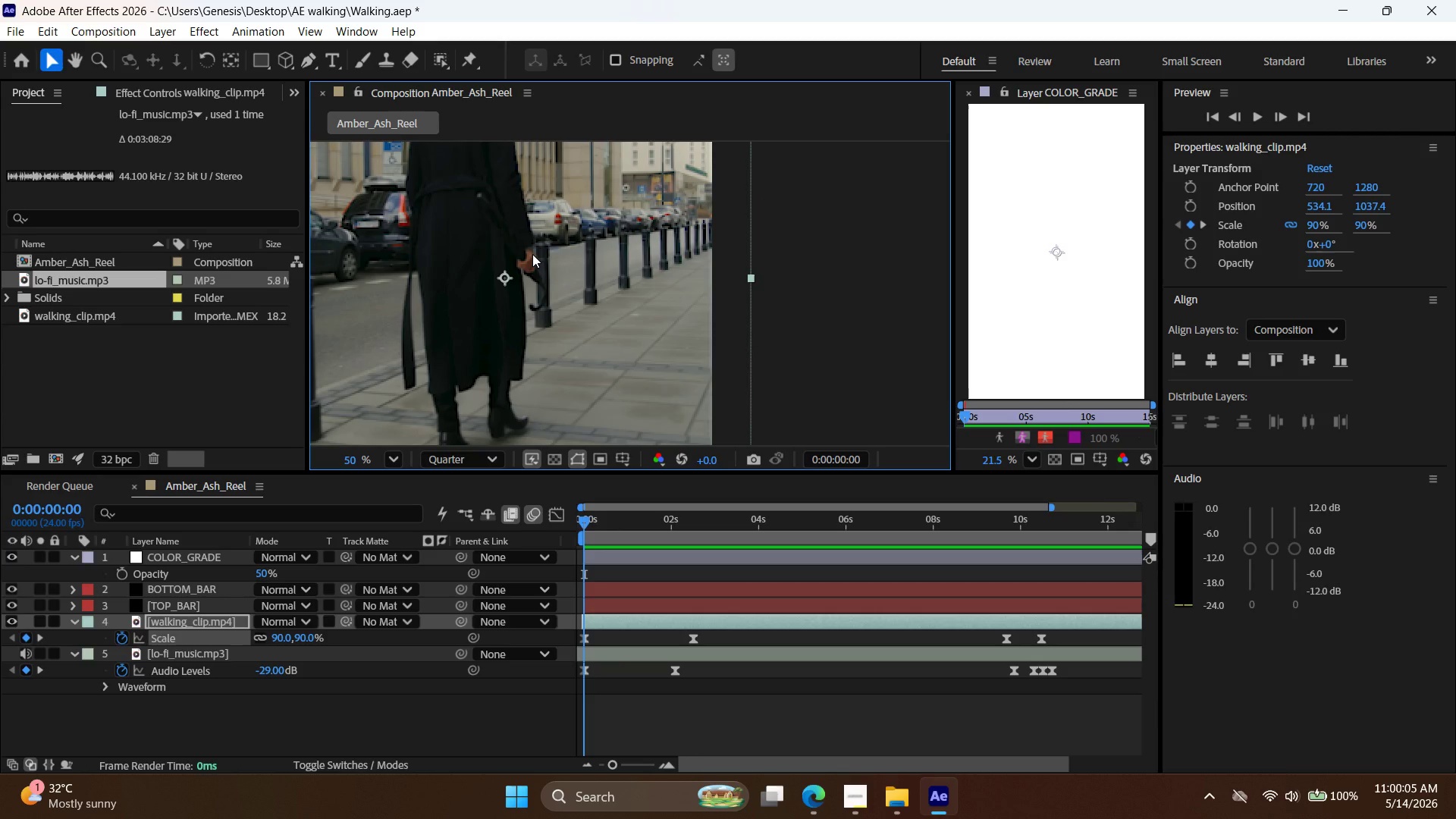 
scroll: coordinate [537, 278], scroll_direction: up, amount: 5.0
 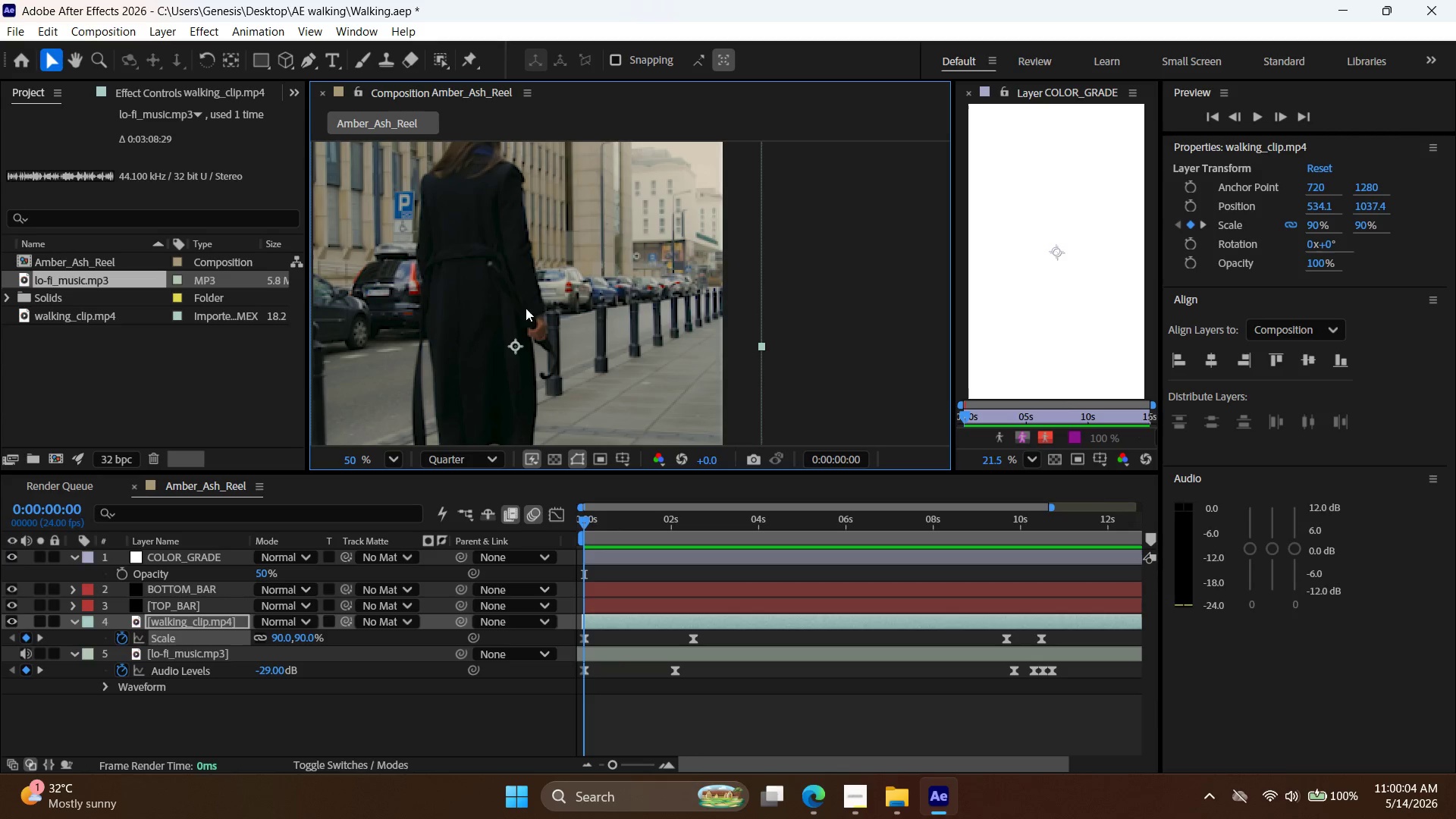 
left_click_drag(start_coordinate=[540, 333], to_coordinate=[529, 265])
 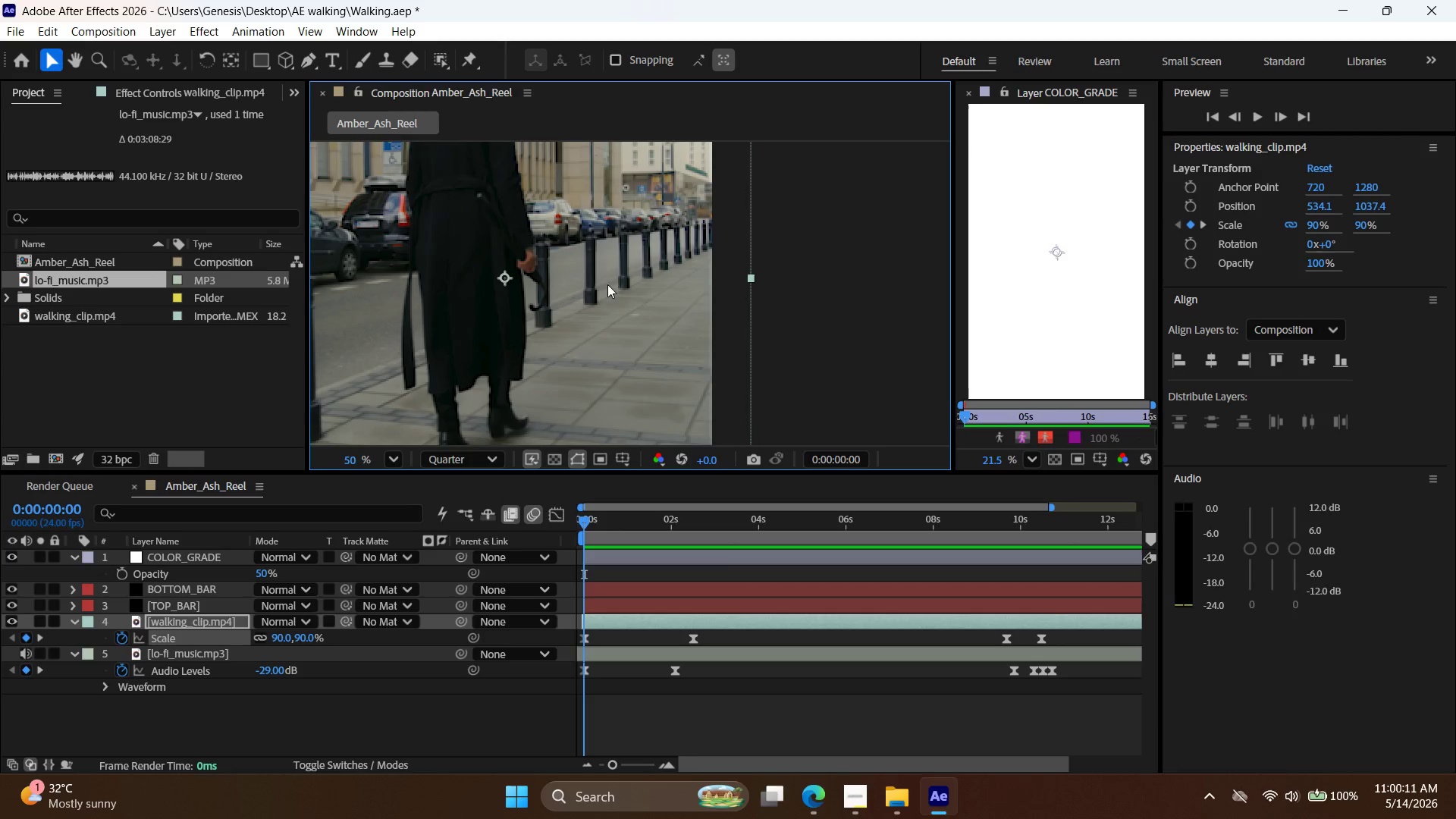 
wait(11.53)
 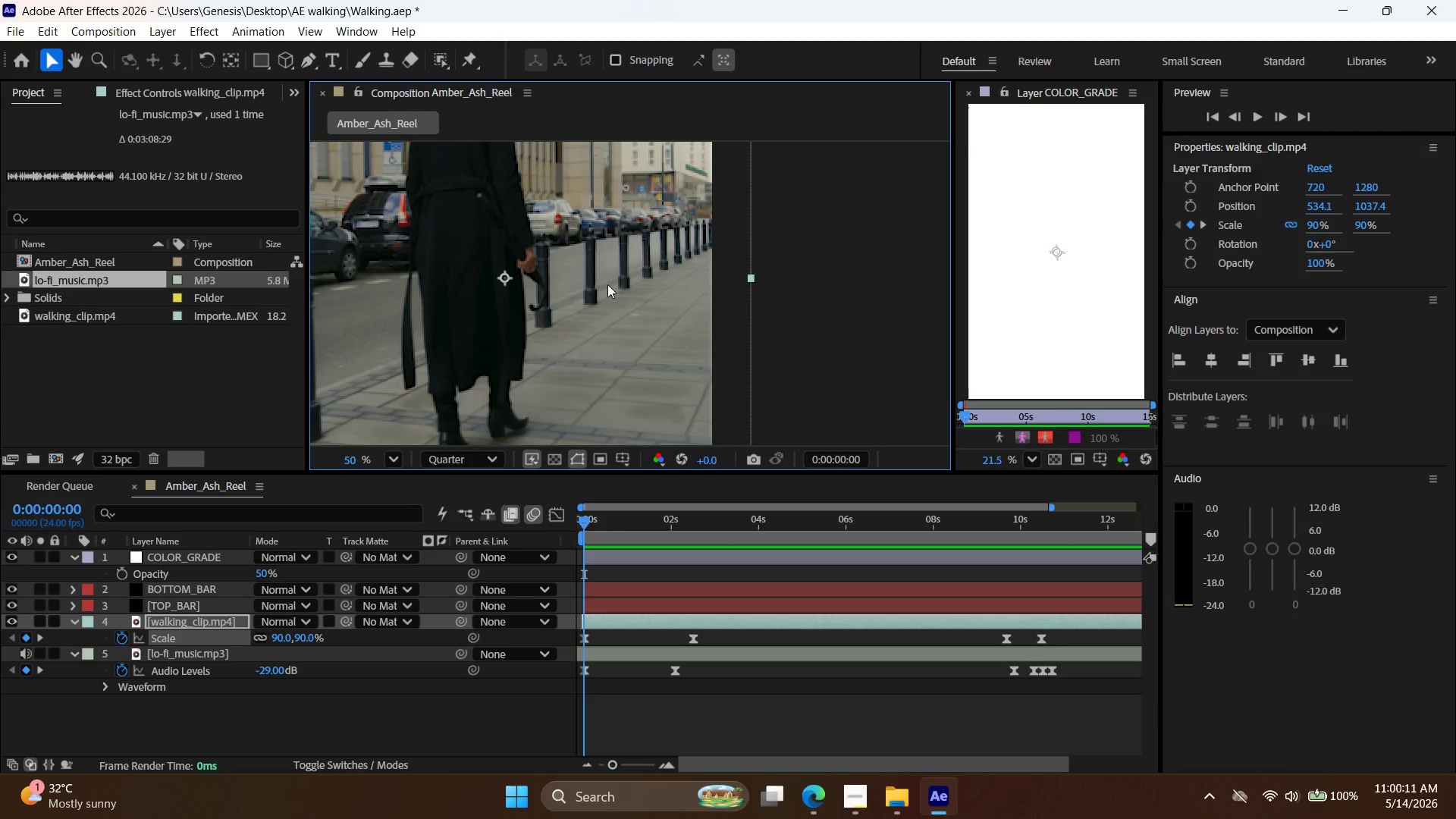 
left_click([749, 622])
 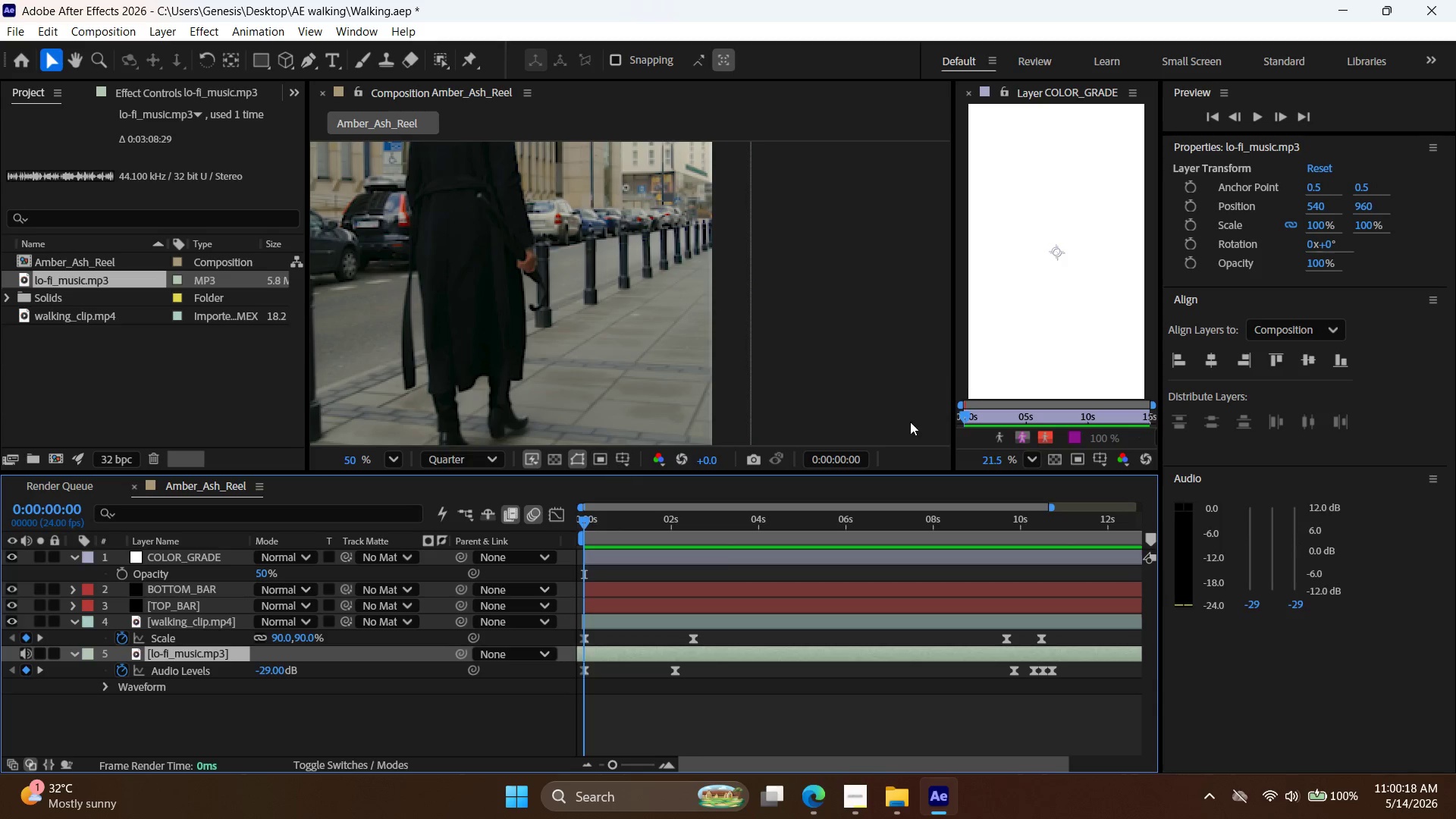 
left_click([915, 628])
 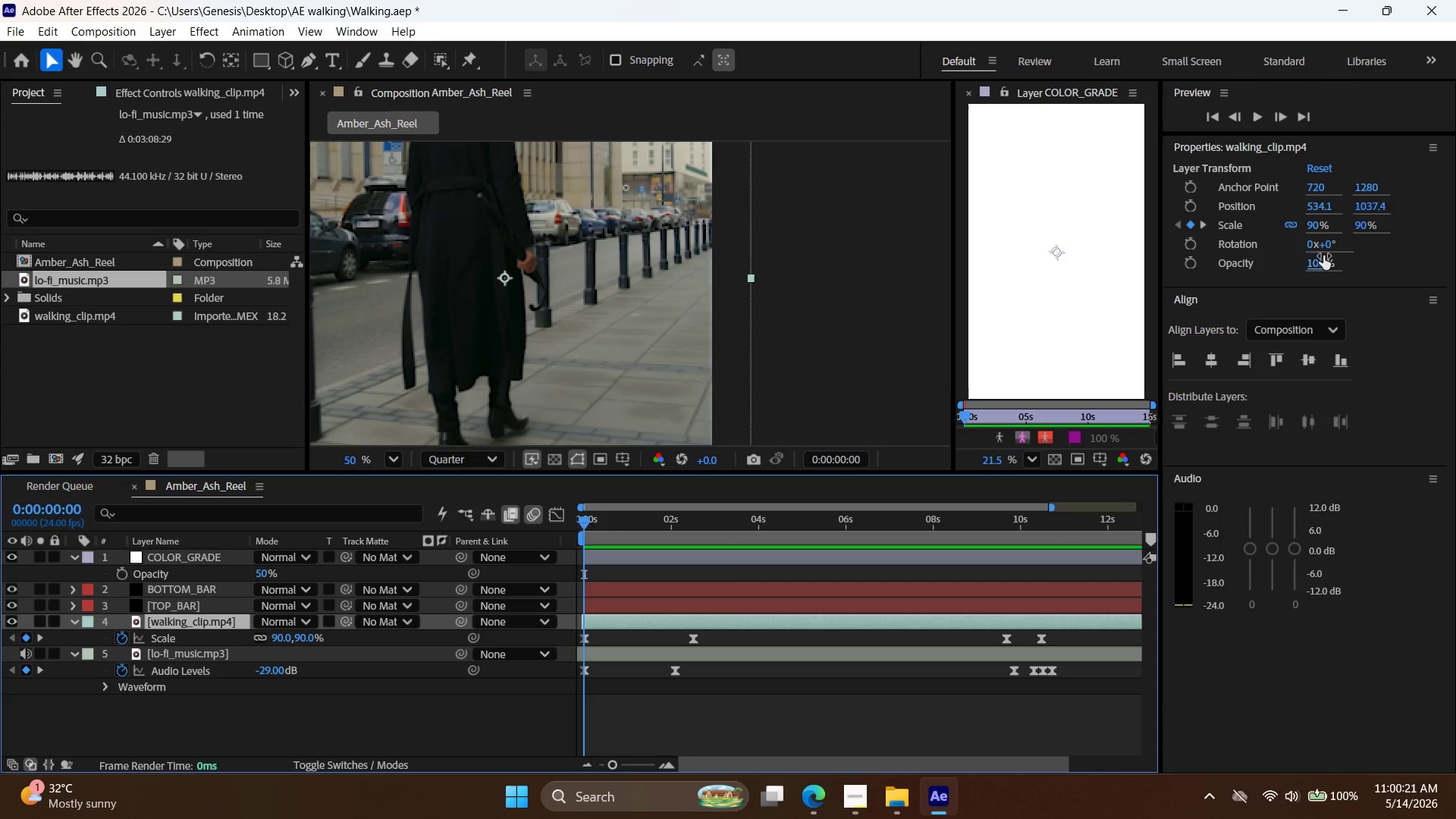 
double_click([1322, 262])
 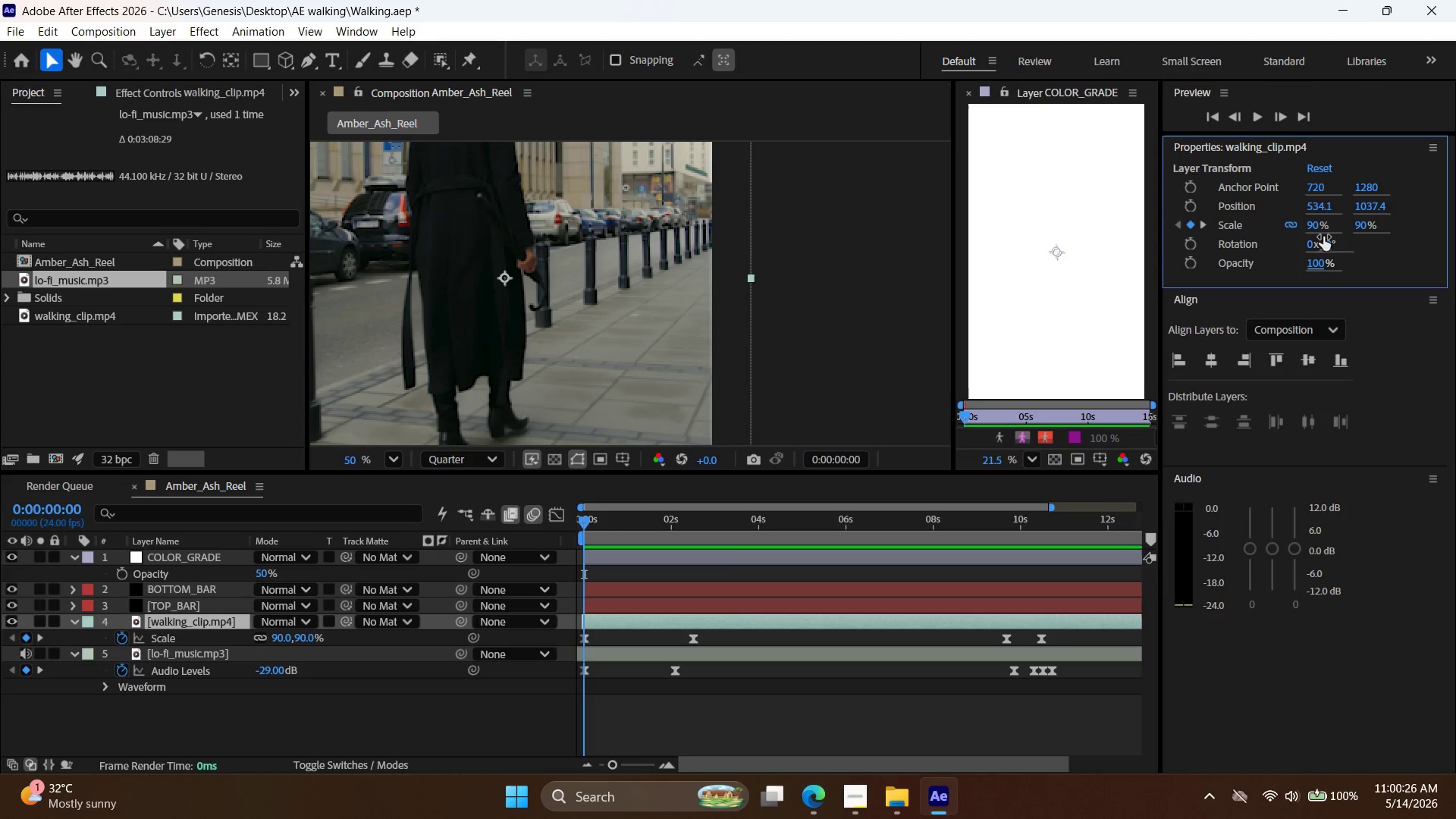 
wait(6.05)
 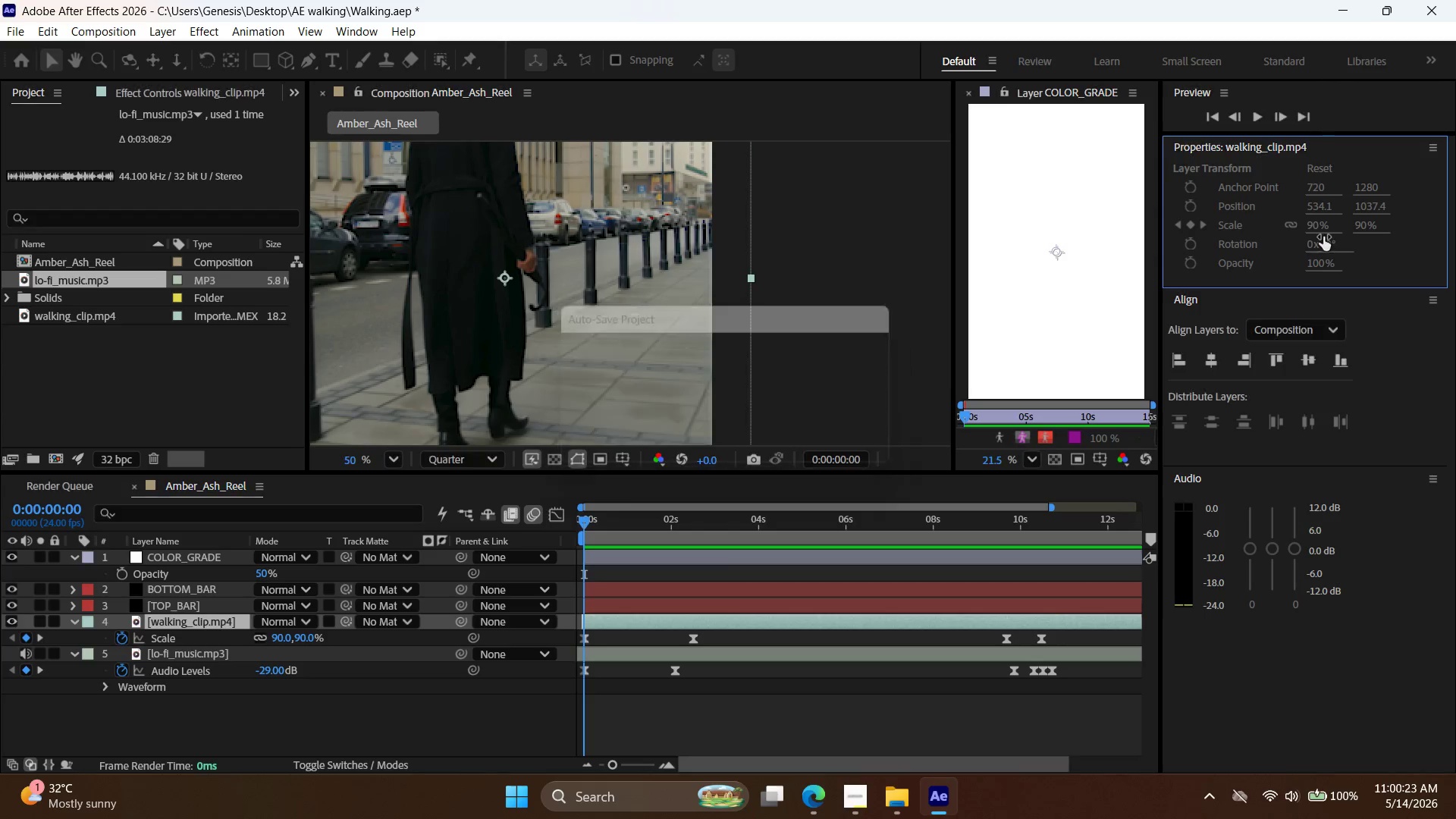 
type(40)
key(Backspace)
type(40)
 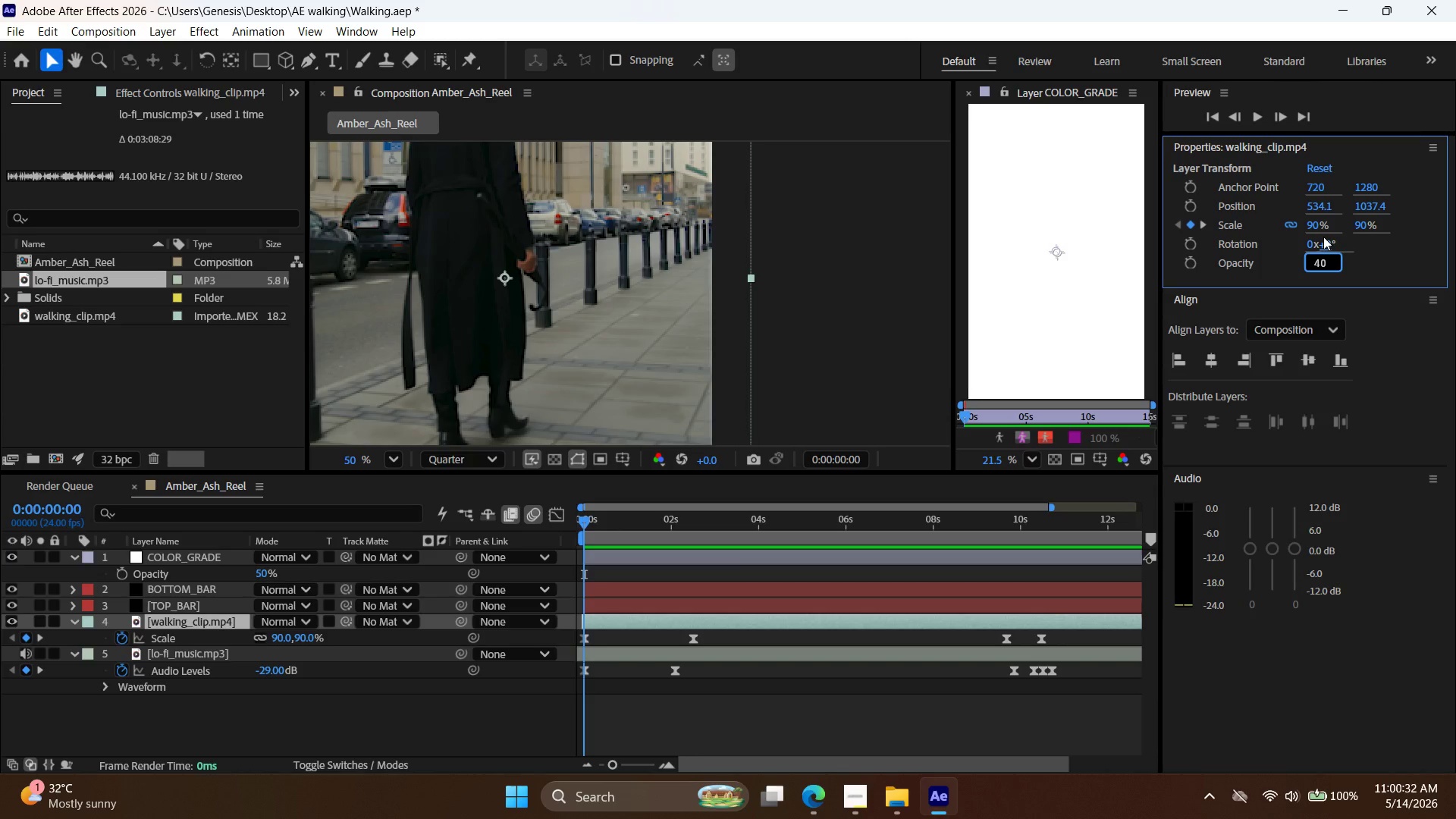 
key(Enter)
 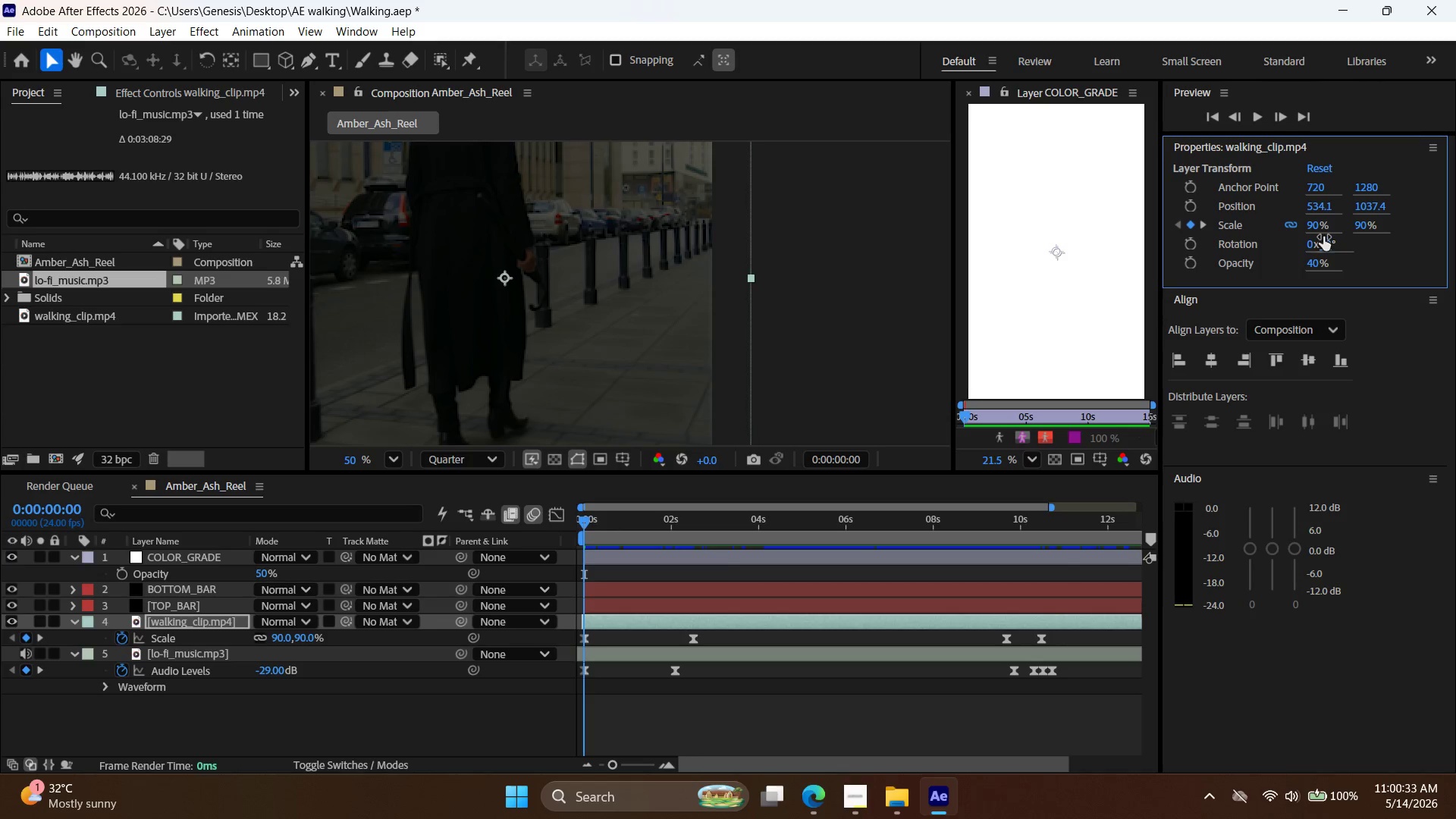 
hold_key(key=AltLeft, duration=0.83)
 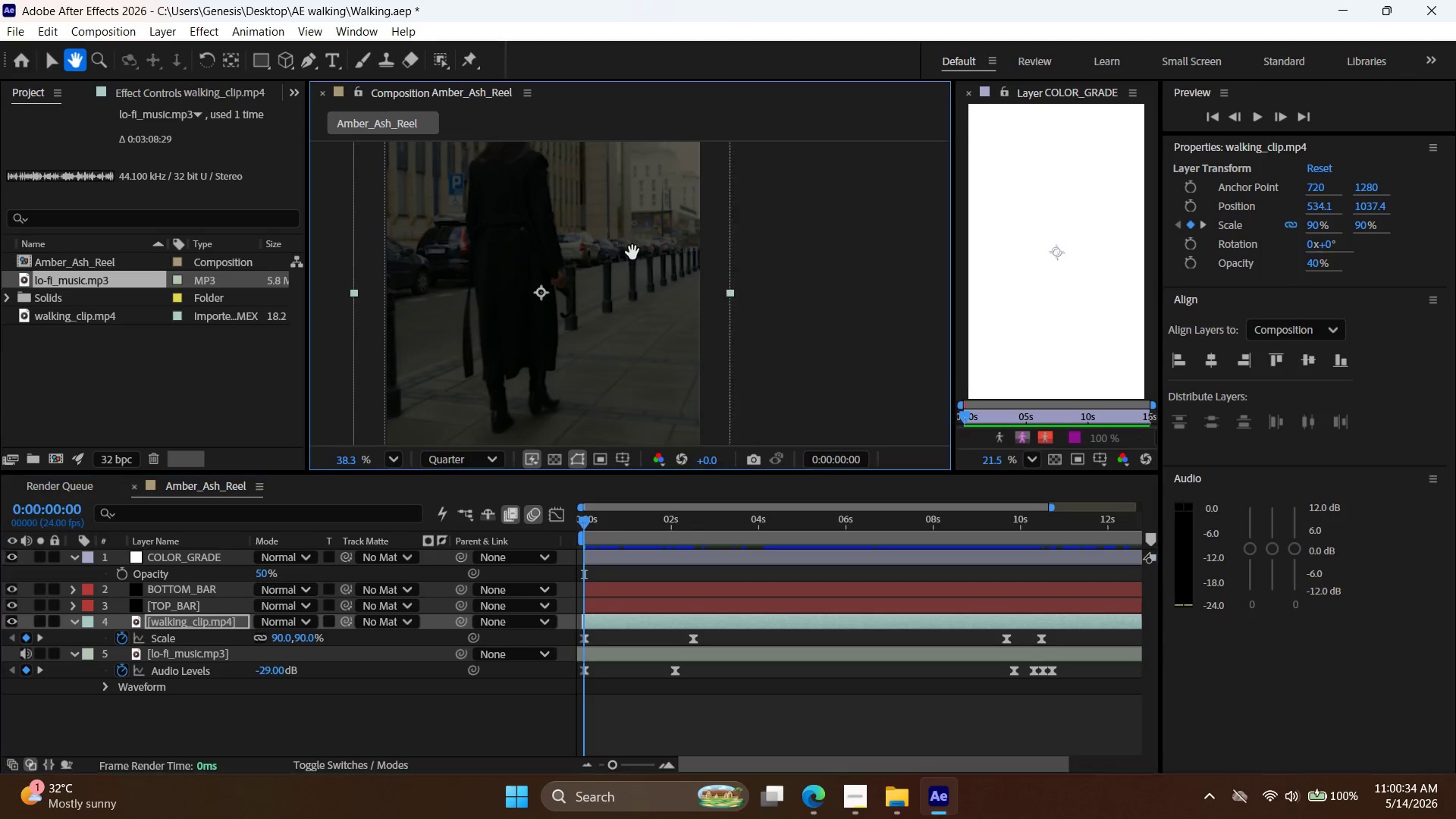 
hold_key(key=Space, duration=0.8)
 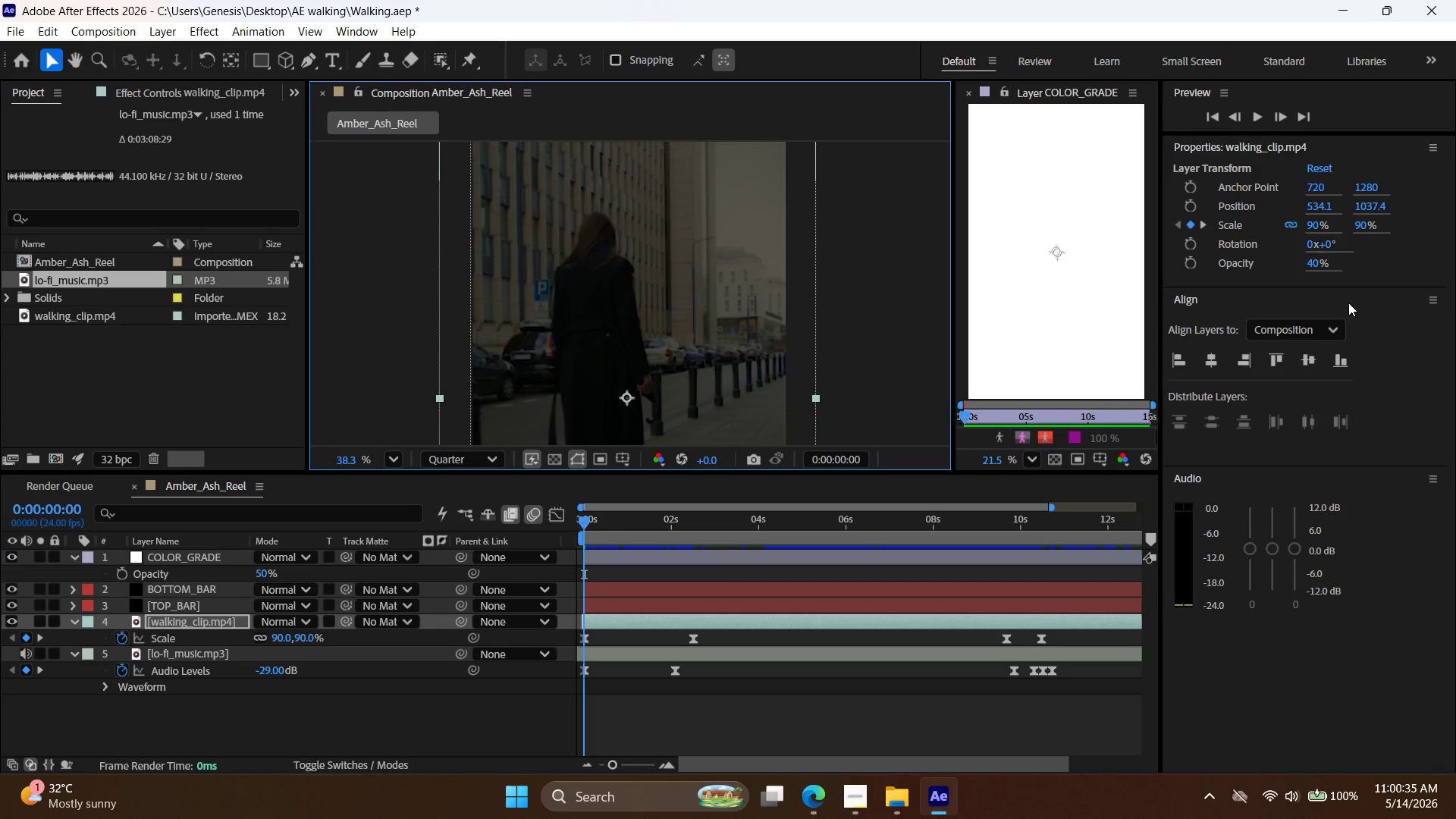 
scroll: coordinate [596, 260], scroll_direction: down, amount: 2.0
 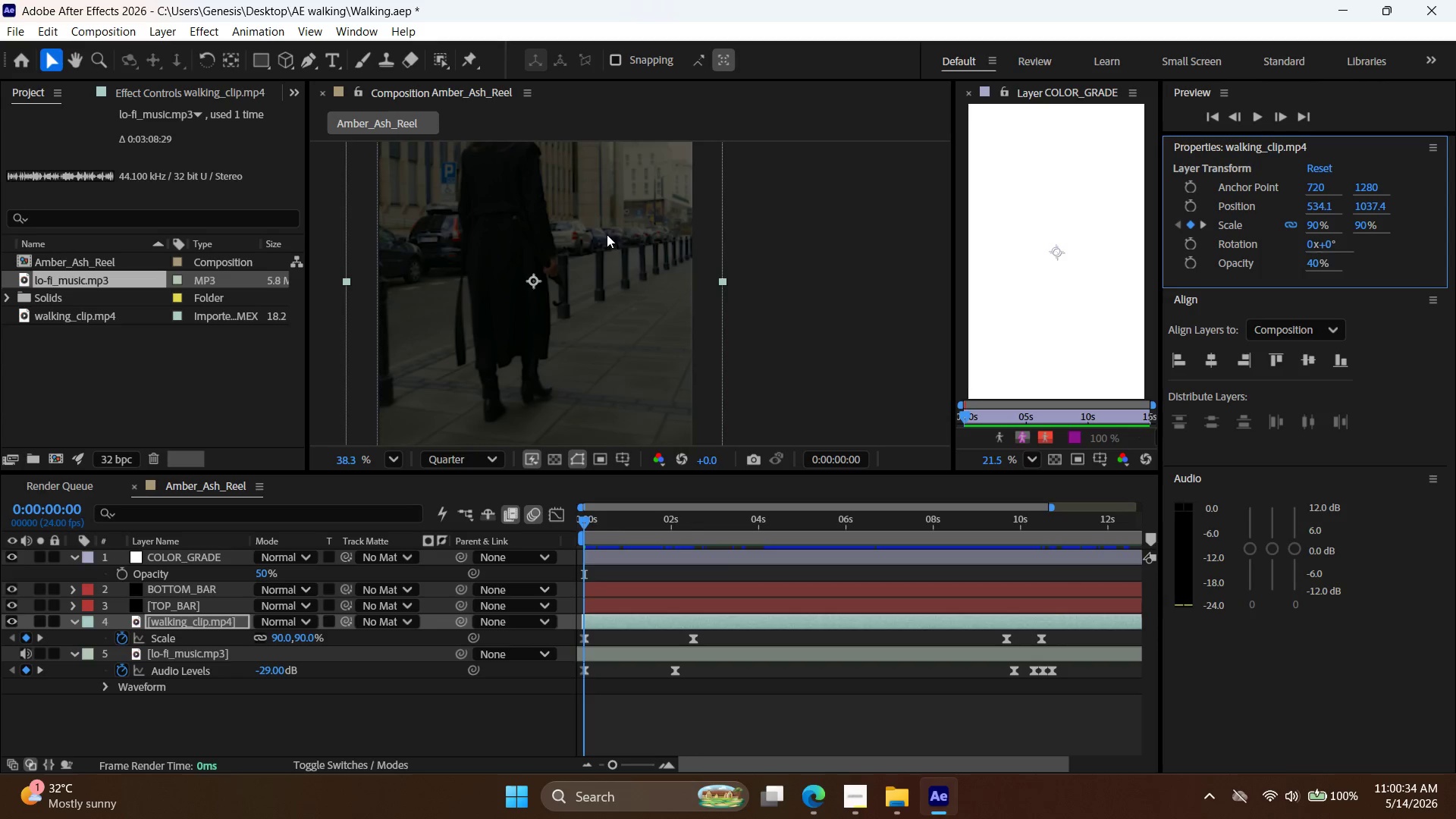 
left_click_drag(start_coordinate=[619, 231], to_coordinate=[712, 348])
 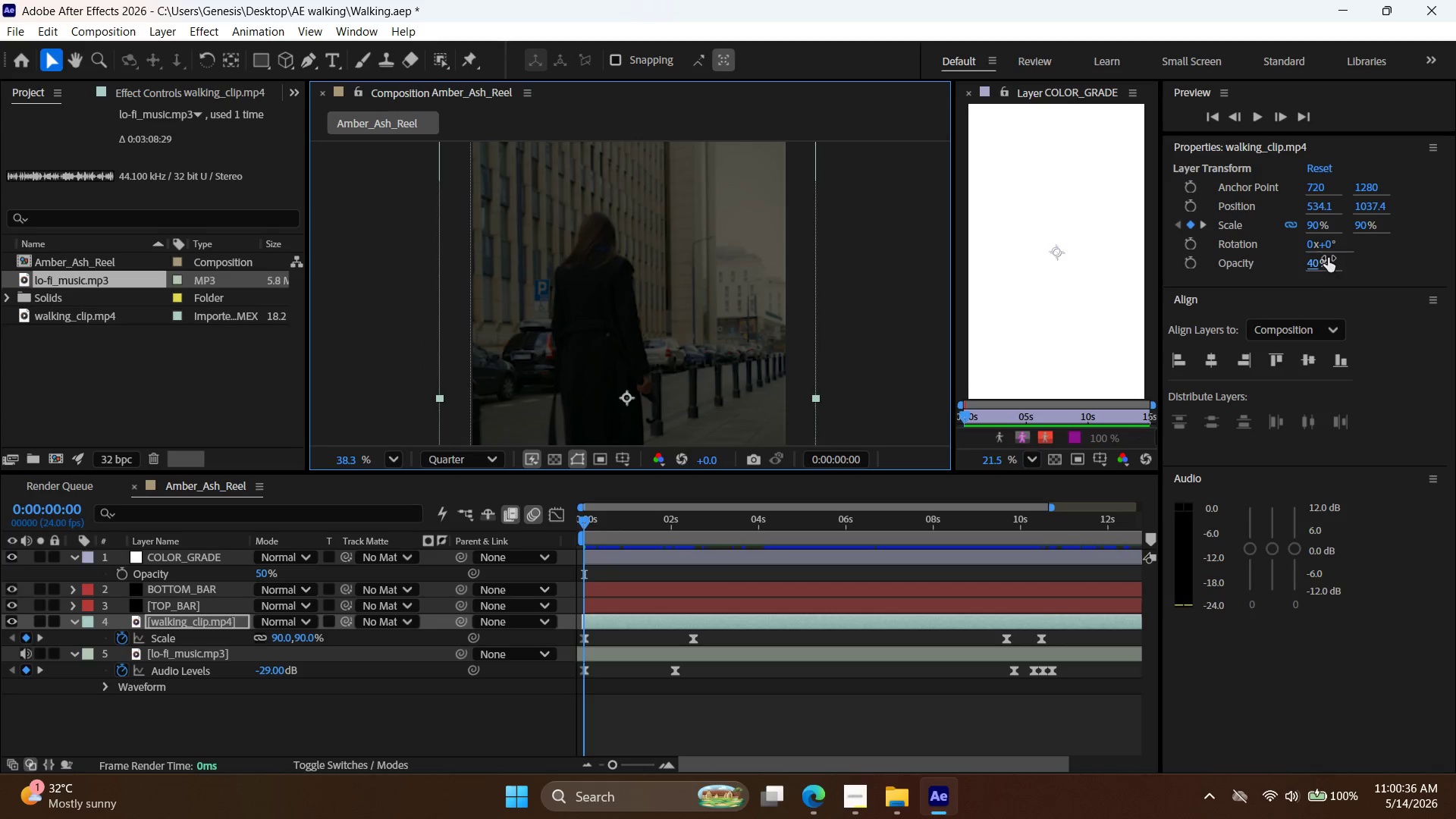 
double_click([1328, 257])
 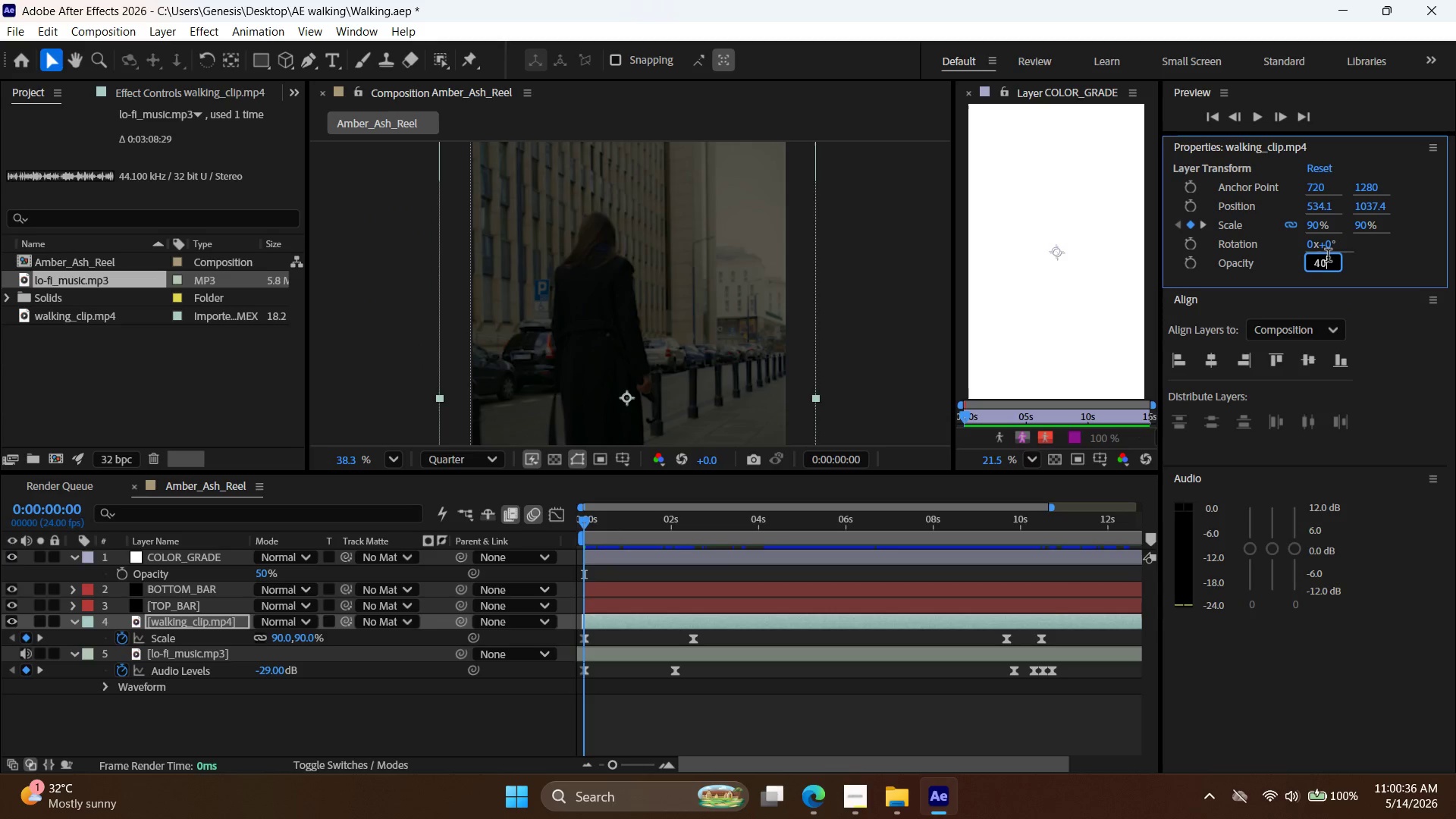 
triple_click([1328, 257])
 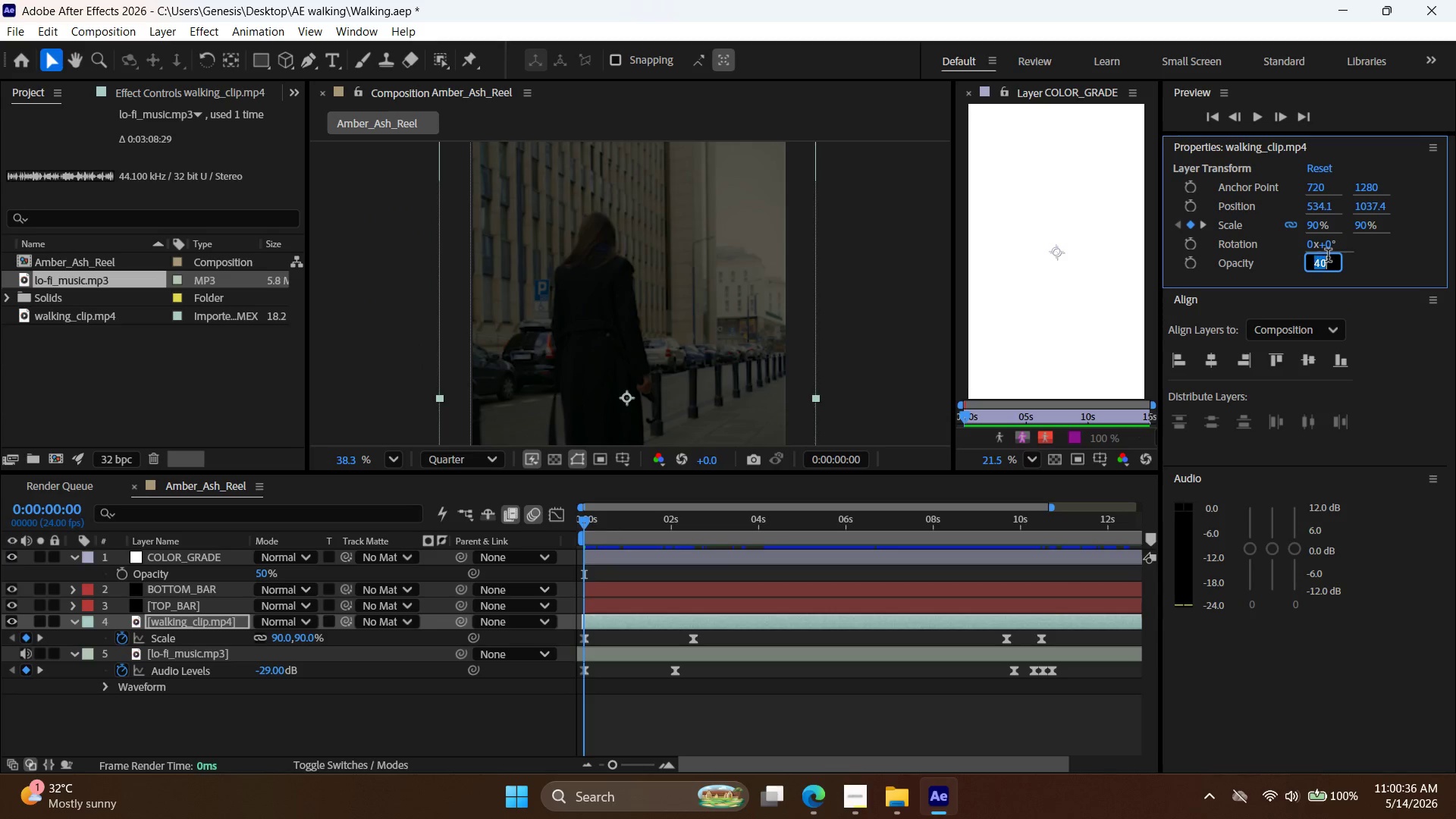 
triple_click([1328, 257])
 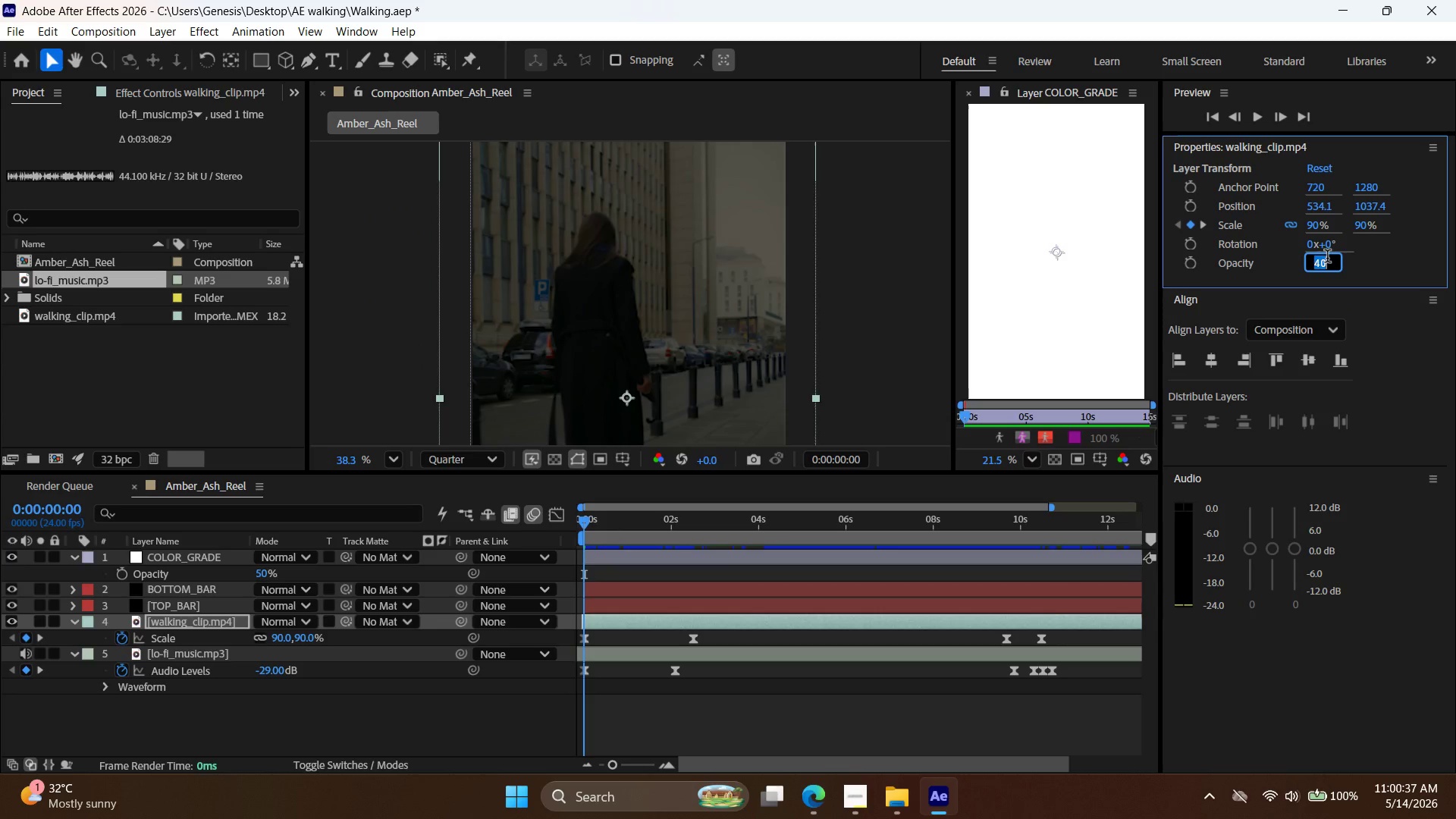 
type(80)
 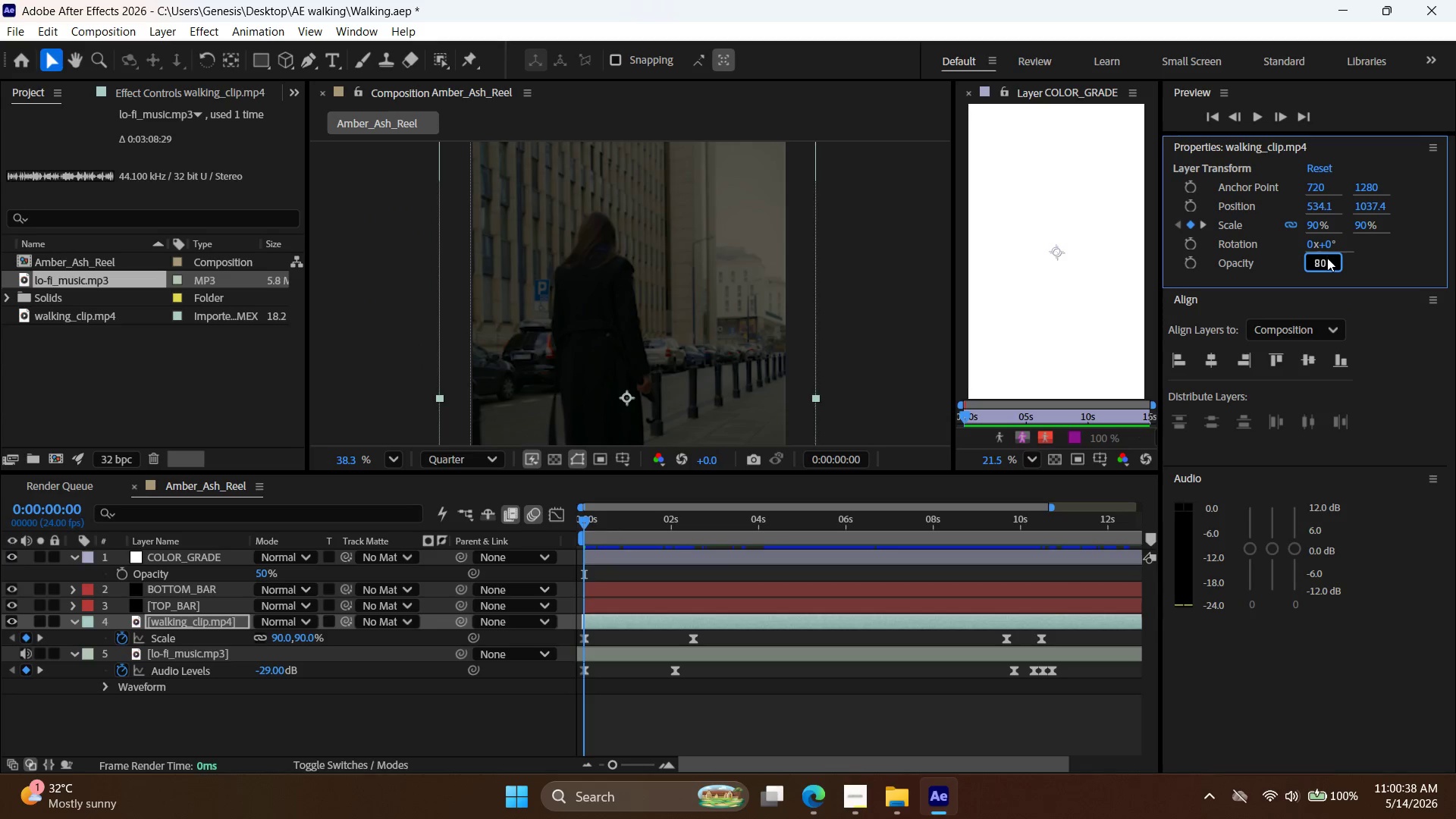 
key(Enter)
 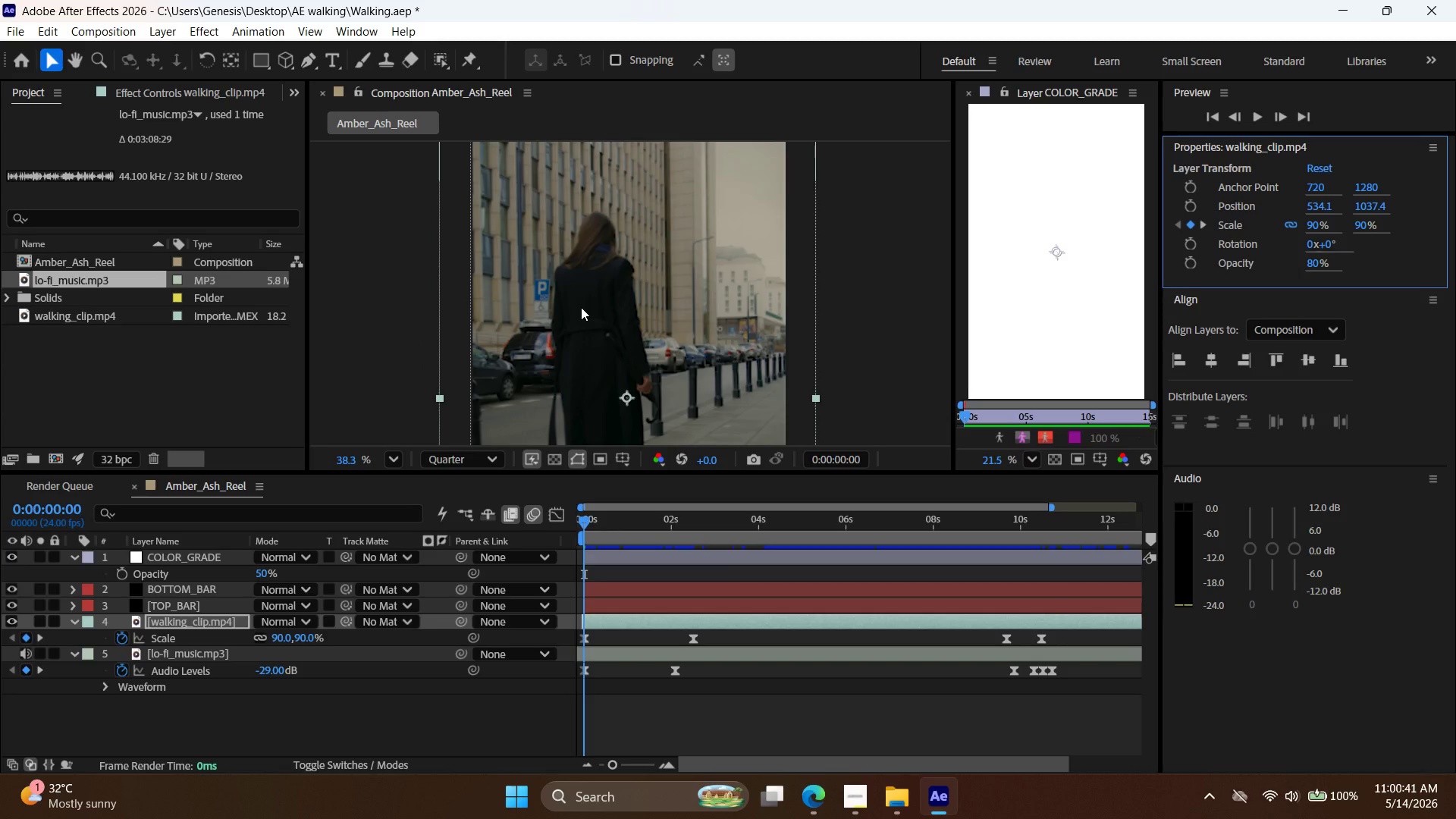 
wait(14.34)
 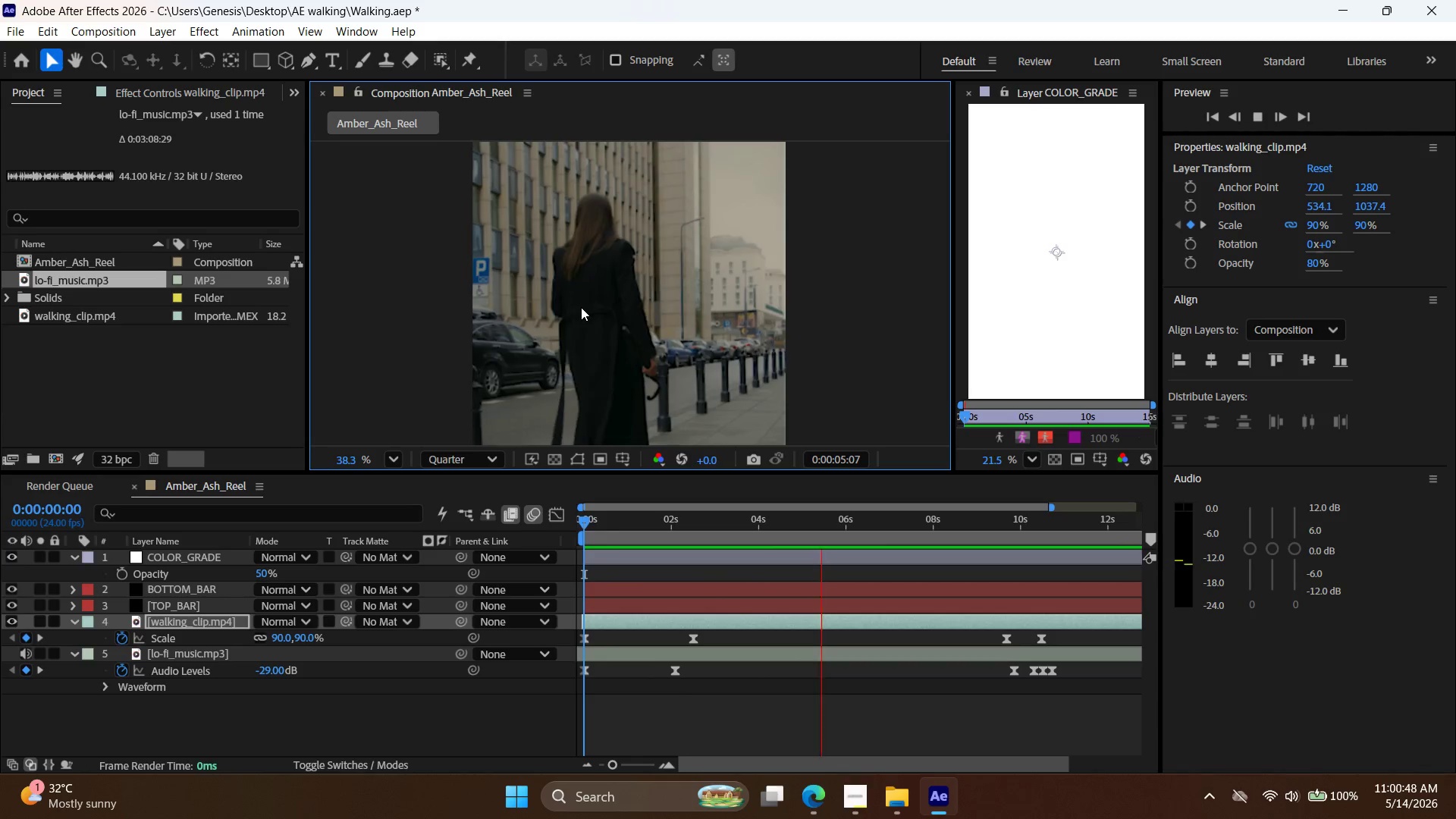 
scroll: coordinate [580, 306], scroll_direction: up, amount: 2.0
 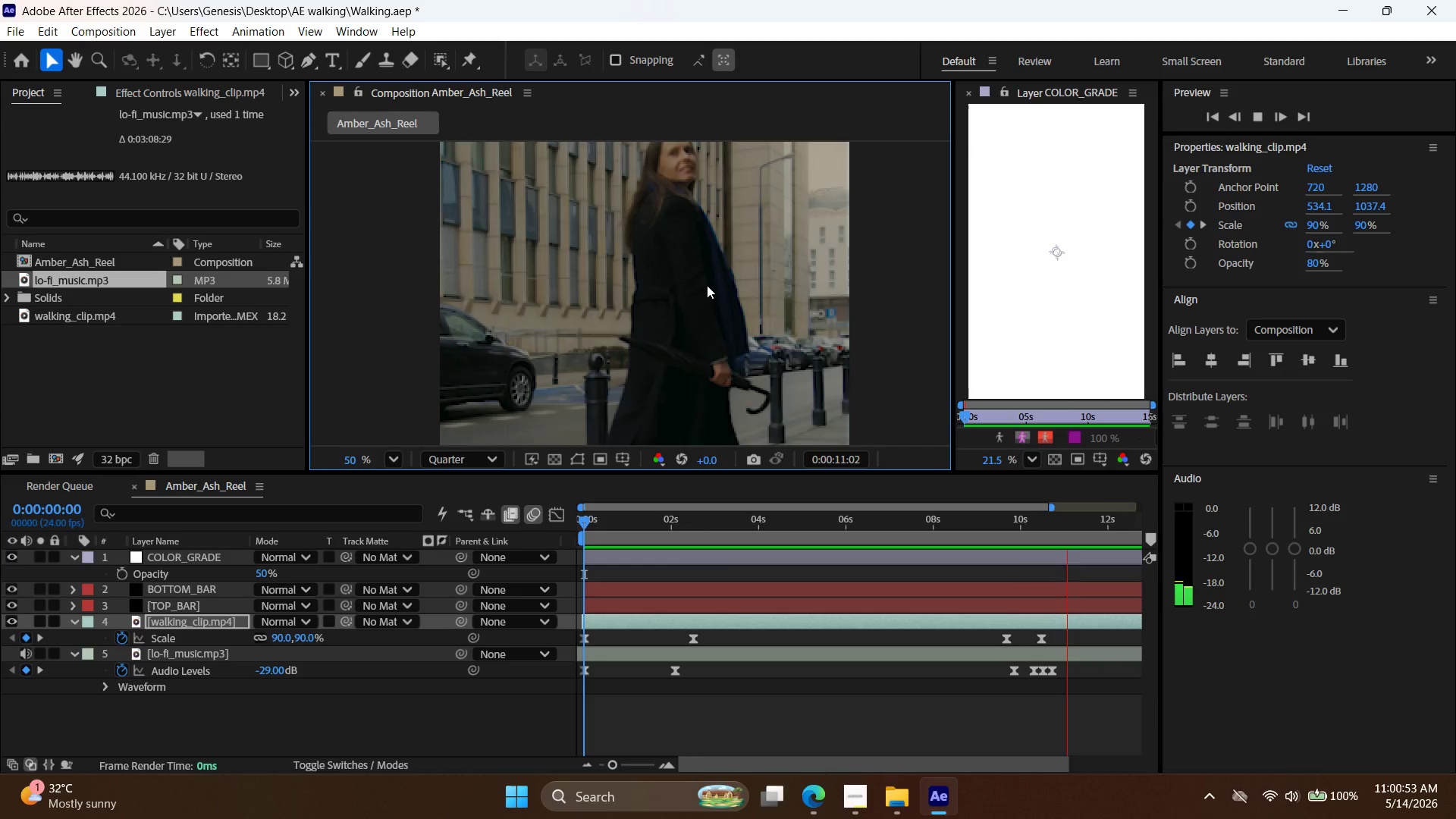 
left_click([683, 258])
 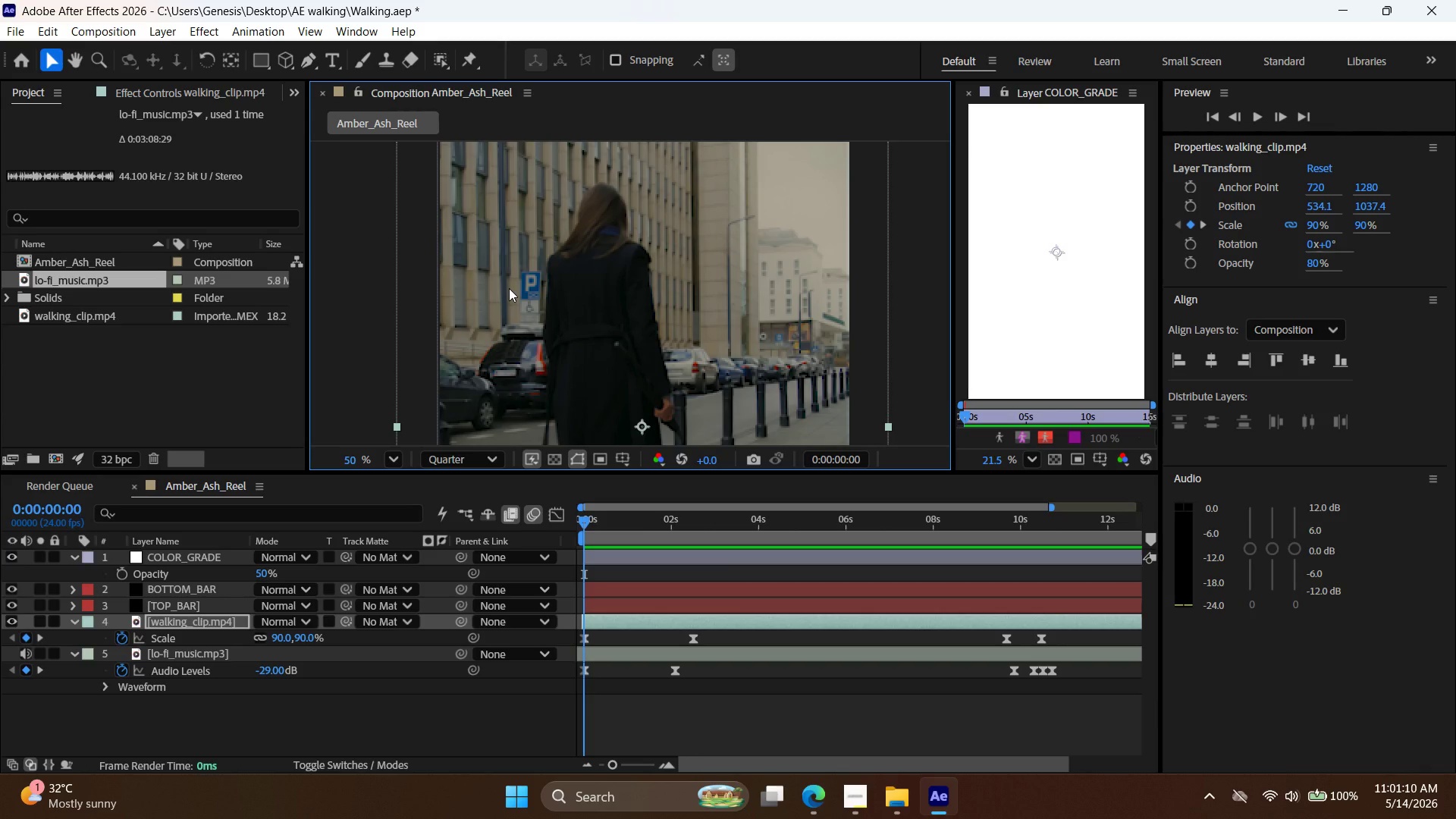 
wait(21.19)
 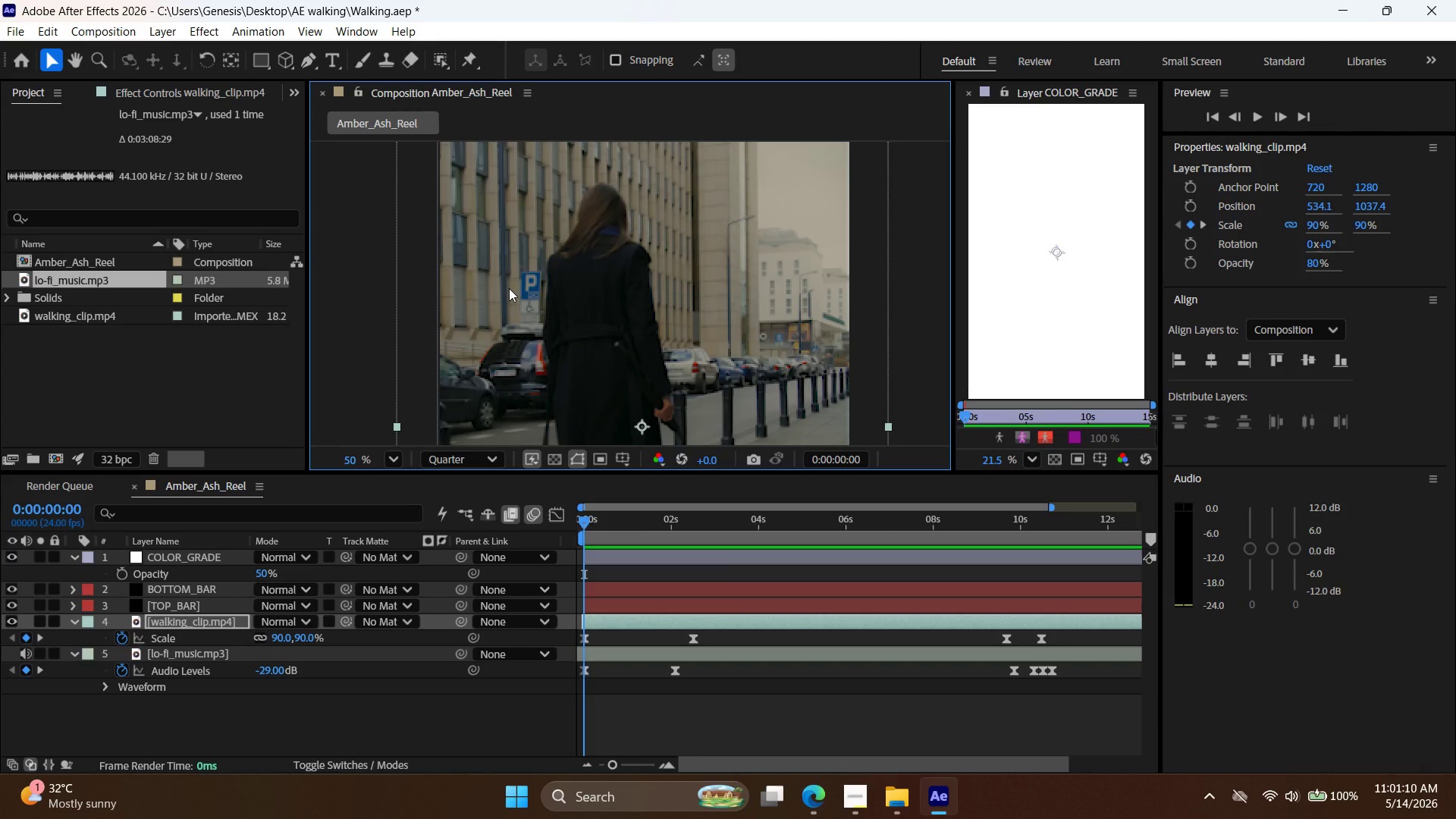 
hold_key(key=AltLeft, duration=0.91)
scroll: coordinate [454, 273], scroll_direction: up, amount: 3.0
 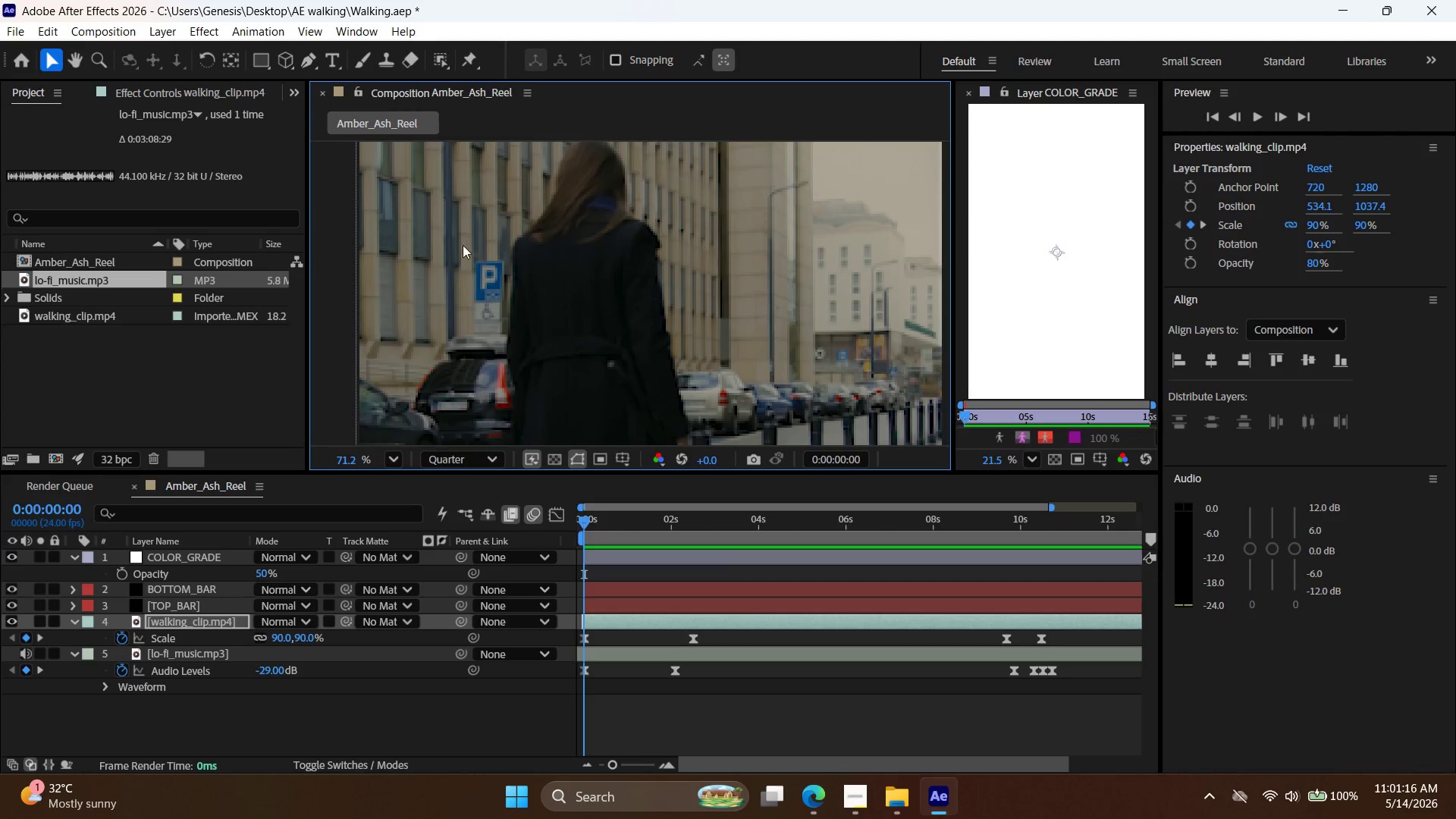 
hold_key(key=Space, duration=1.5)
 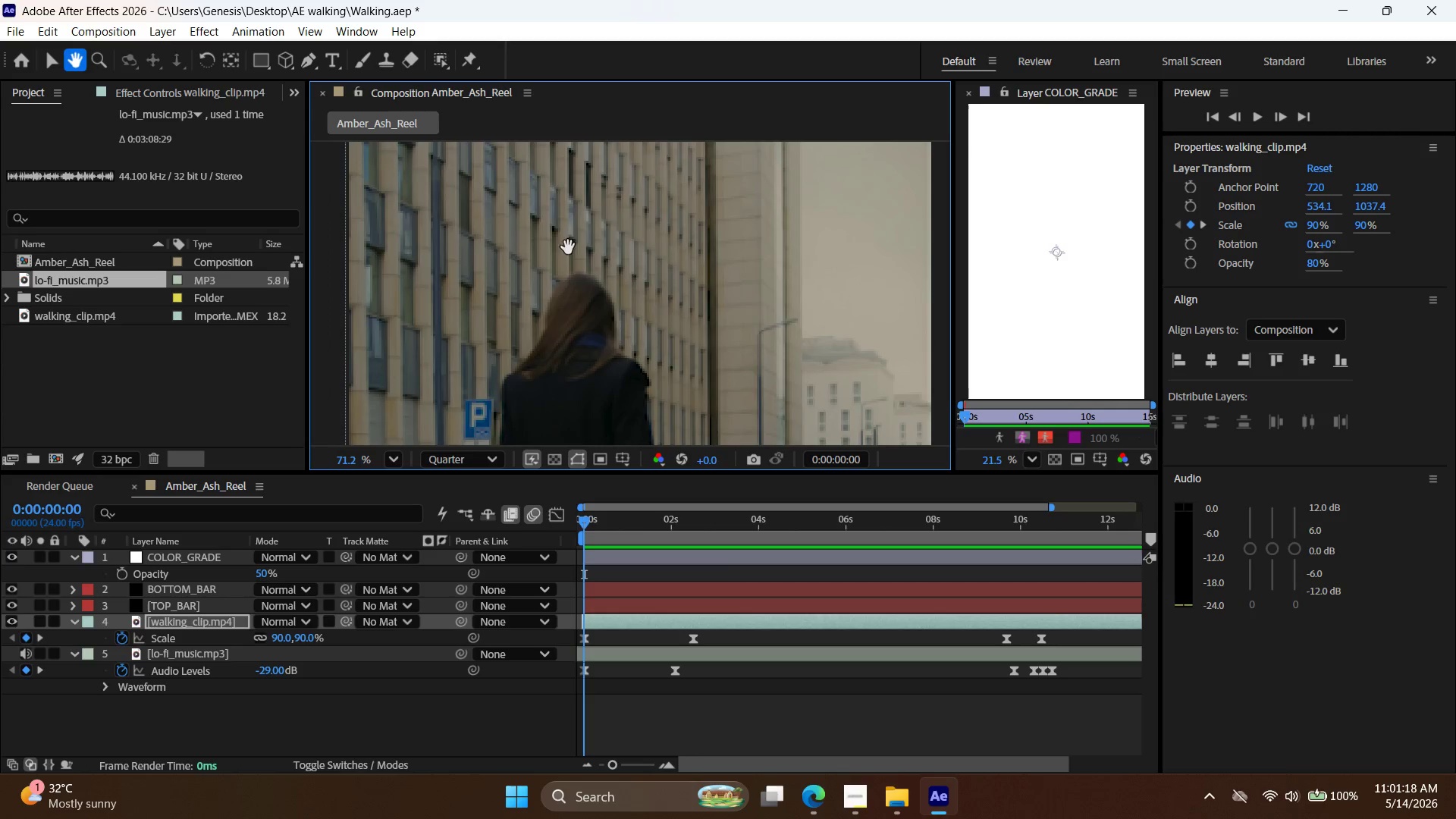 
left_click_drag(start_coordinate=[470, 221], to_coordinate=[502, 287])
 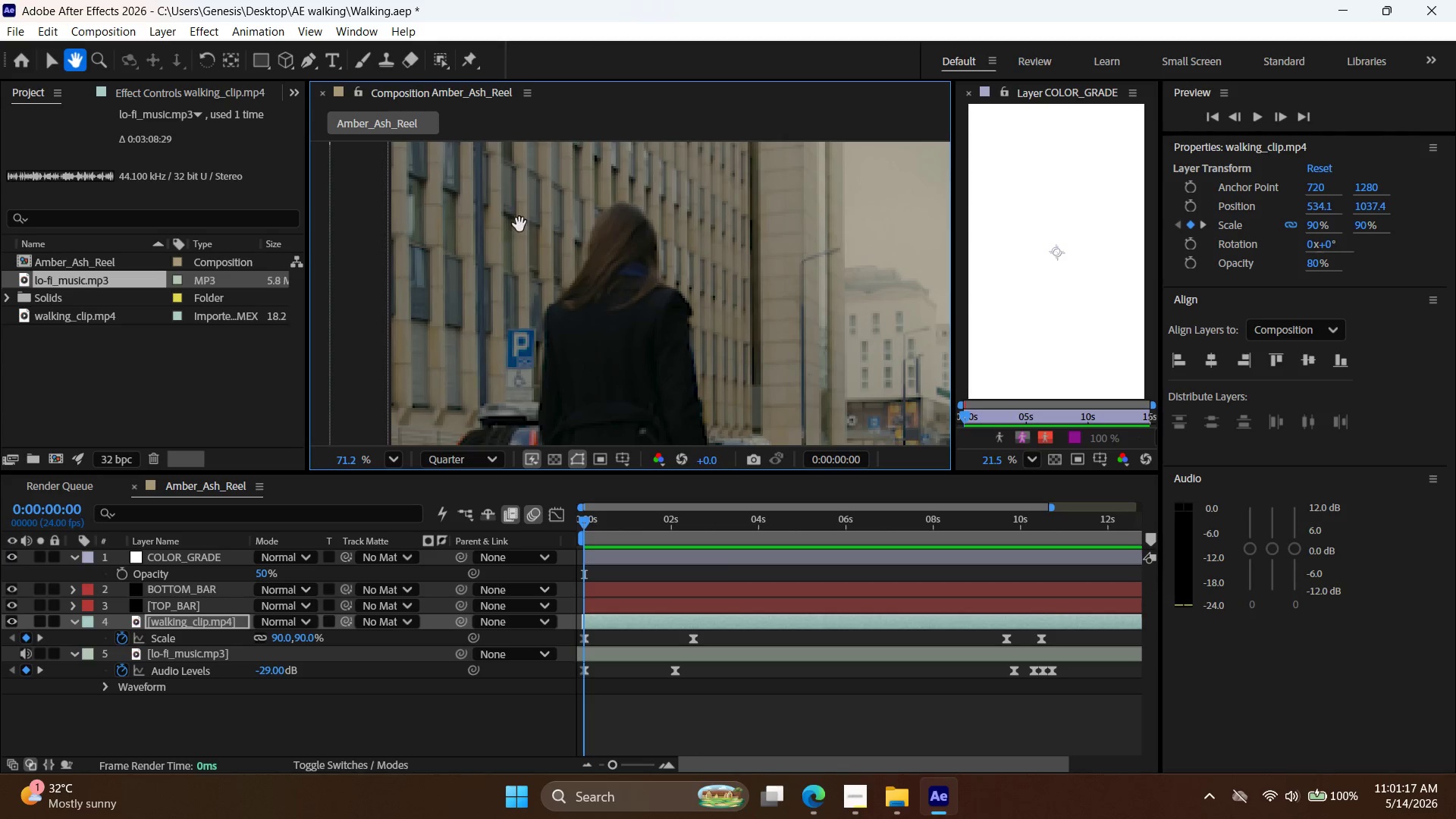 
left_click_drag(start_coordinate=[521, 223], to_coordinate=[492, 265])
 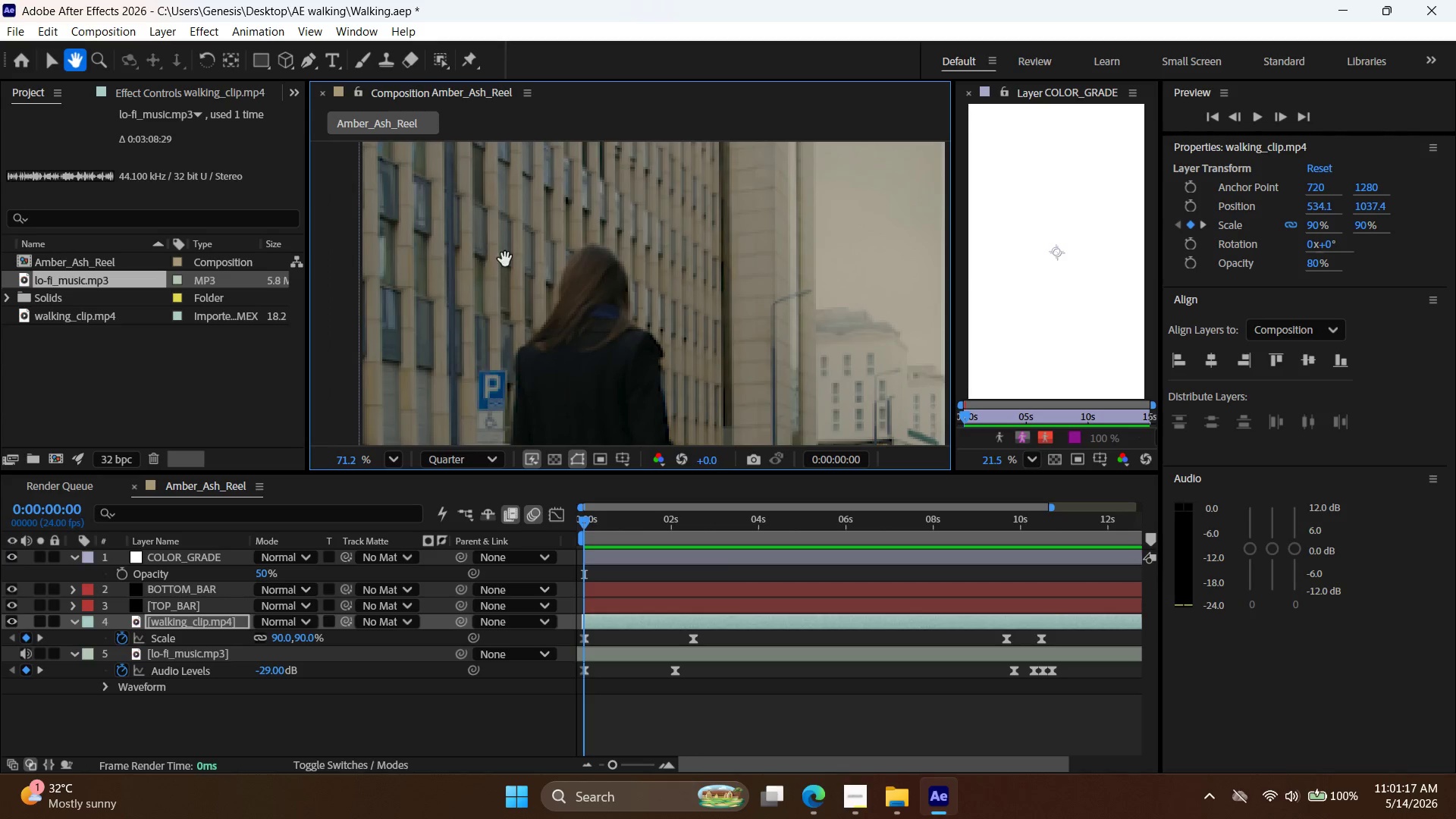 
hold_key(key=Space, duration=0.59)
 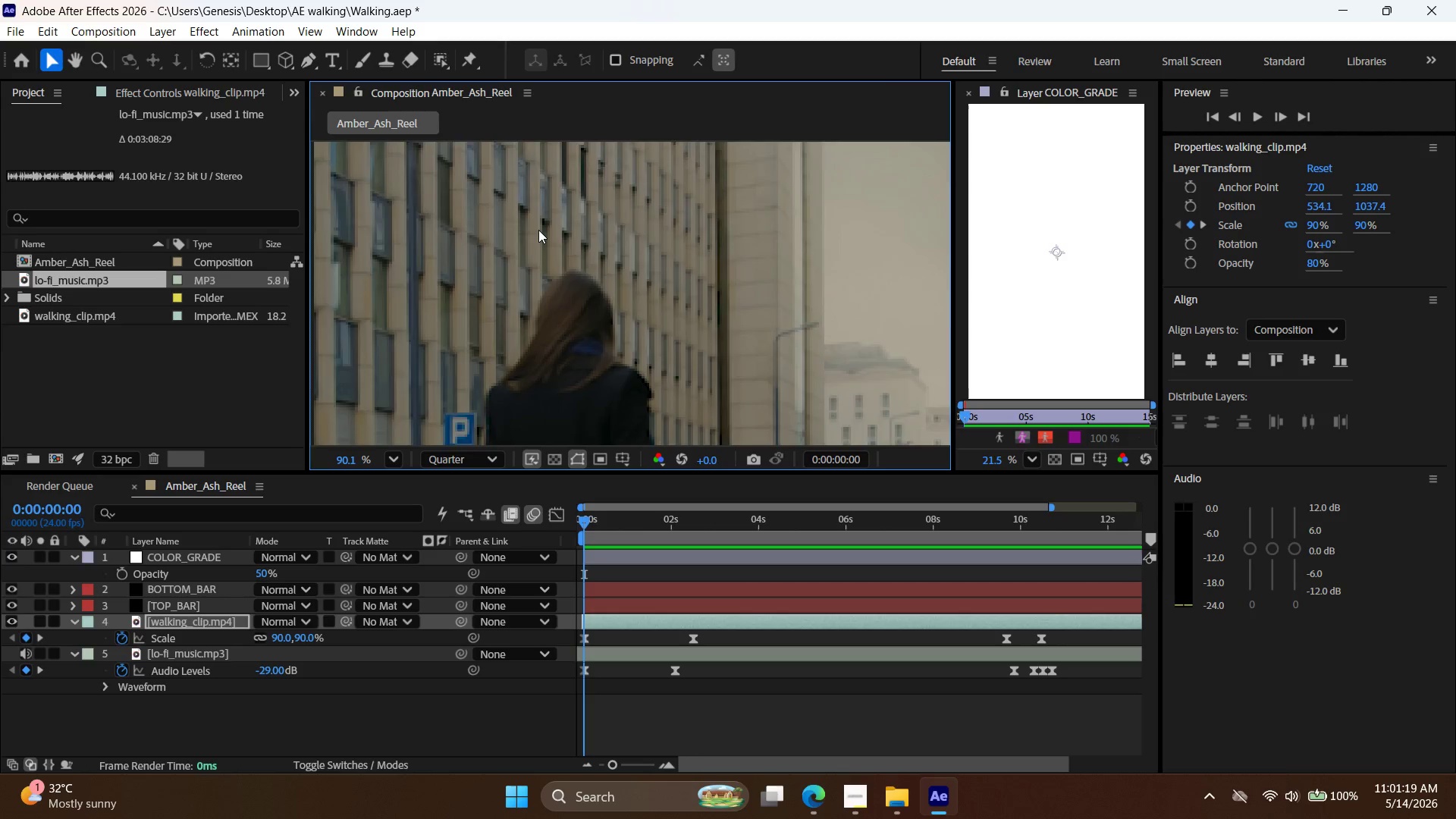 
left_click_drag(start_coordinate=[585, 221], to_coordinate=[571, 249])
 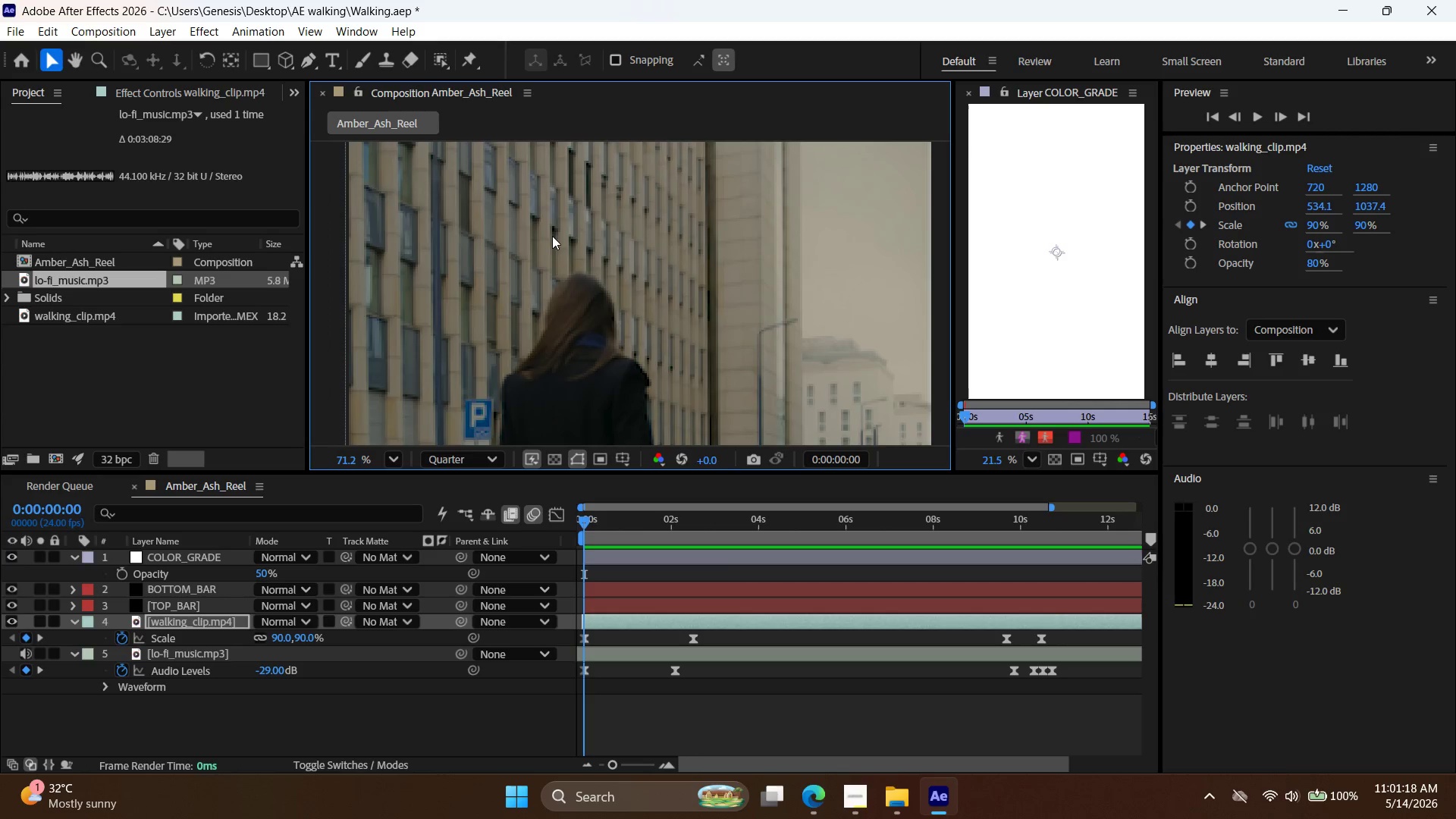 
hold_key(key=AltLeft, duration=0.95)
scroll: coordinate [538, 229], scroll_direction: up, amount: 3.0
 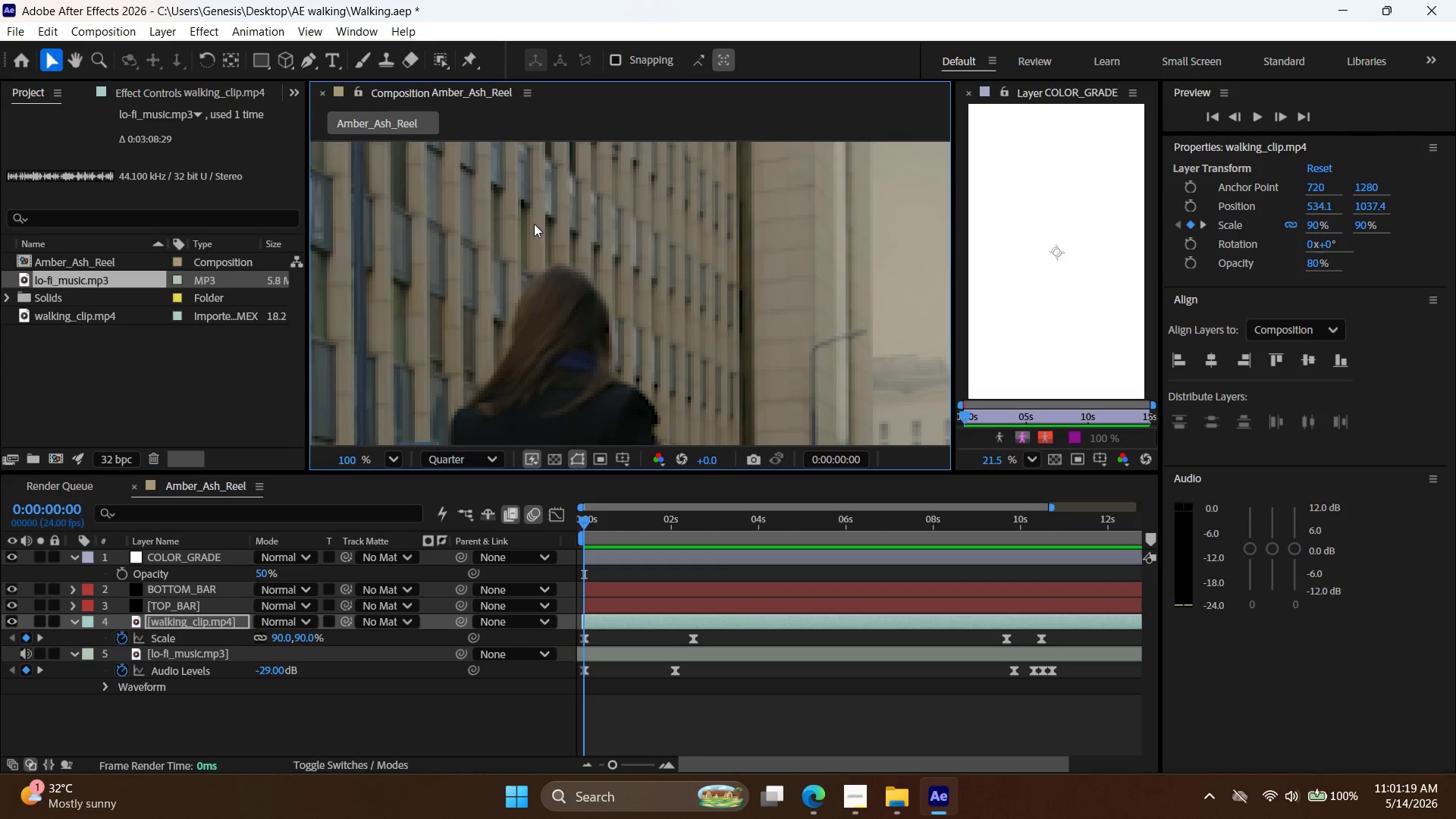 
hold_key(key=Space, duration=1.48)
 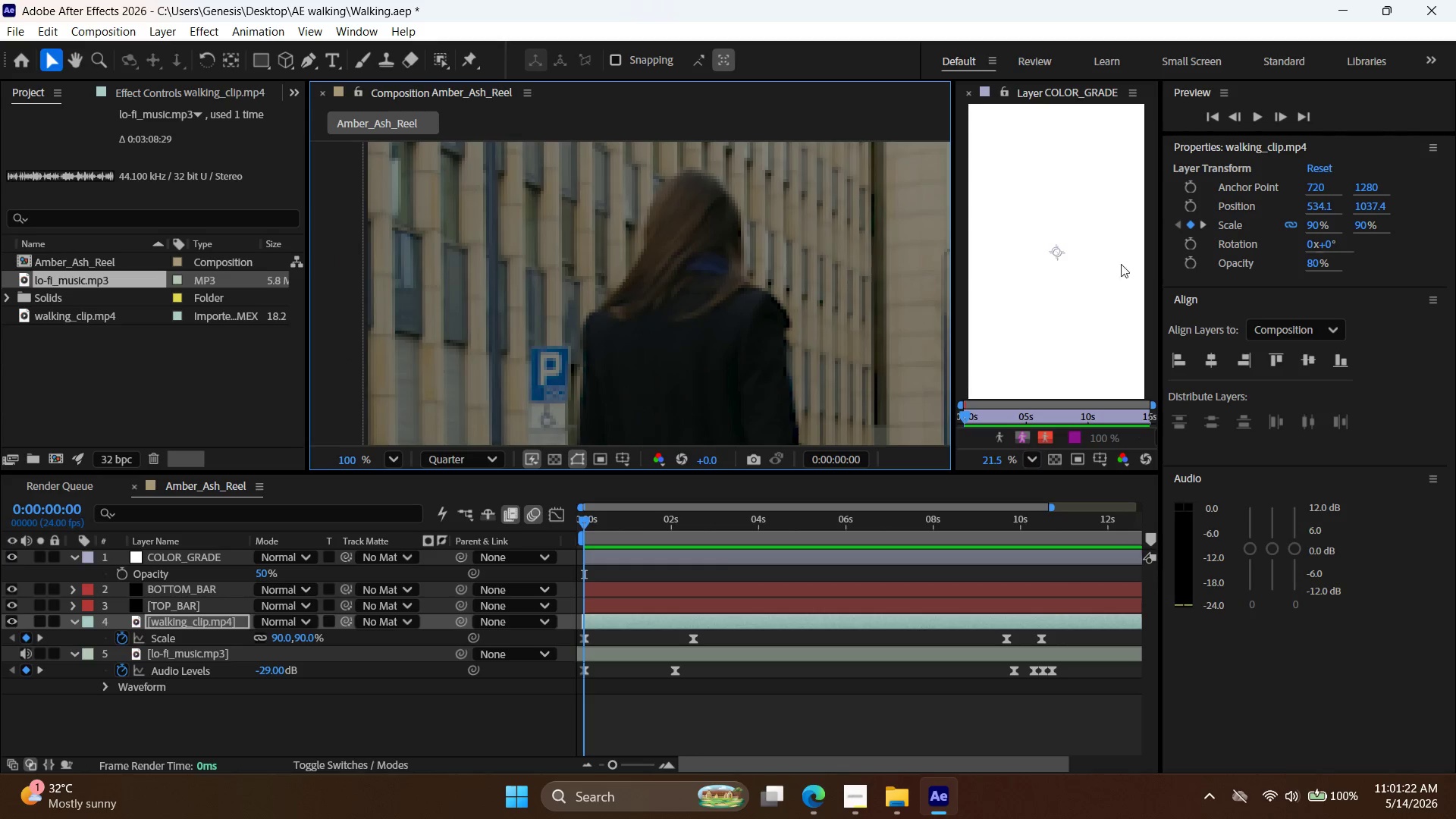 
left_click_drag(start_coordinate=[708, 262], to_coordinate=[829, 265])
 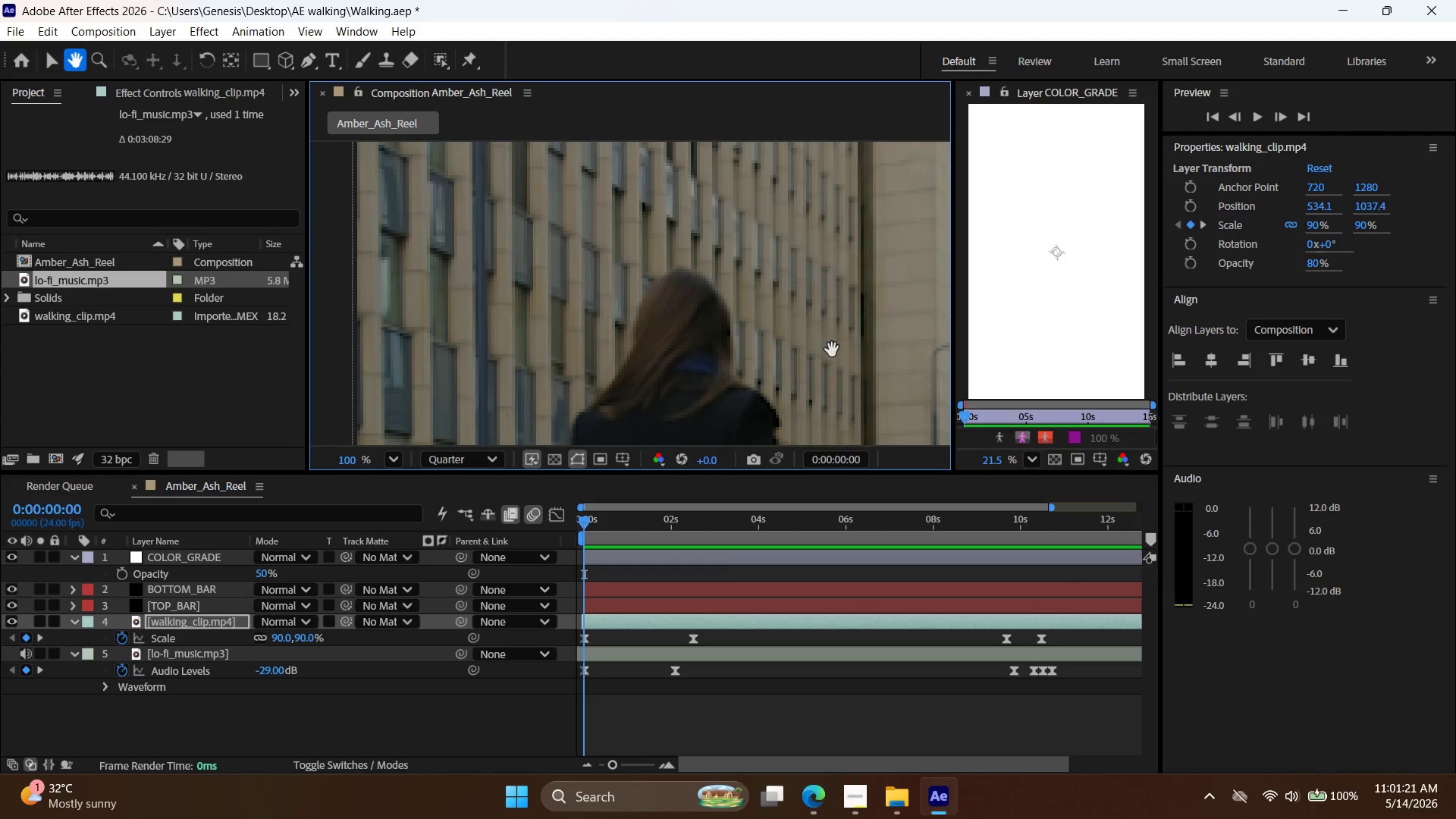 
left_click_drag(start_coordinate=[835, 356], to_coordinate=[846, 257])
 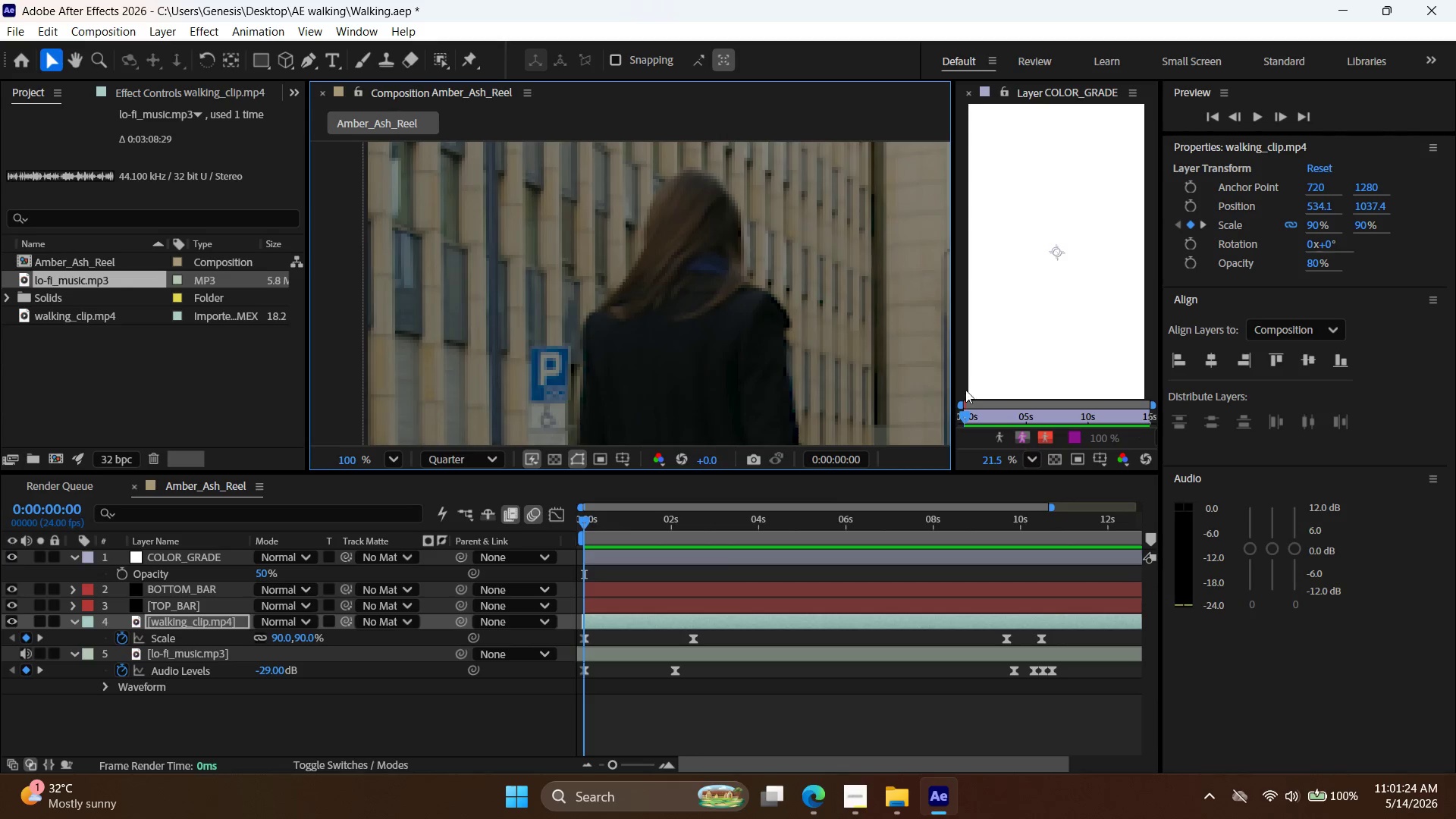 
left_click([827, 617])
 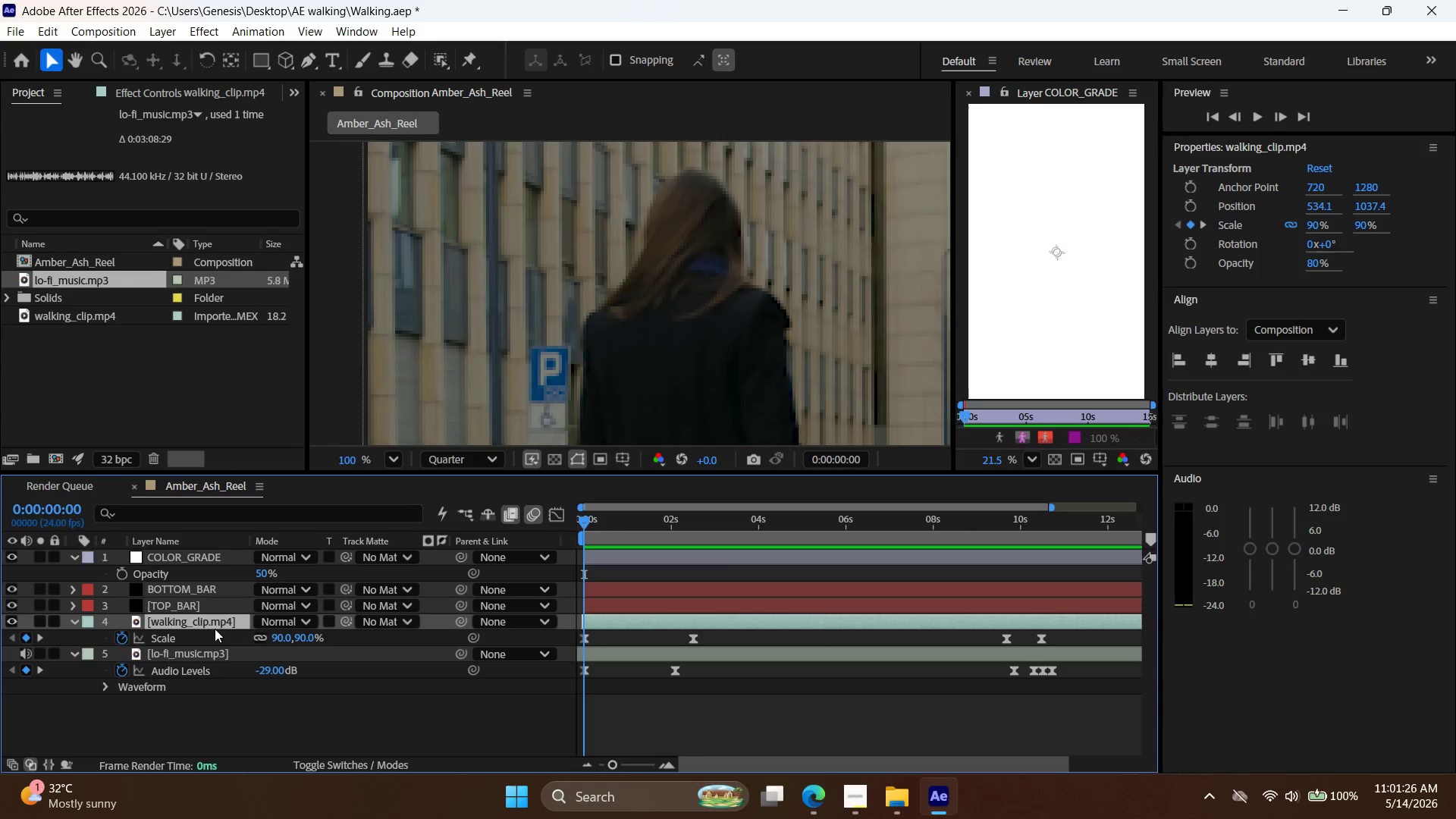 
left_click([210, 626])
 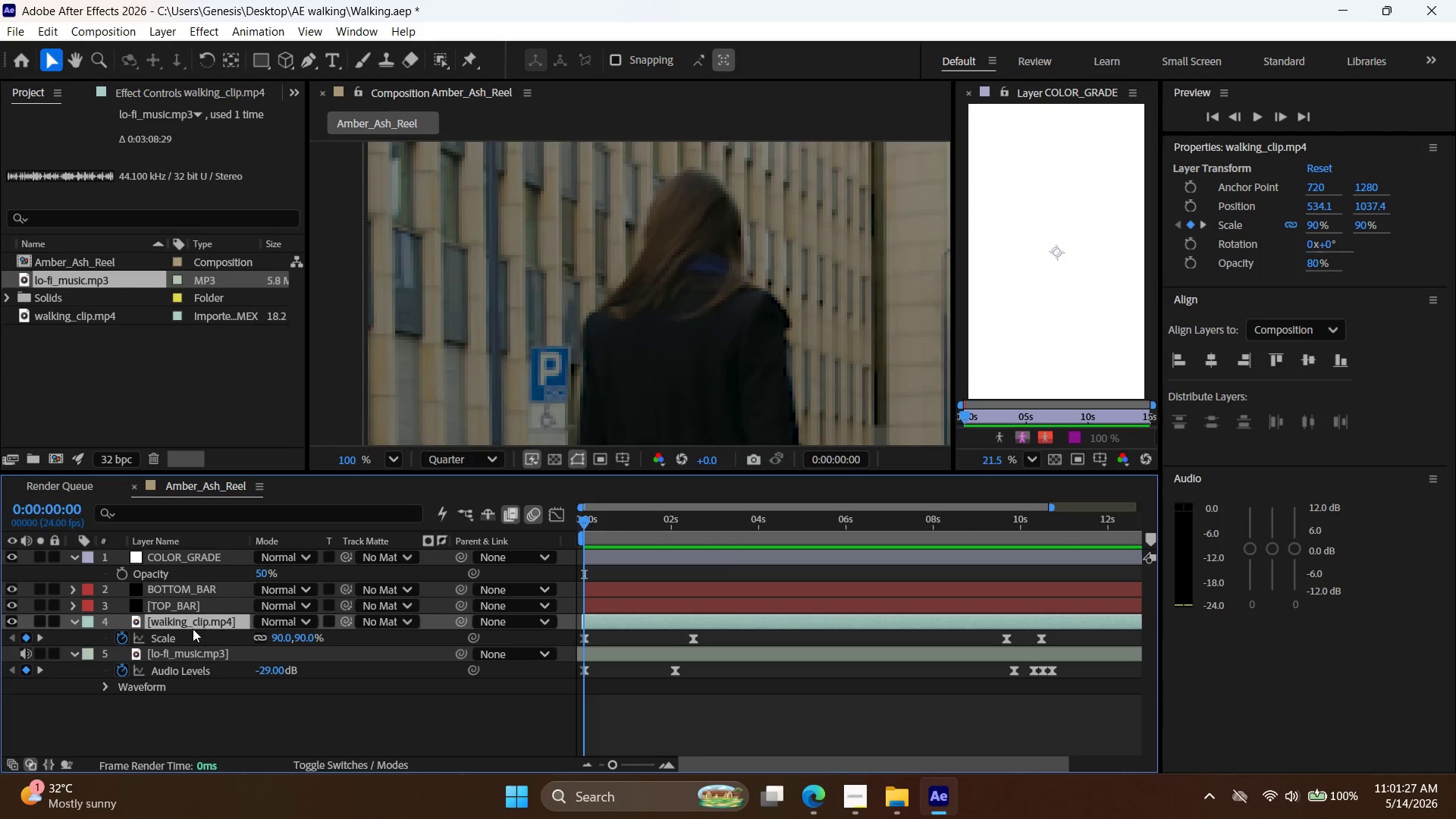 
mouse_move([156, 638])
 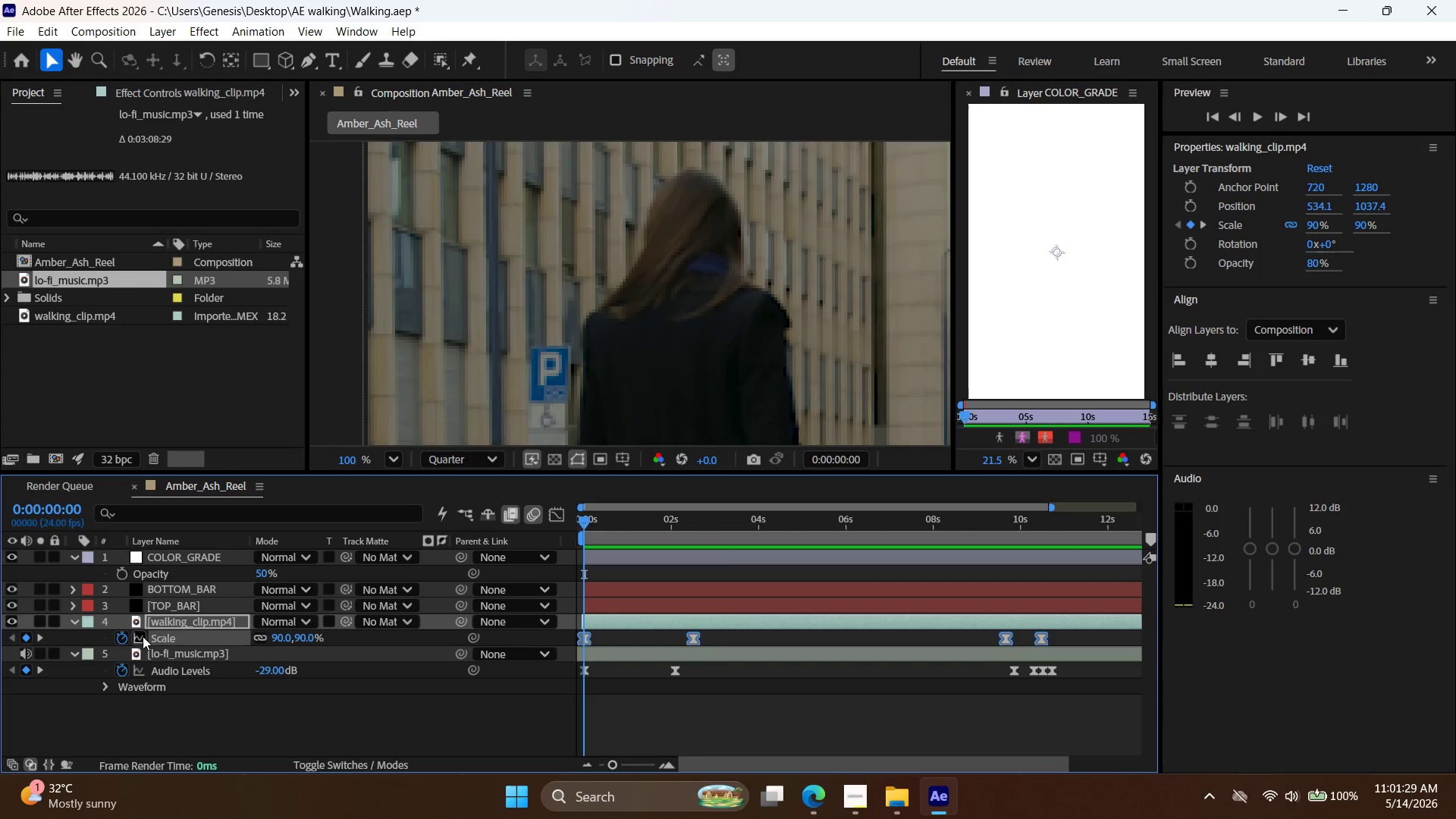 
left_click([143, 636])
 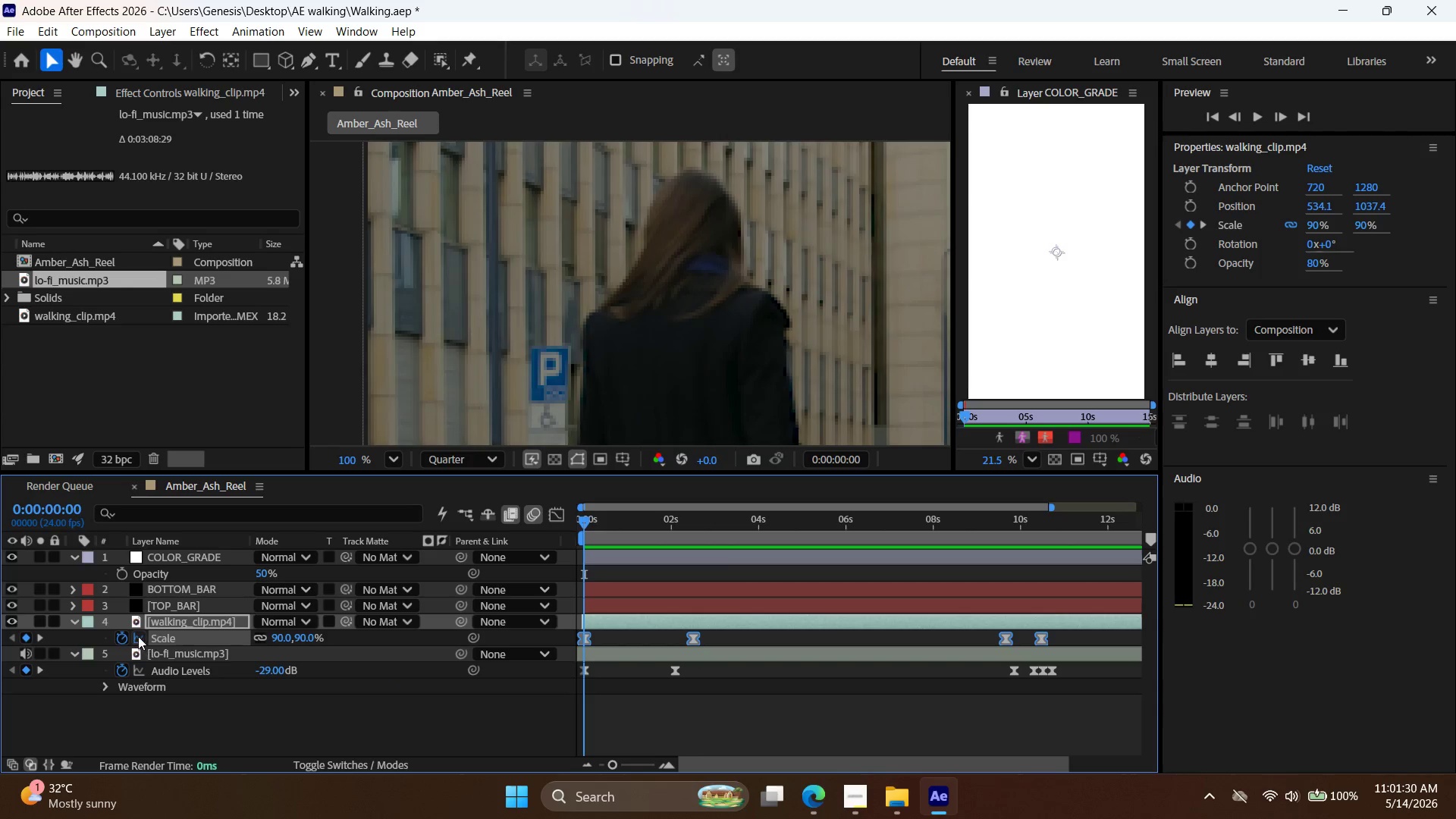 
left_click([137, 636])
 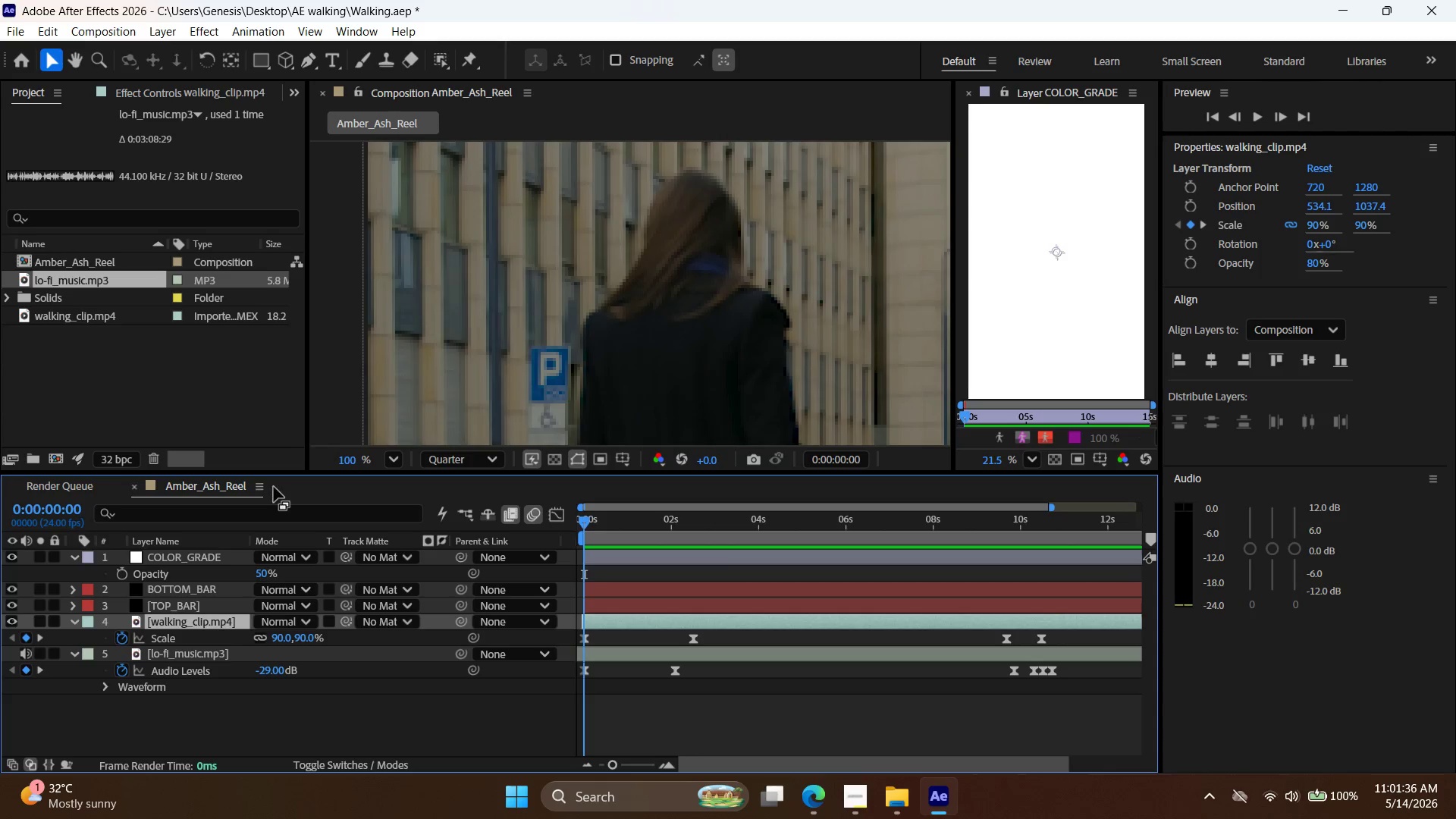 
wait(7.06)
 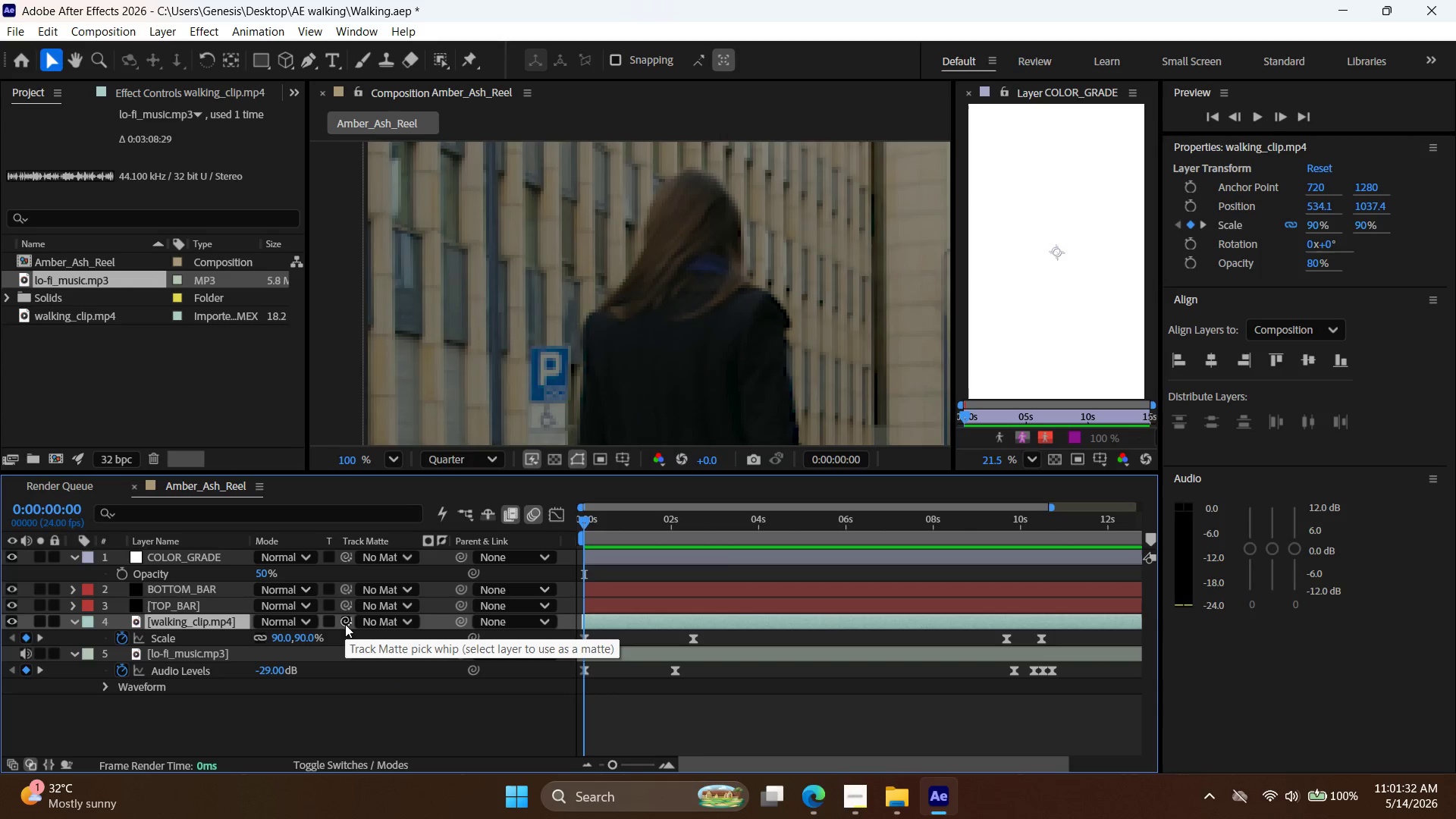 
left_click([486, 729])
 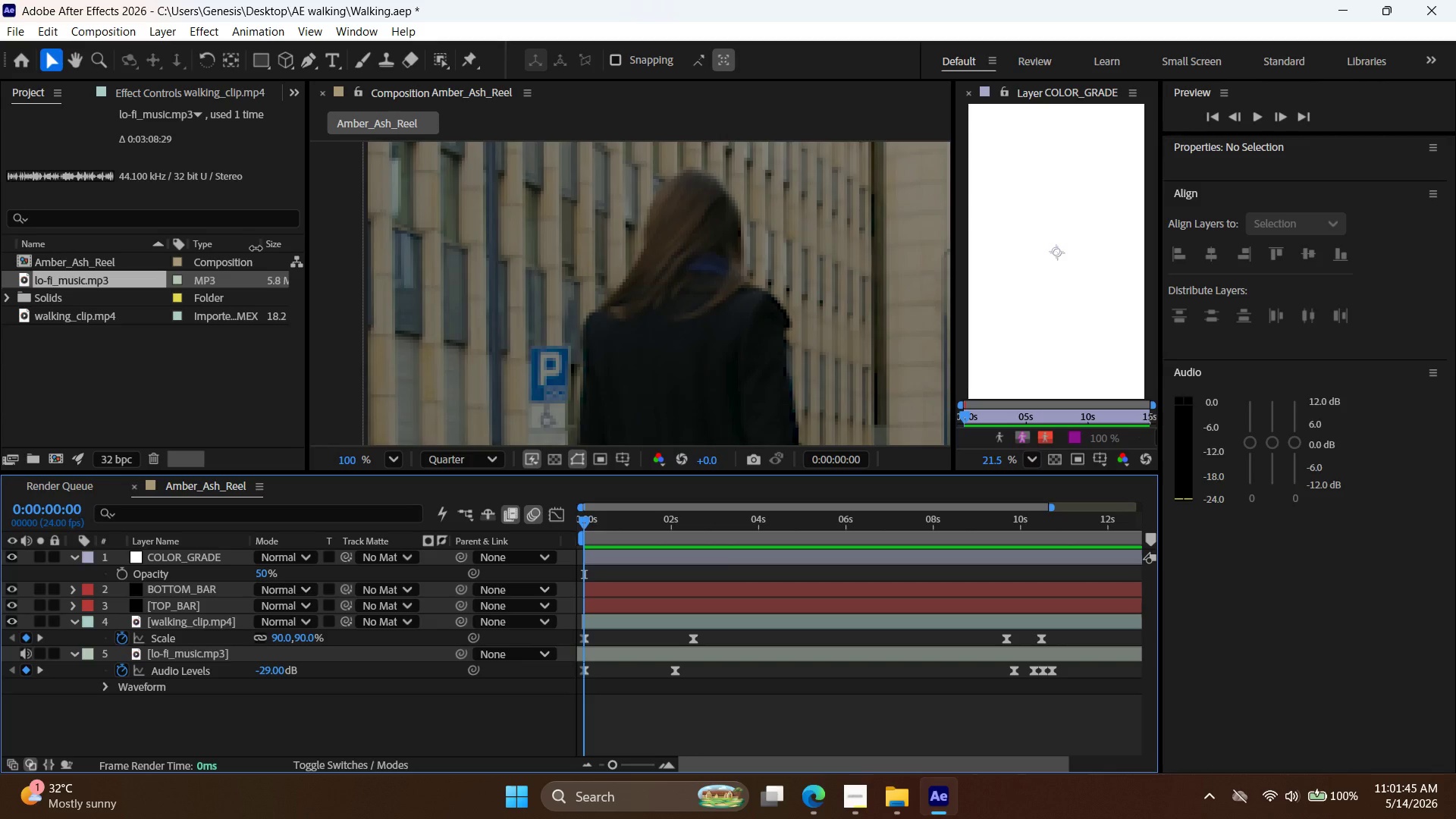 
wait(12.45)
 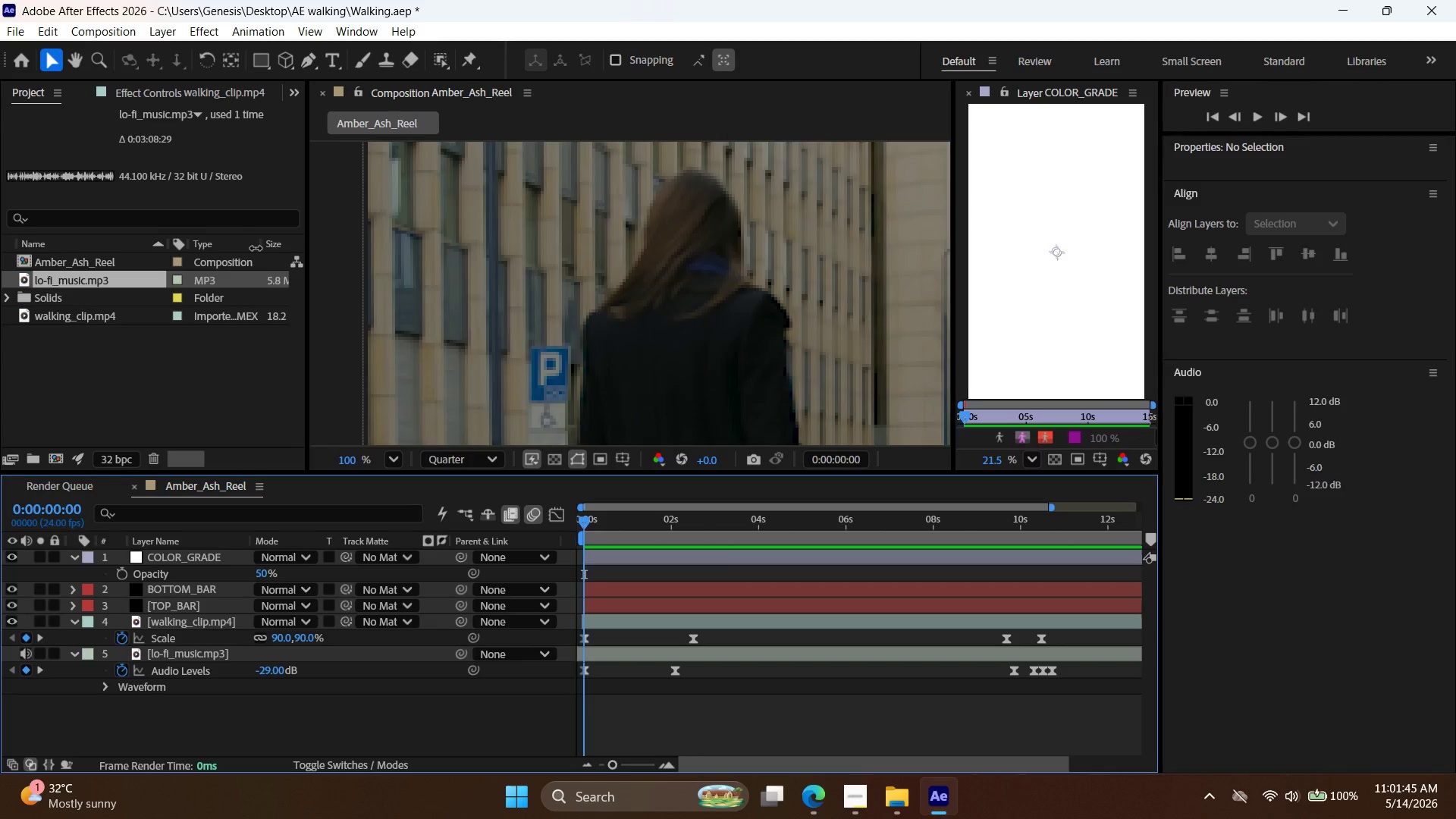 
left_click([428, 347])
 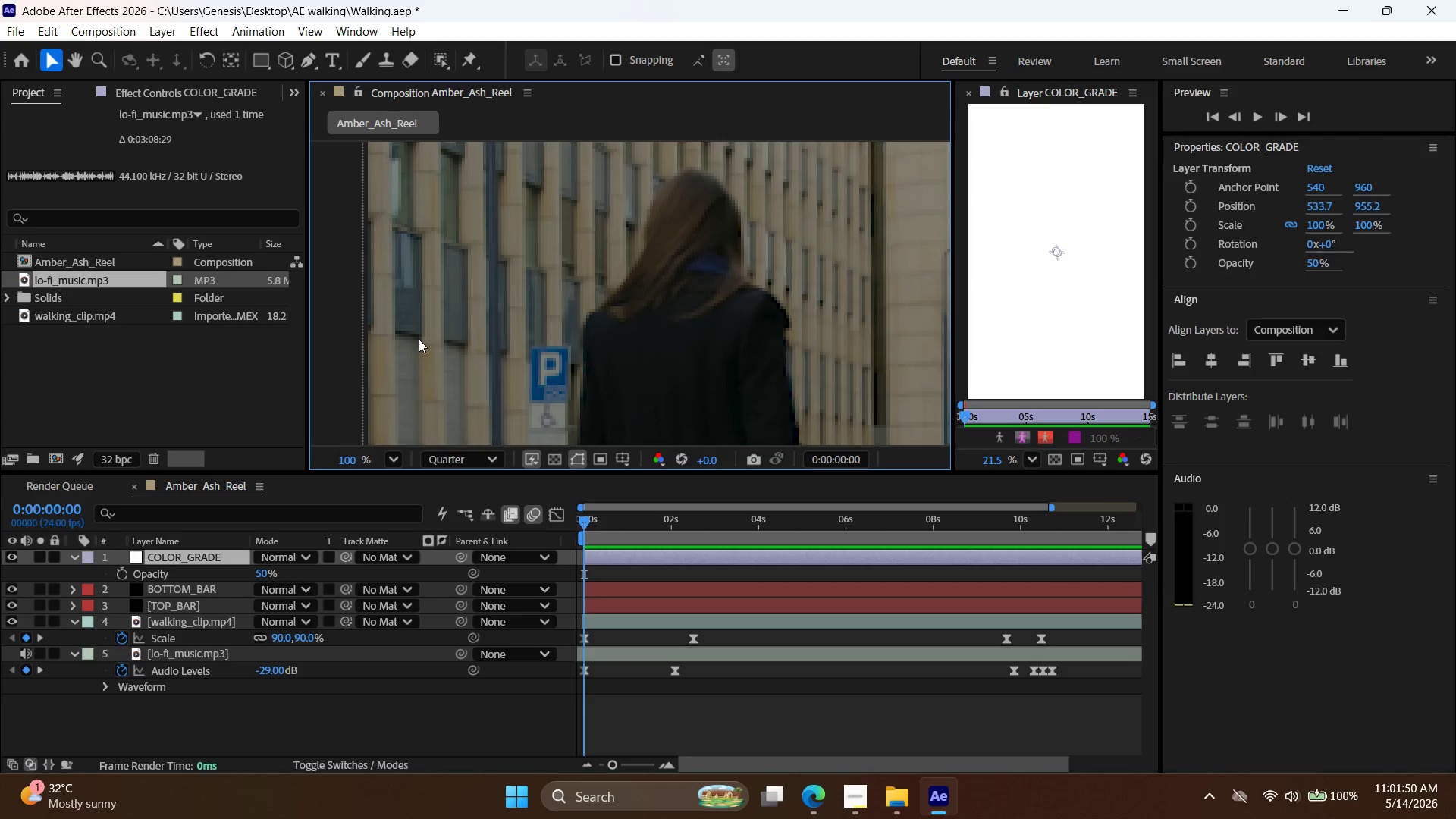 
key(Space)
 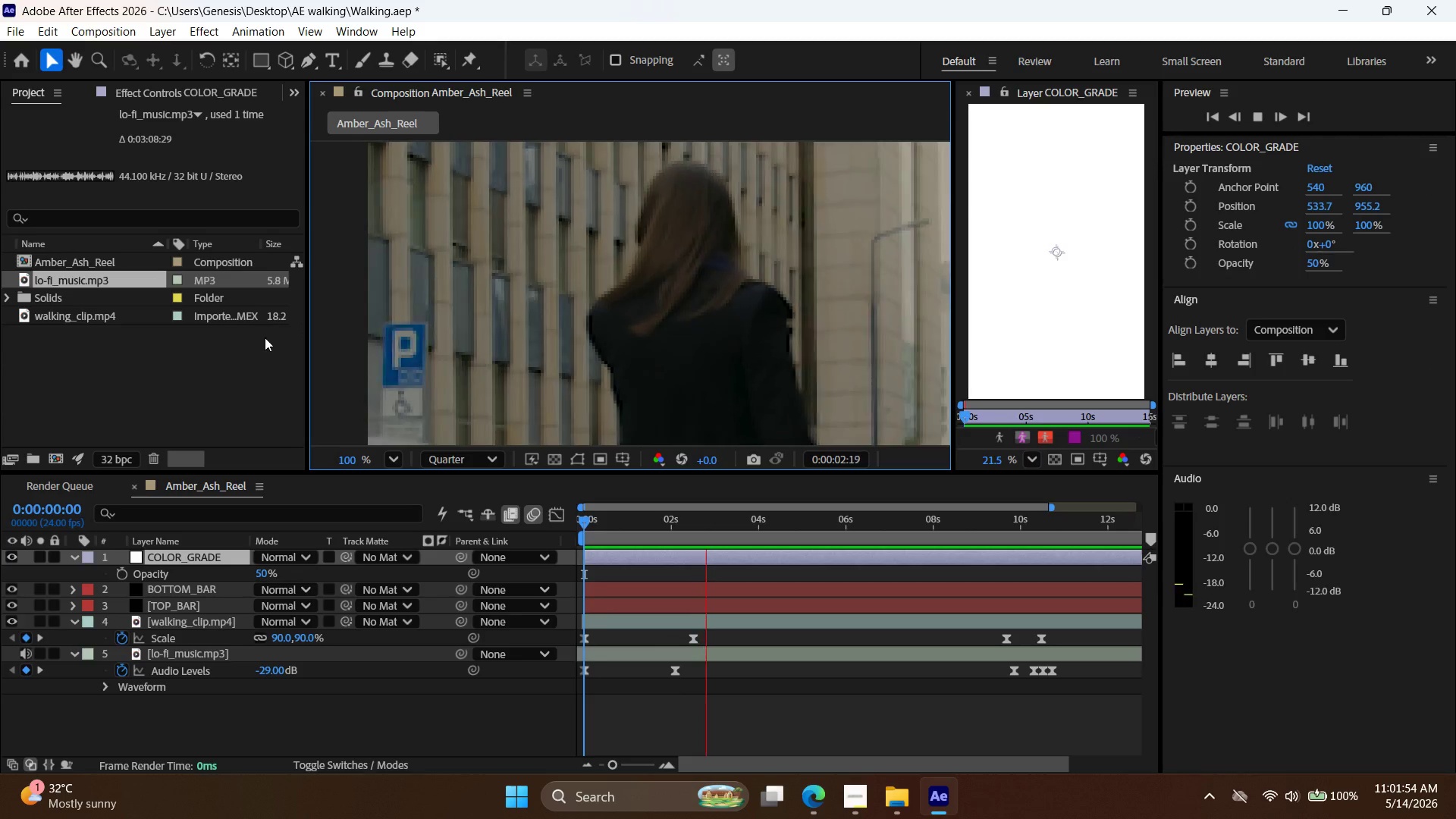 
wait(8.0)
 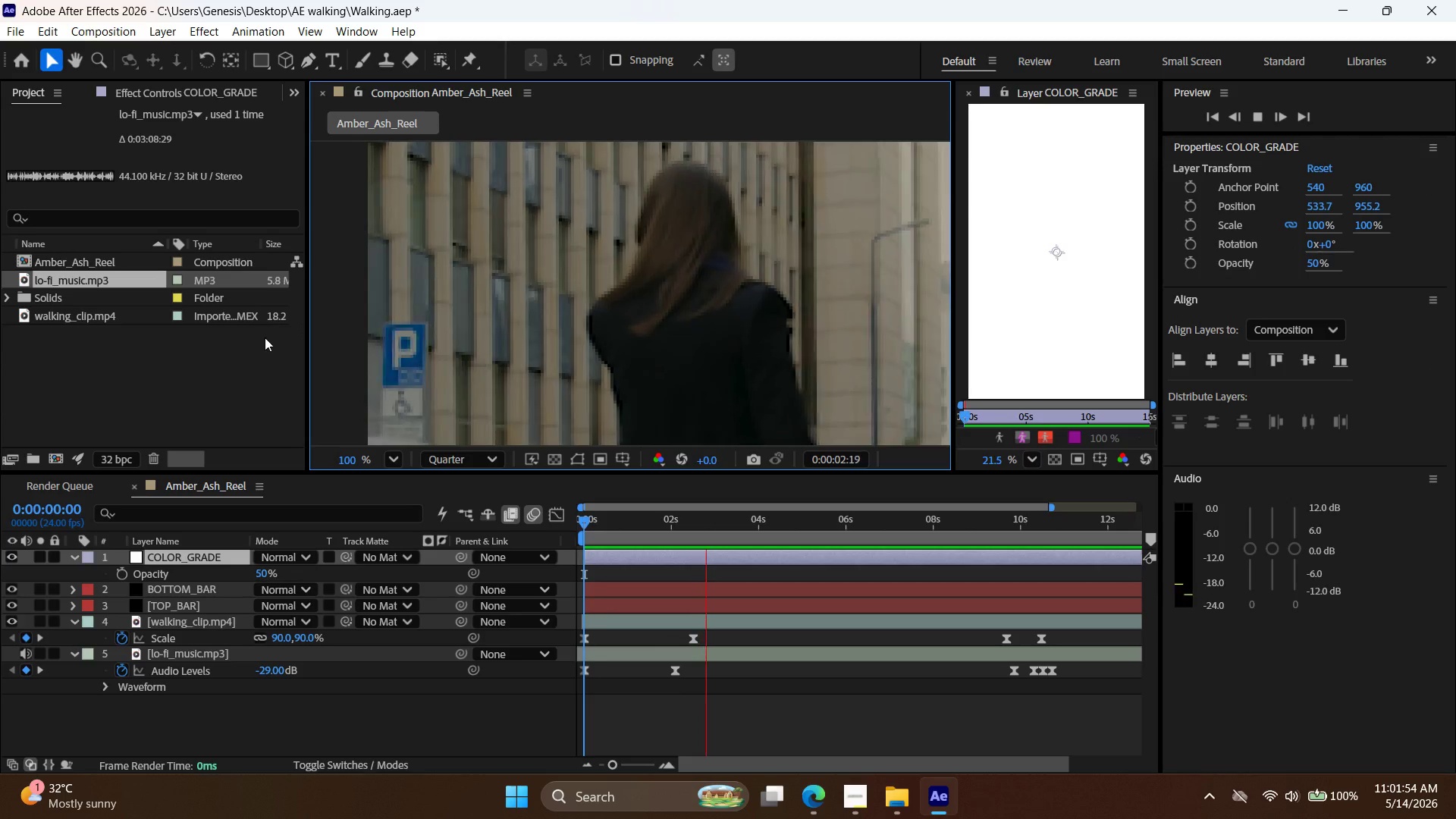 
left_click_drag(start_coordinate=[575, 256], to_coordinate=[563, 254])
 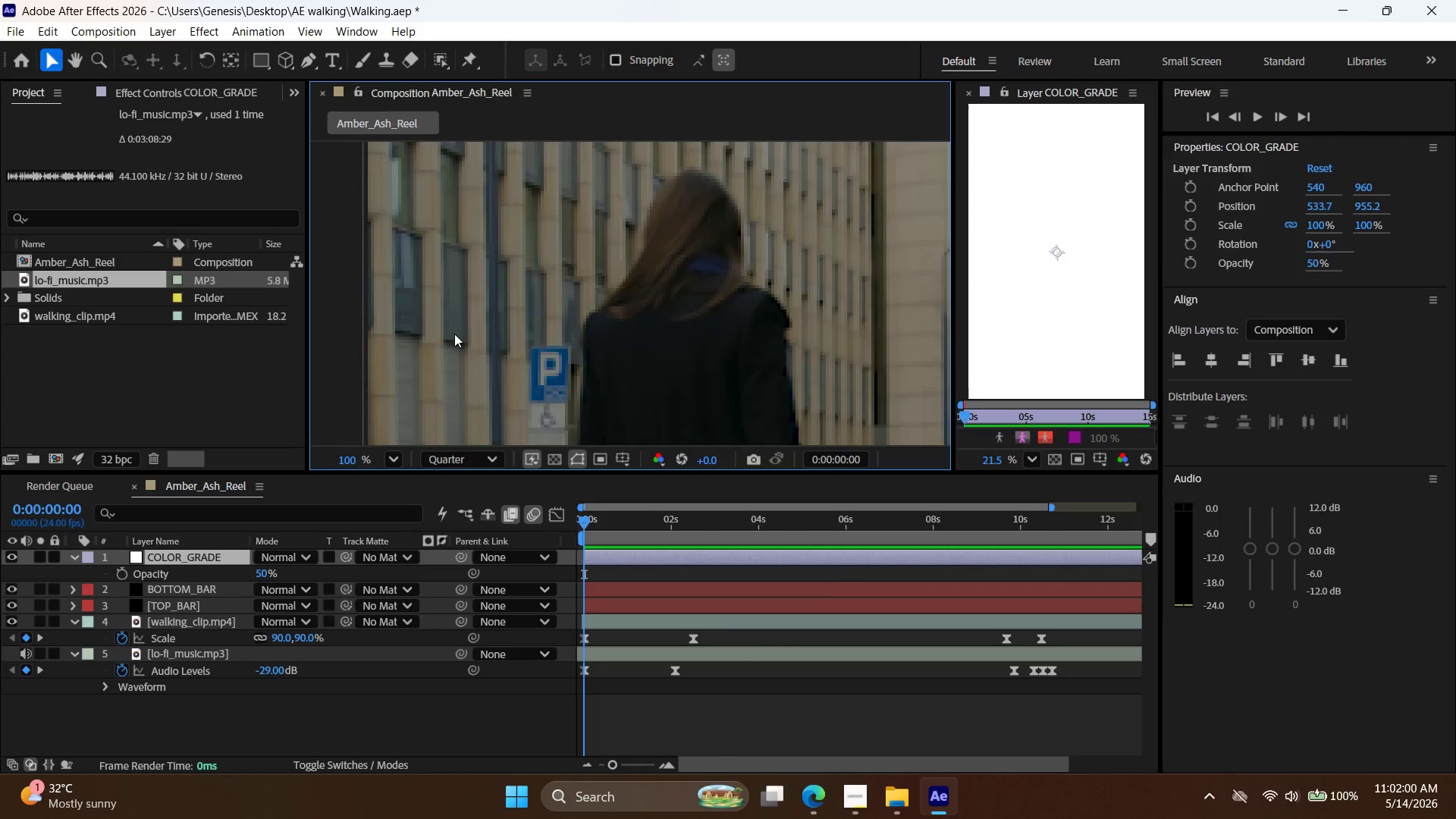 
hold_key(key=AltLeft, duration=0.66)
scroll: coordinate [625, 323], scroll_direction: down, amount: 3.0
 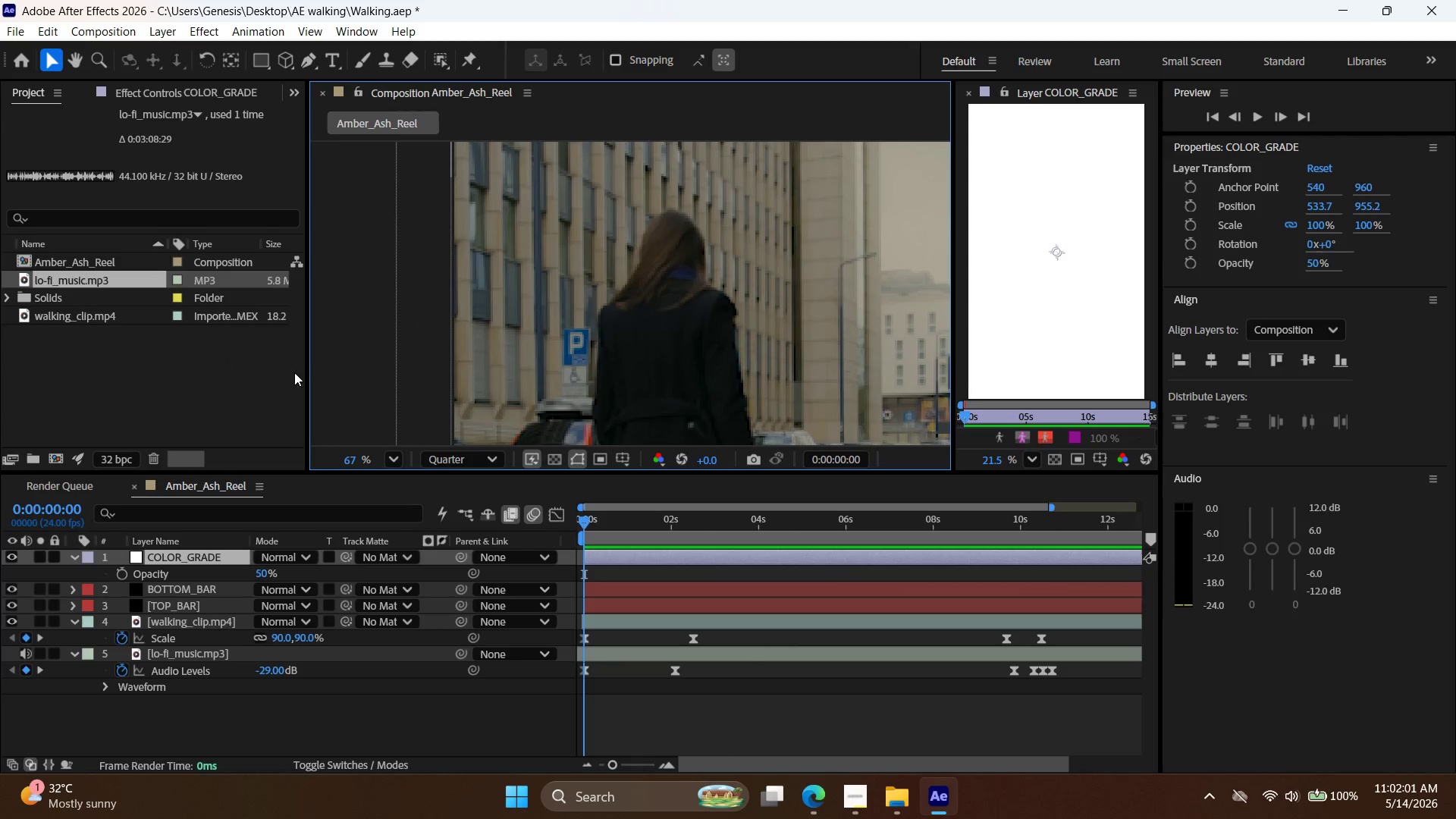 
hold_key(key=Space, duration=1.5)
 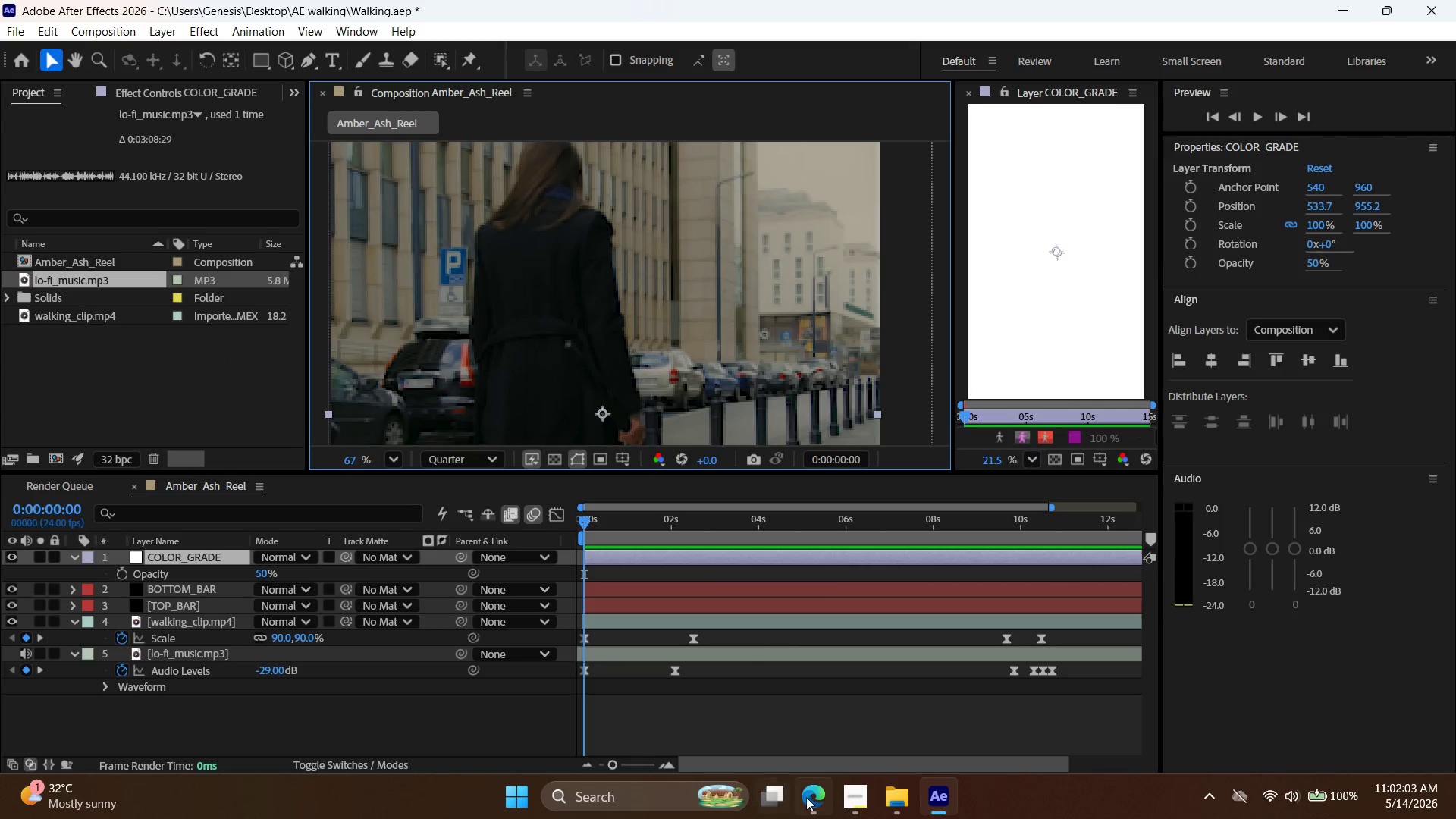 
left_click_drag(start_coordinate=[687, 359], to_coordinate=[585, 314])
 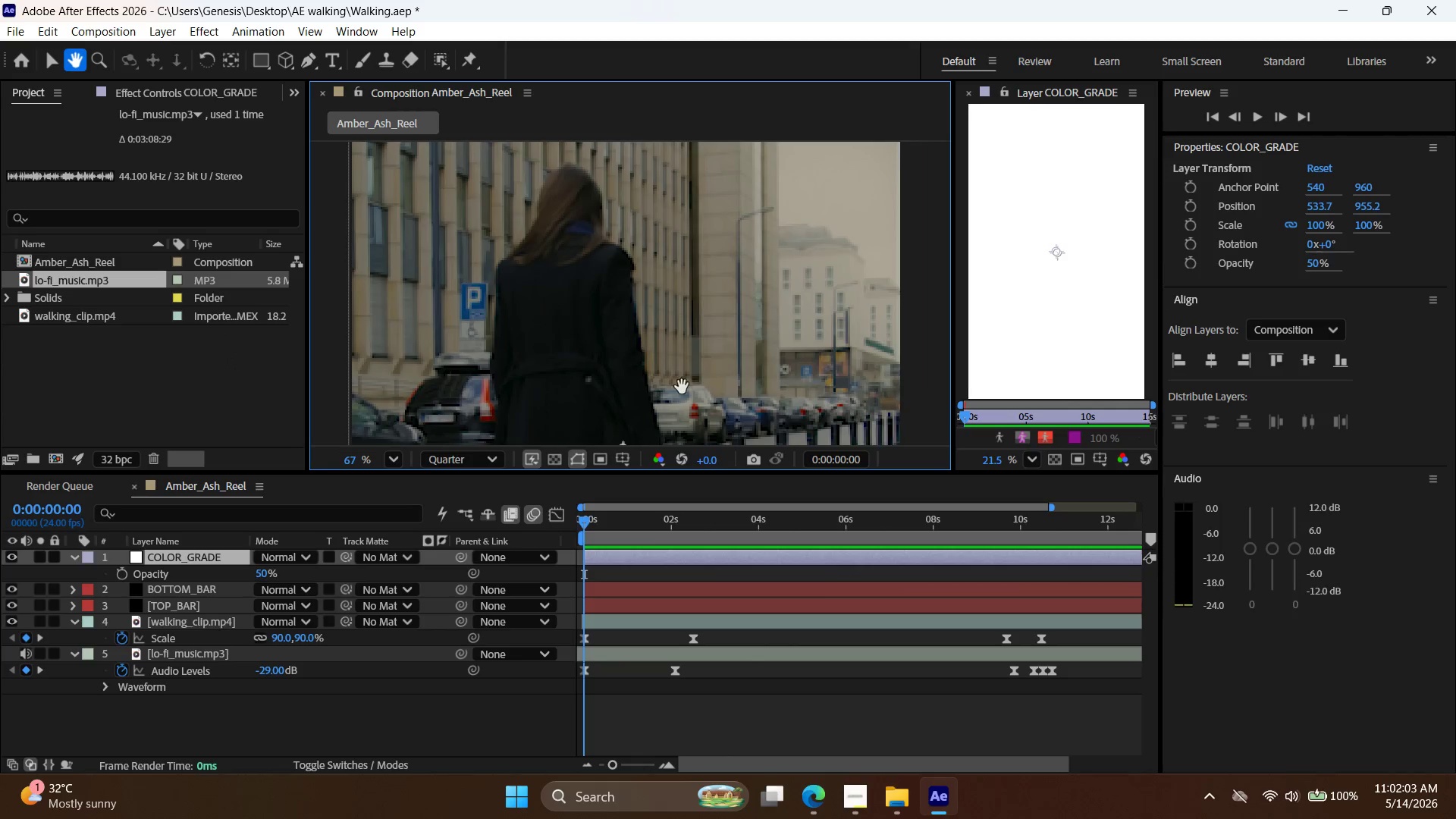 
left_click_drag(start_coordinate=[682, 387], to_coordinate=[662, 352])
 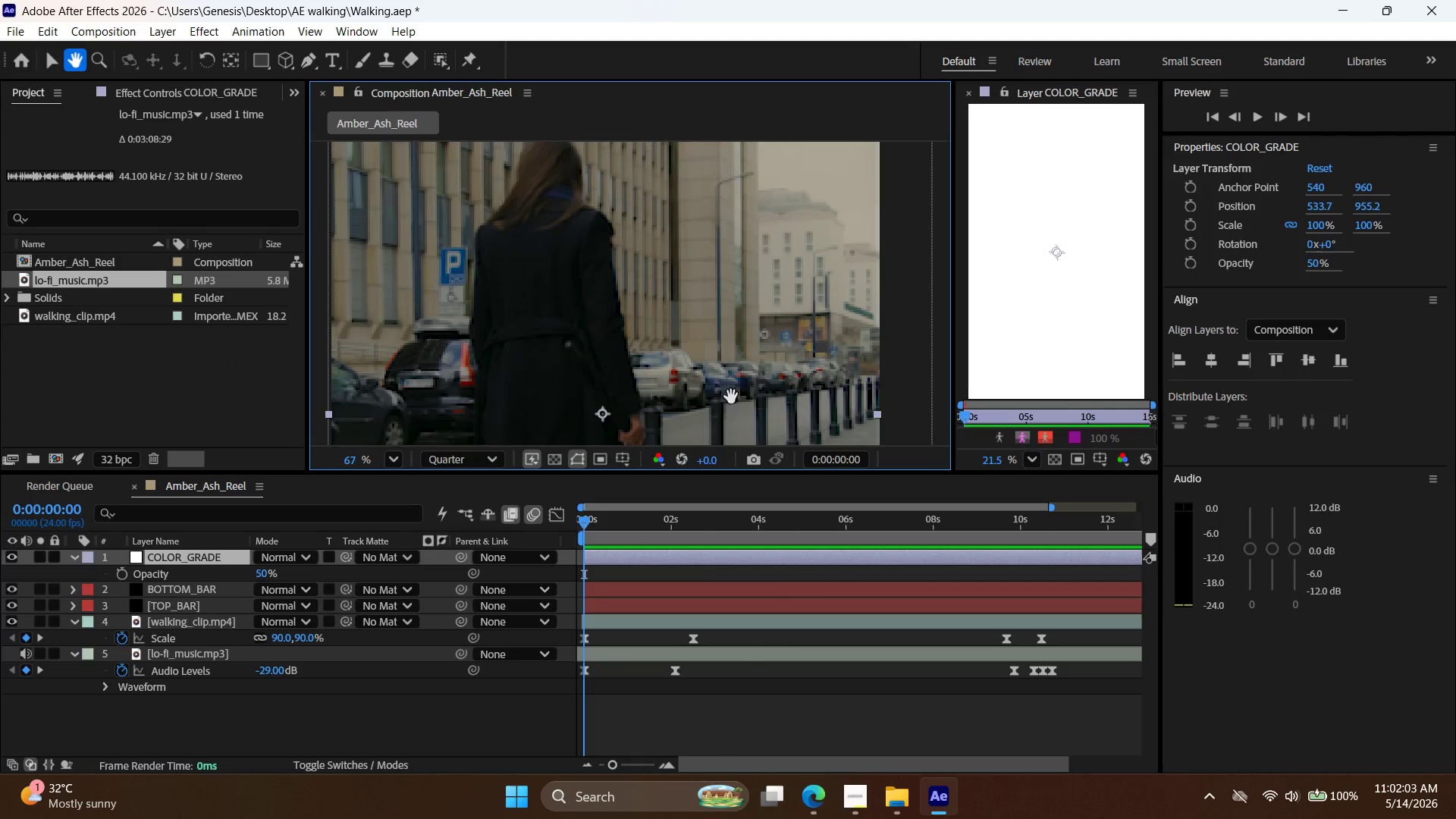 
key(Space)
 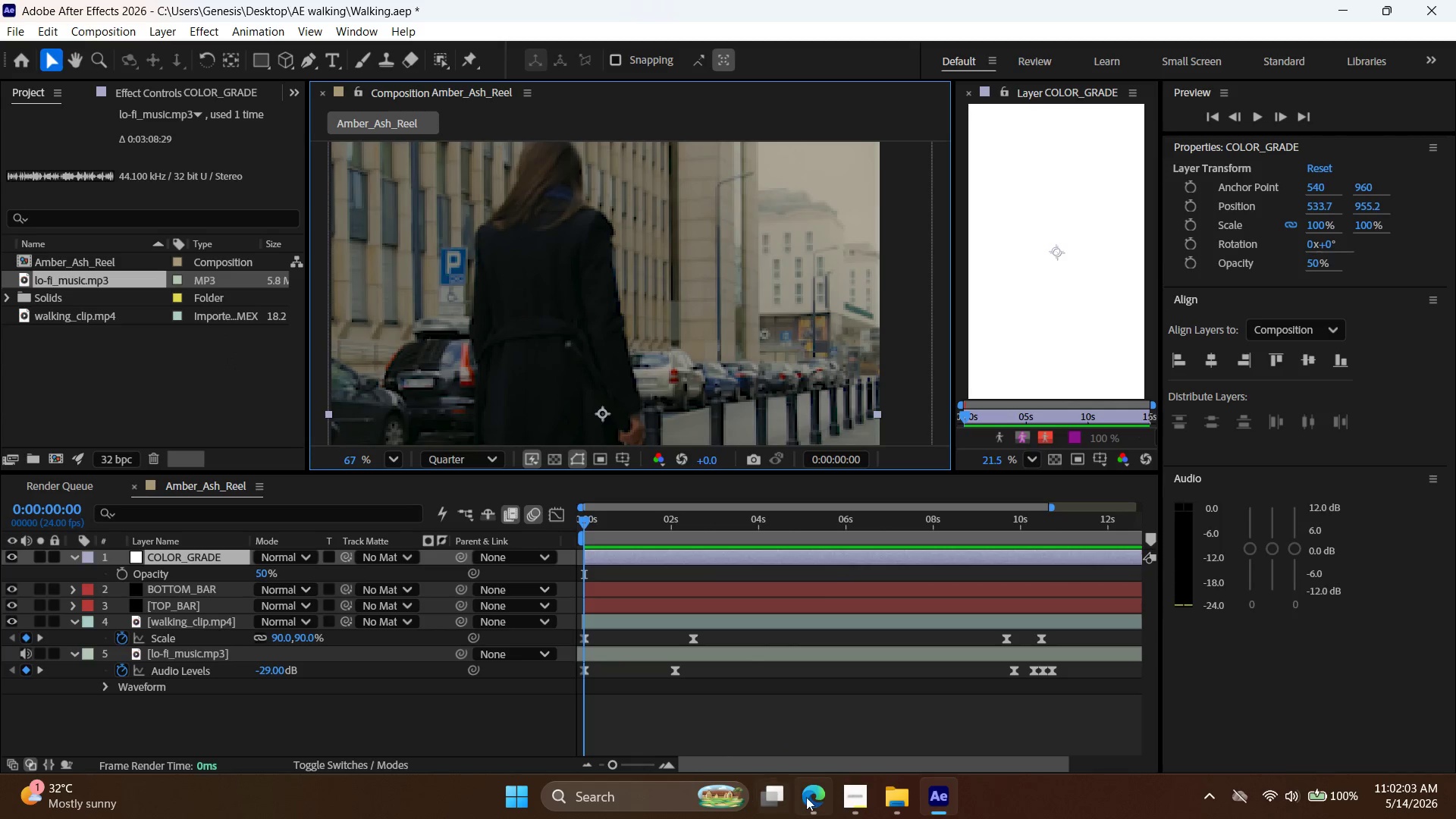 
left_click([806, 797])
 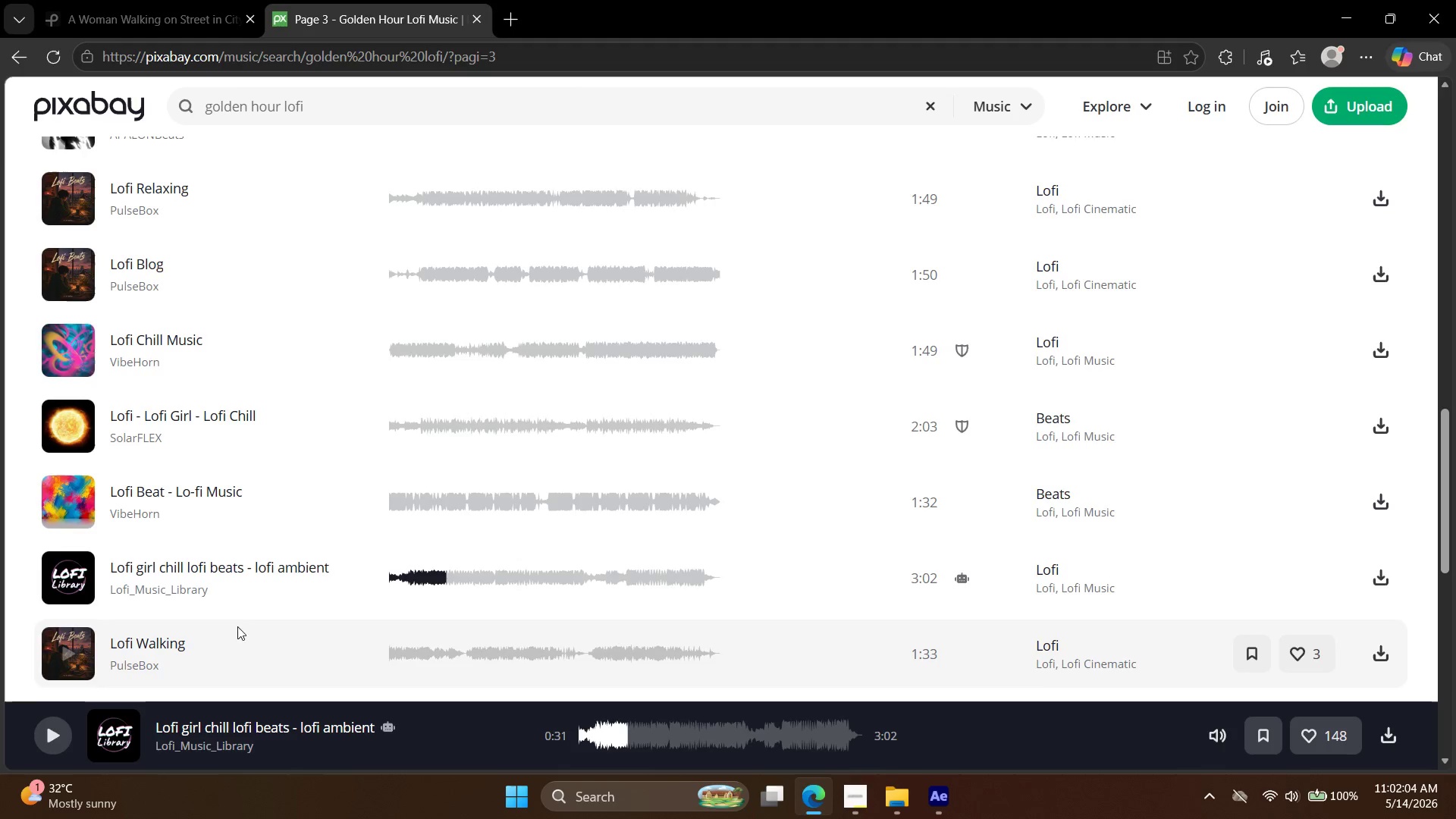 
scroll: coordinate [144, 603], scroll_direction: down, amount: 1.0
 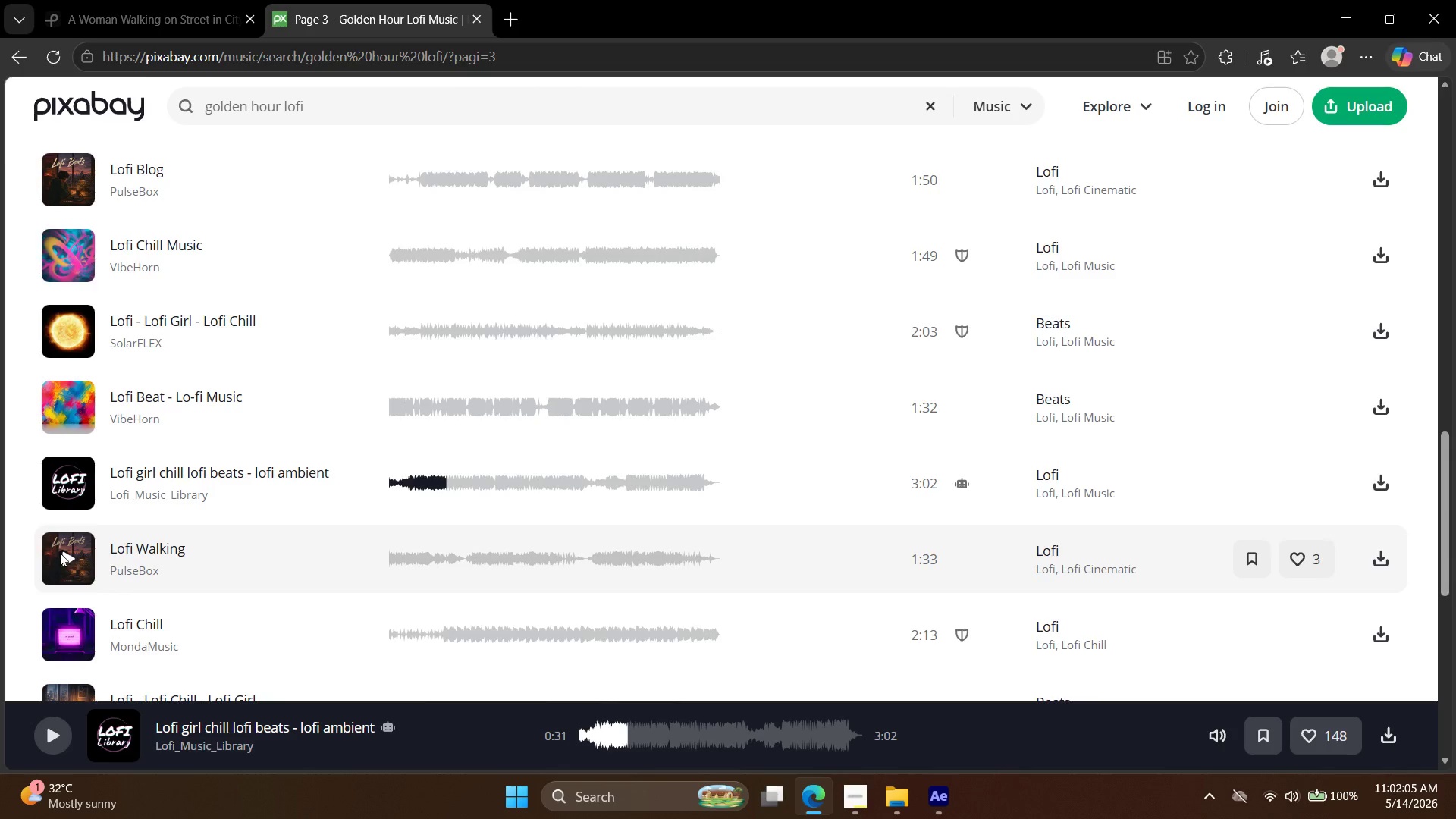 
left_click([60, 553])
 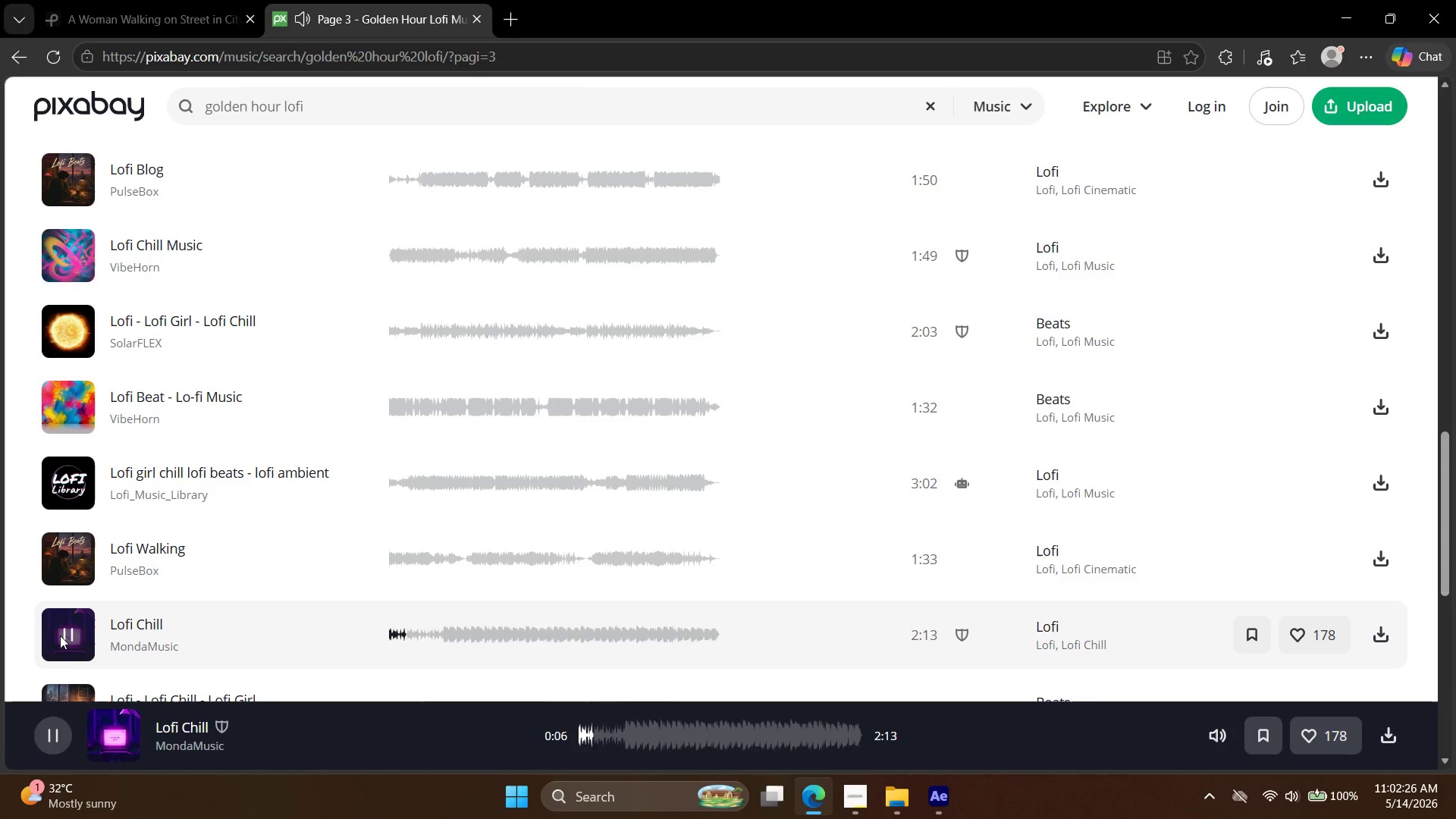 
wait(24.95)
 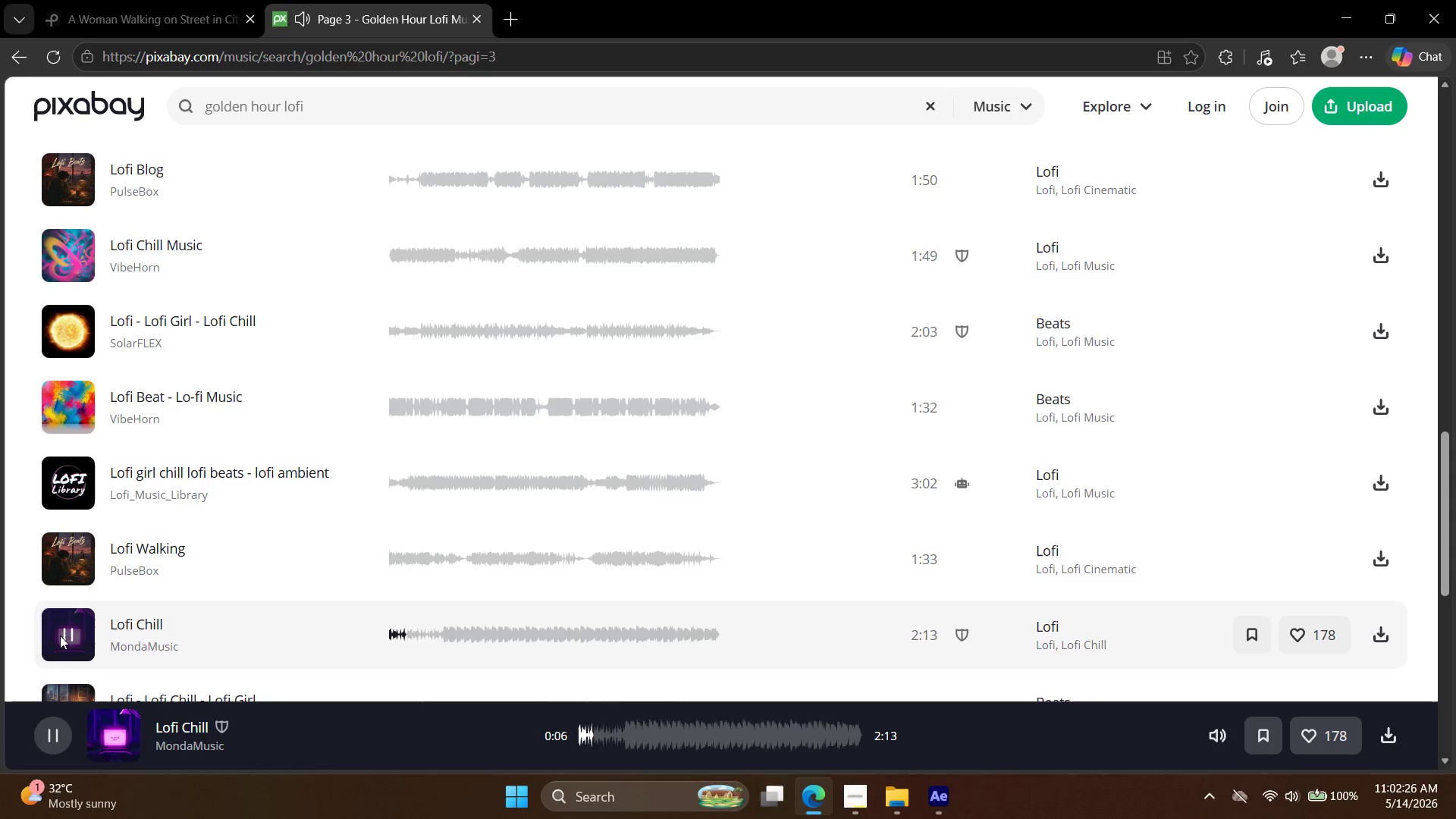 
scroll: coordinate [132, 472], scroll_direction: down, amount: 4.0
 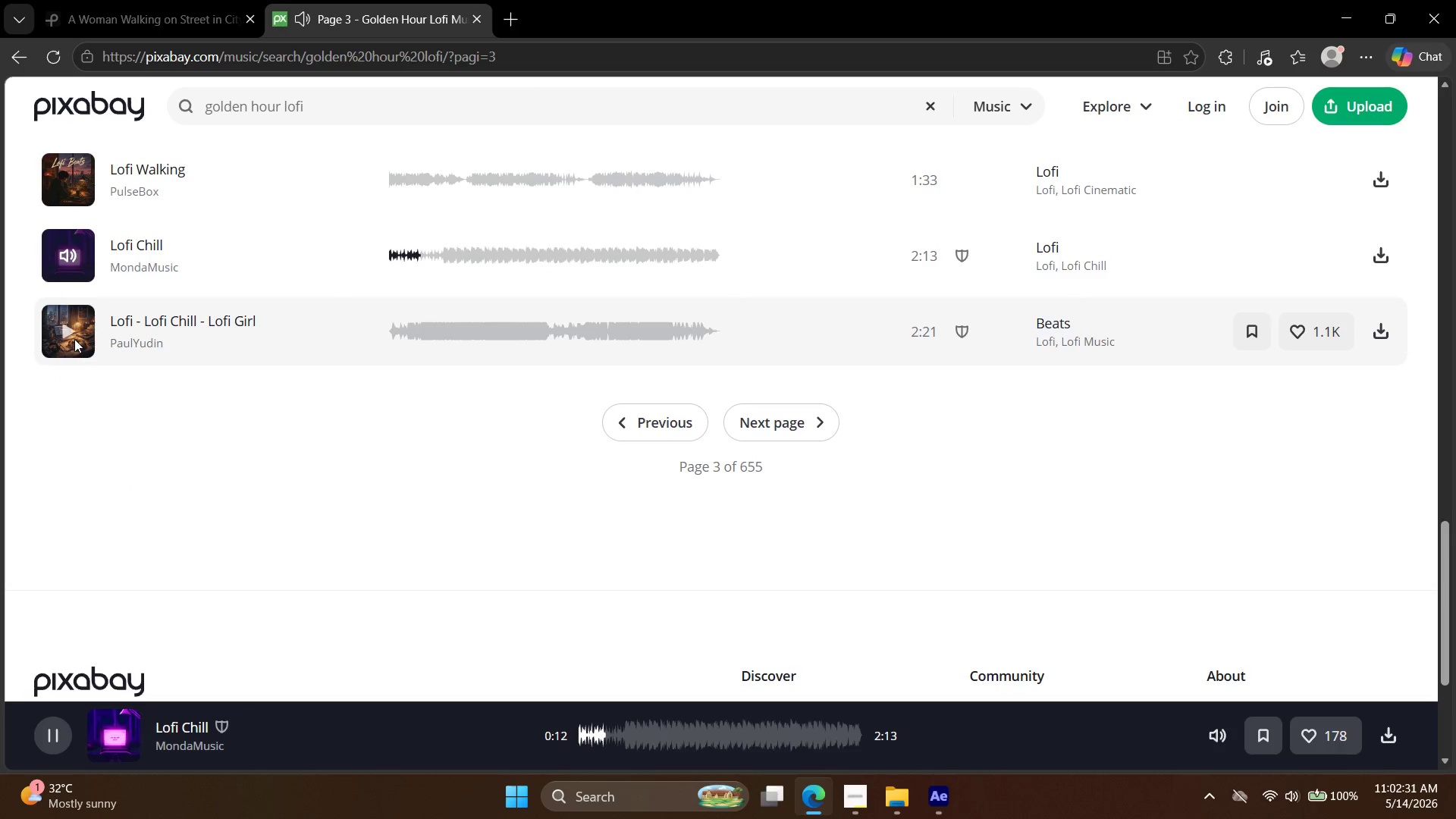 
left_click([74, 334])
 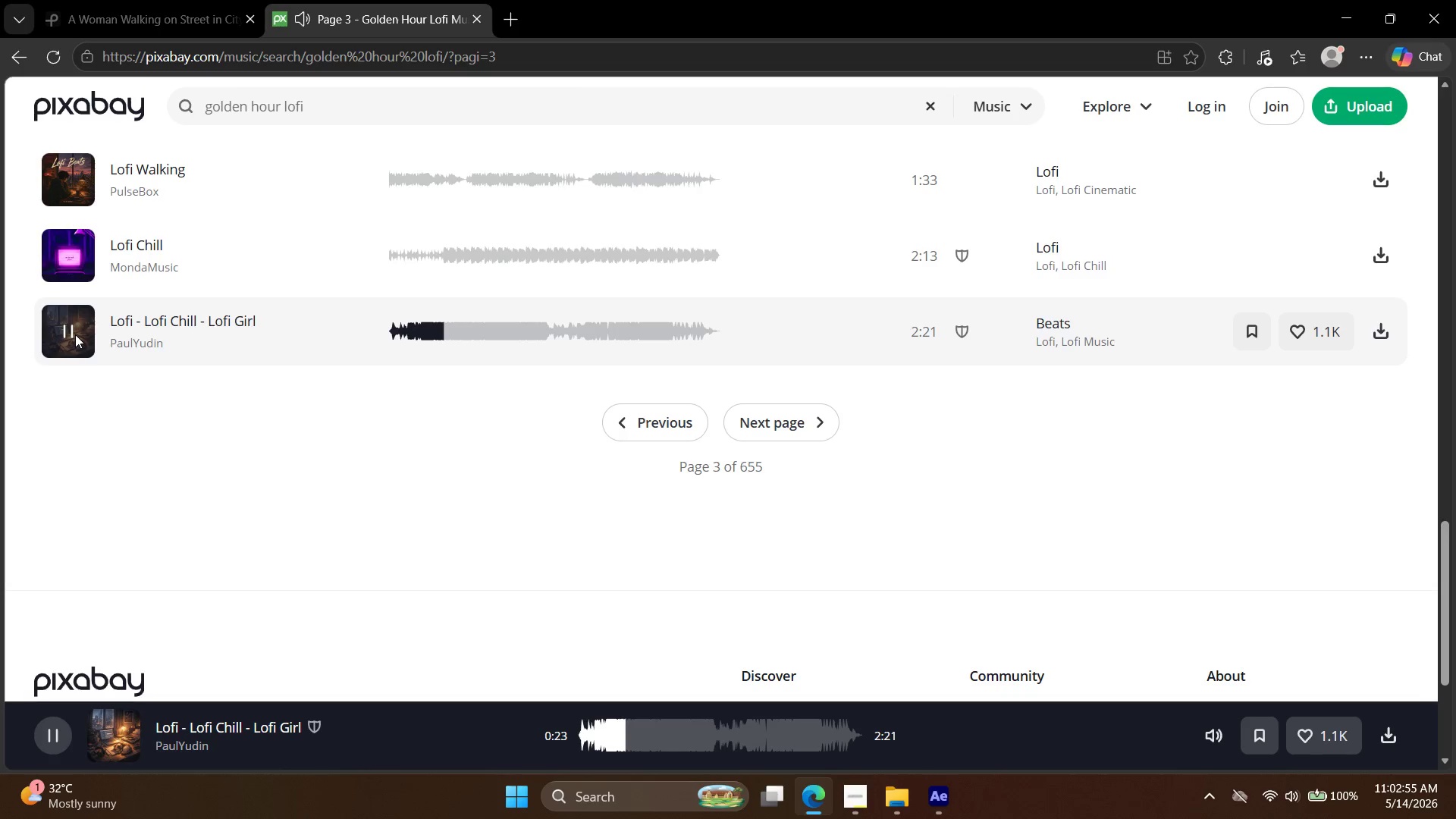 
wait(28.77)
 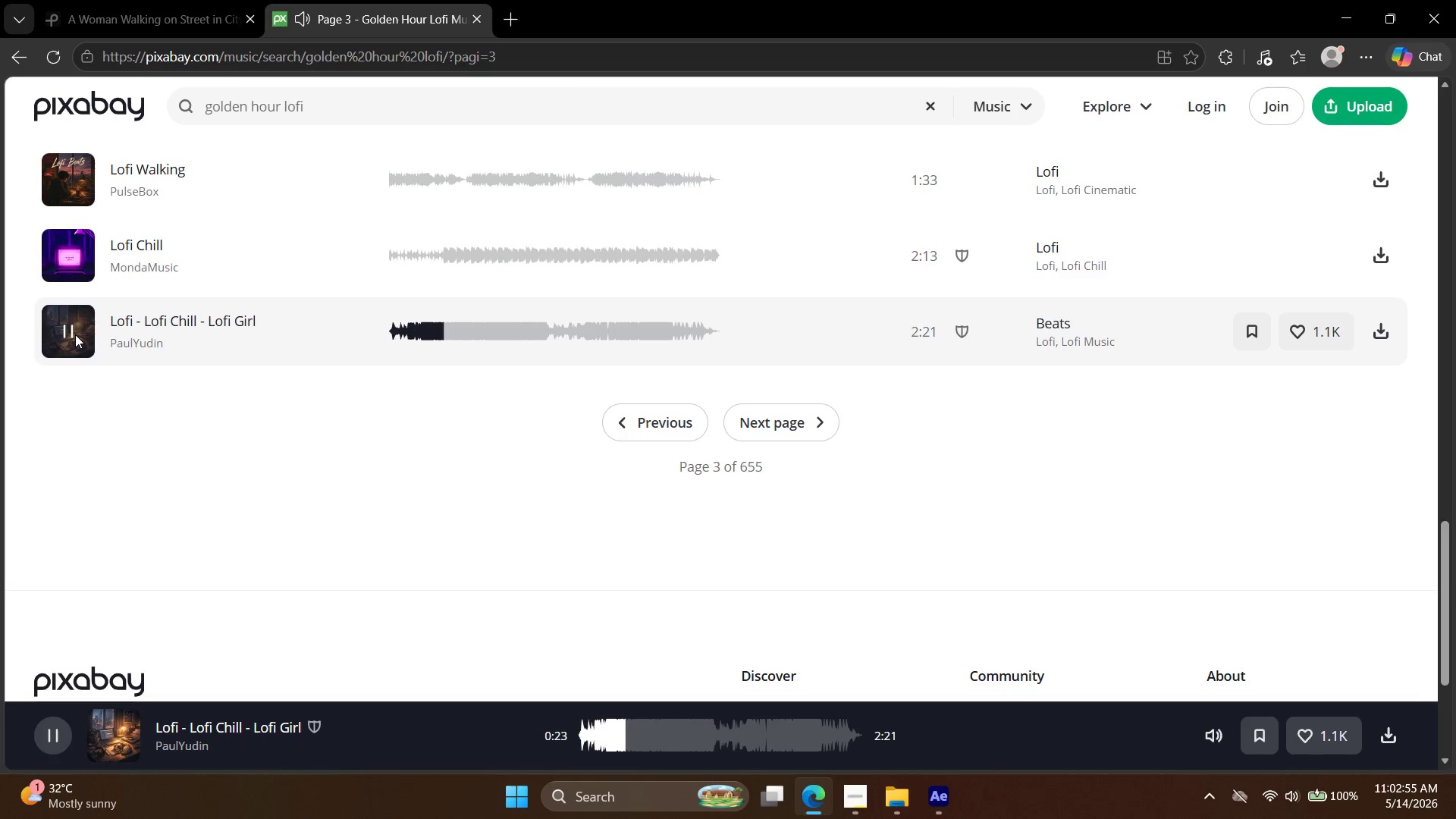 
left_click([745, 419])
 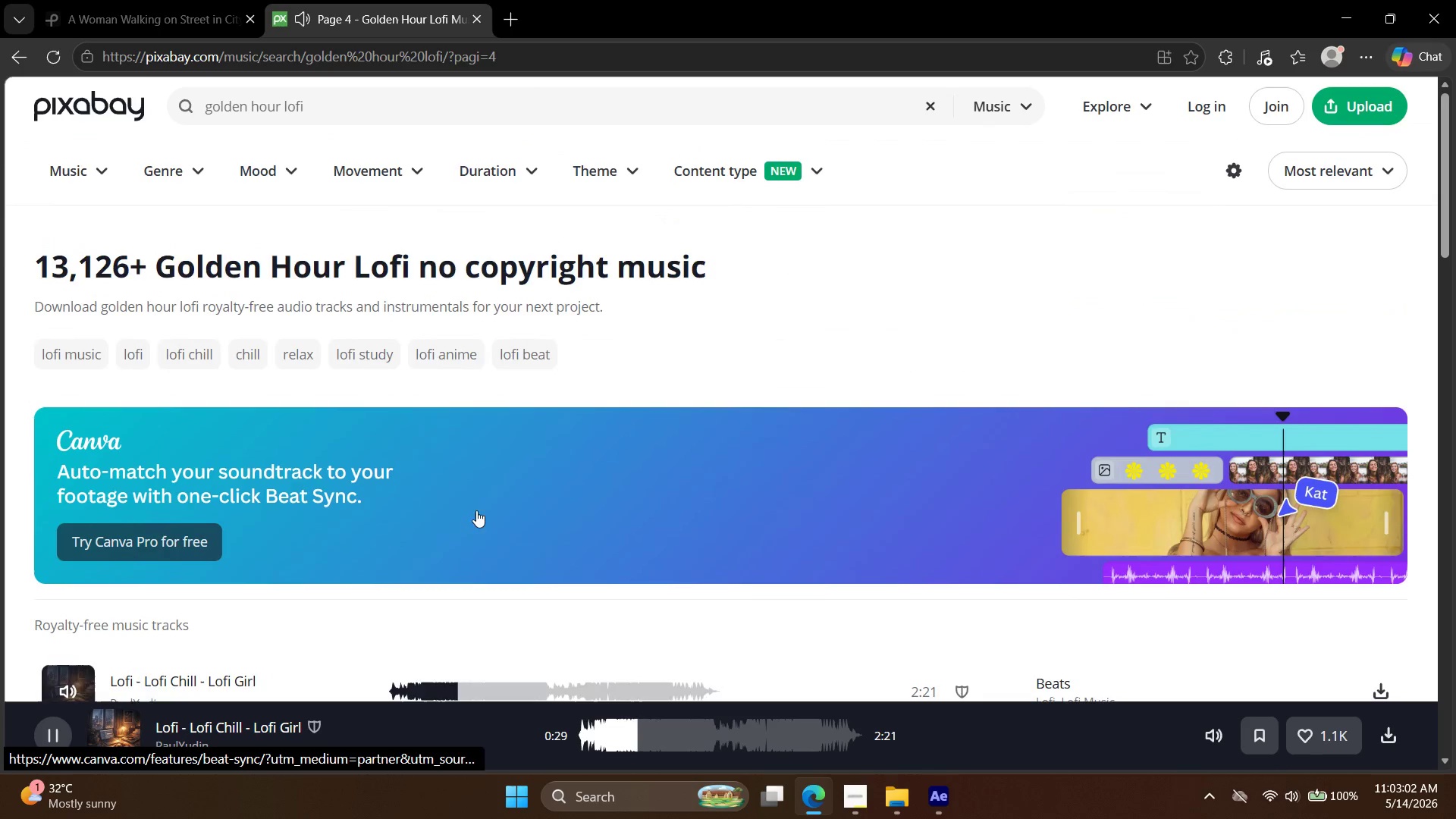 
scroll: coordinate [109, 554], scroll_direction: down, amount: 5.0
 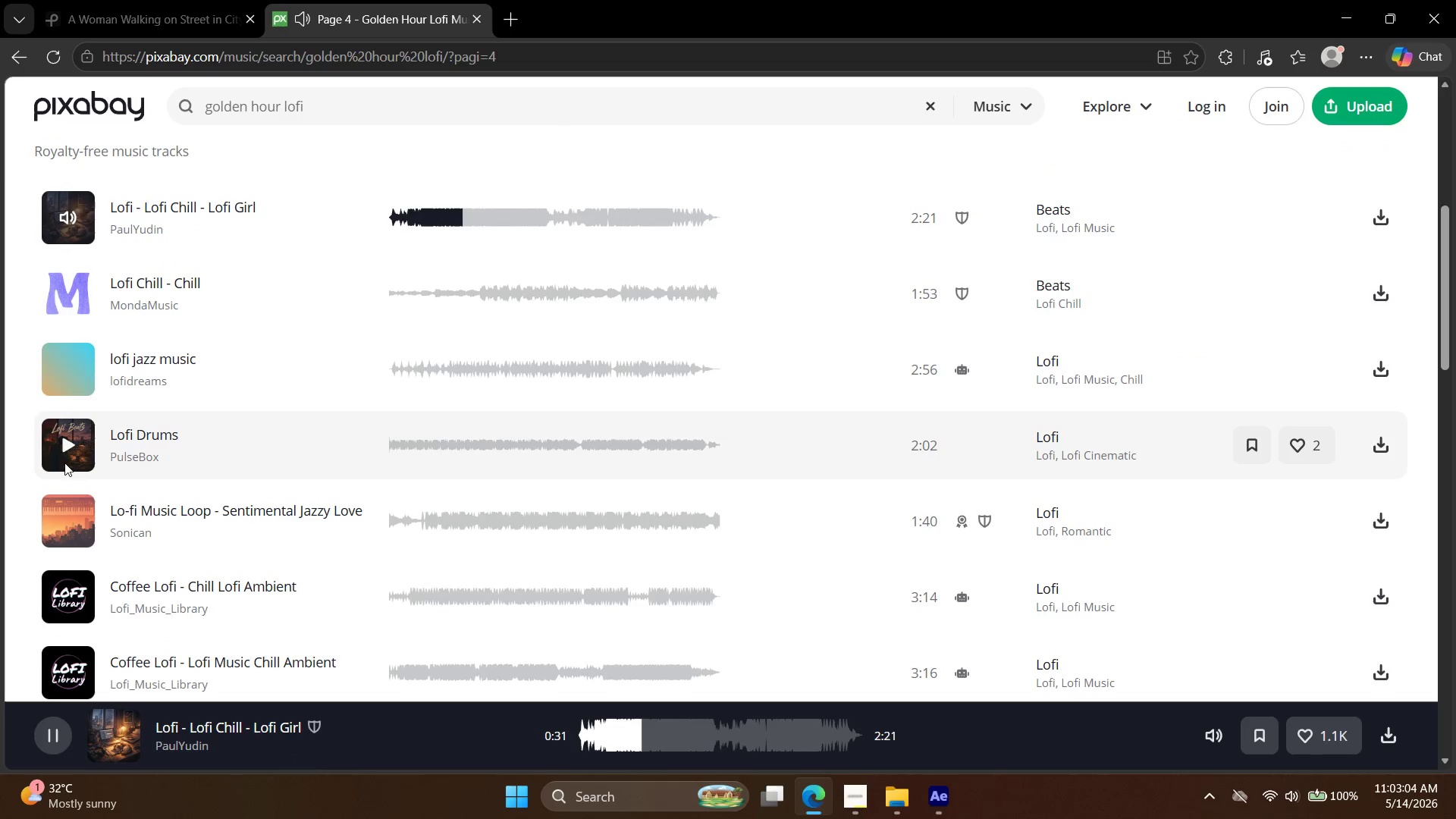 
left_click([64, 463])
 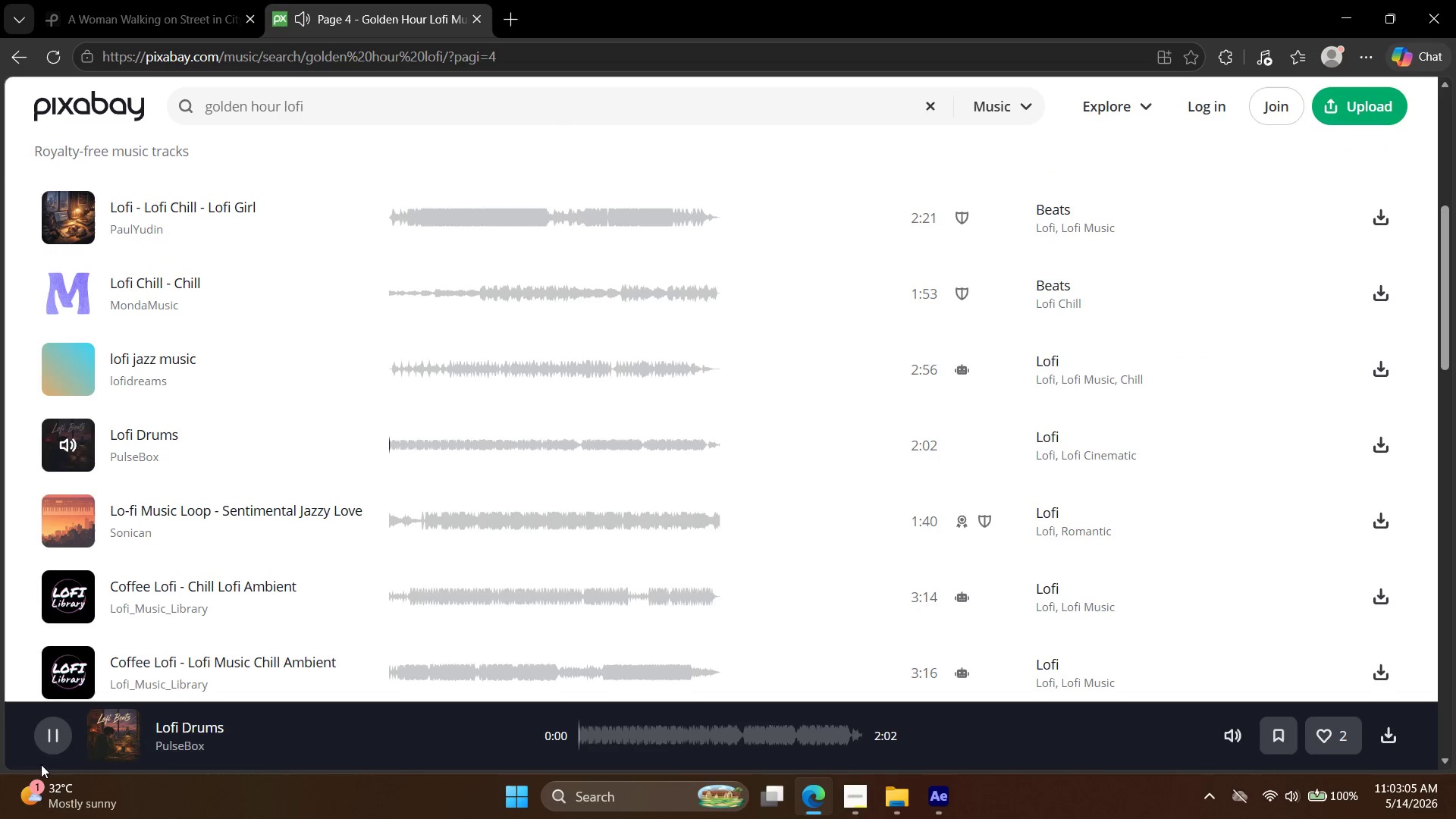 
left_click([41, 739])
 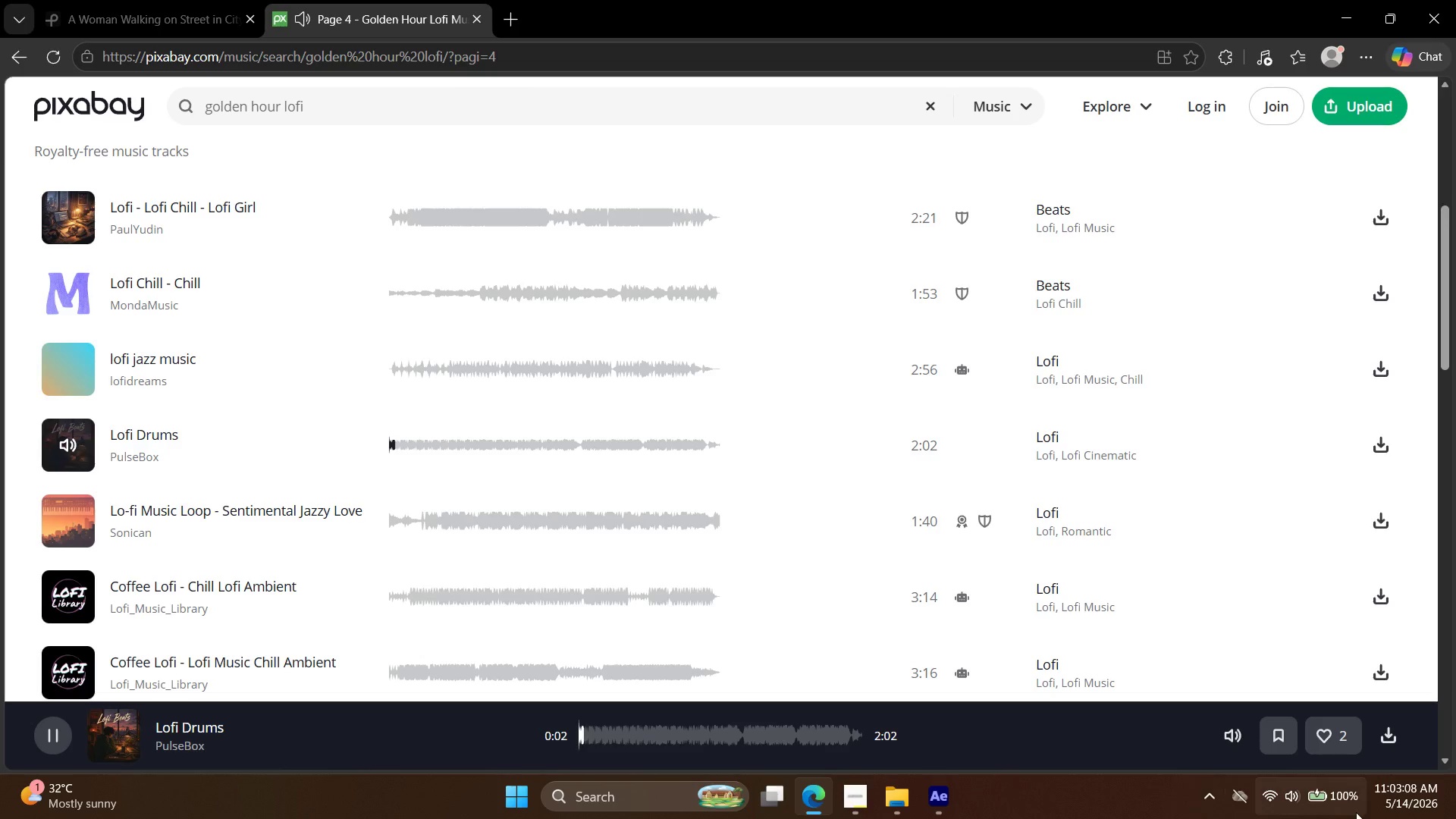 
left_click([1294, 792])
 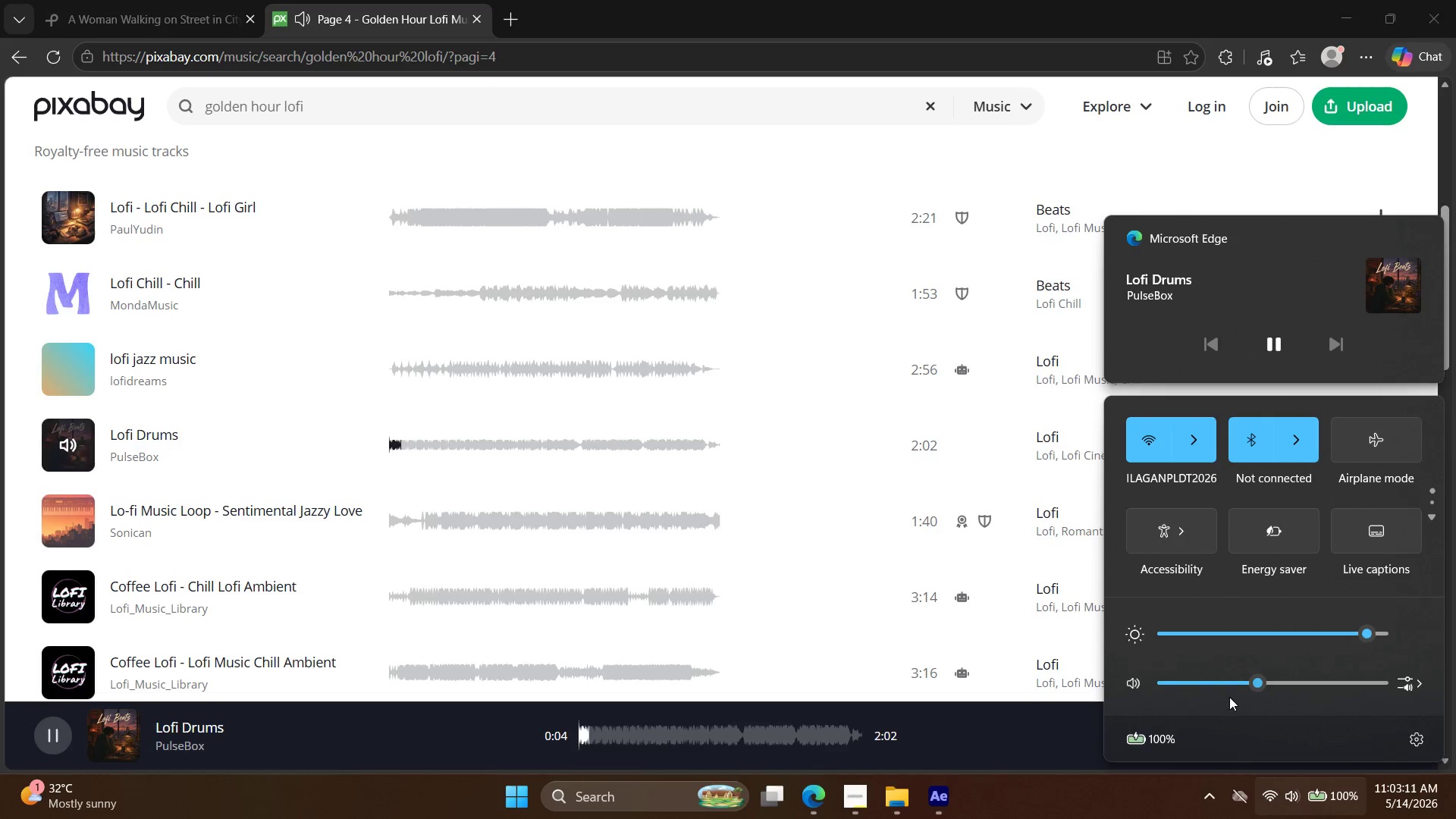 
left_click([1222, 681])
 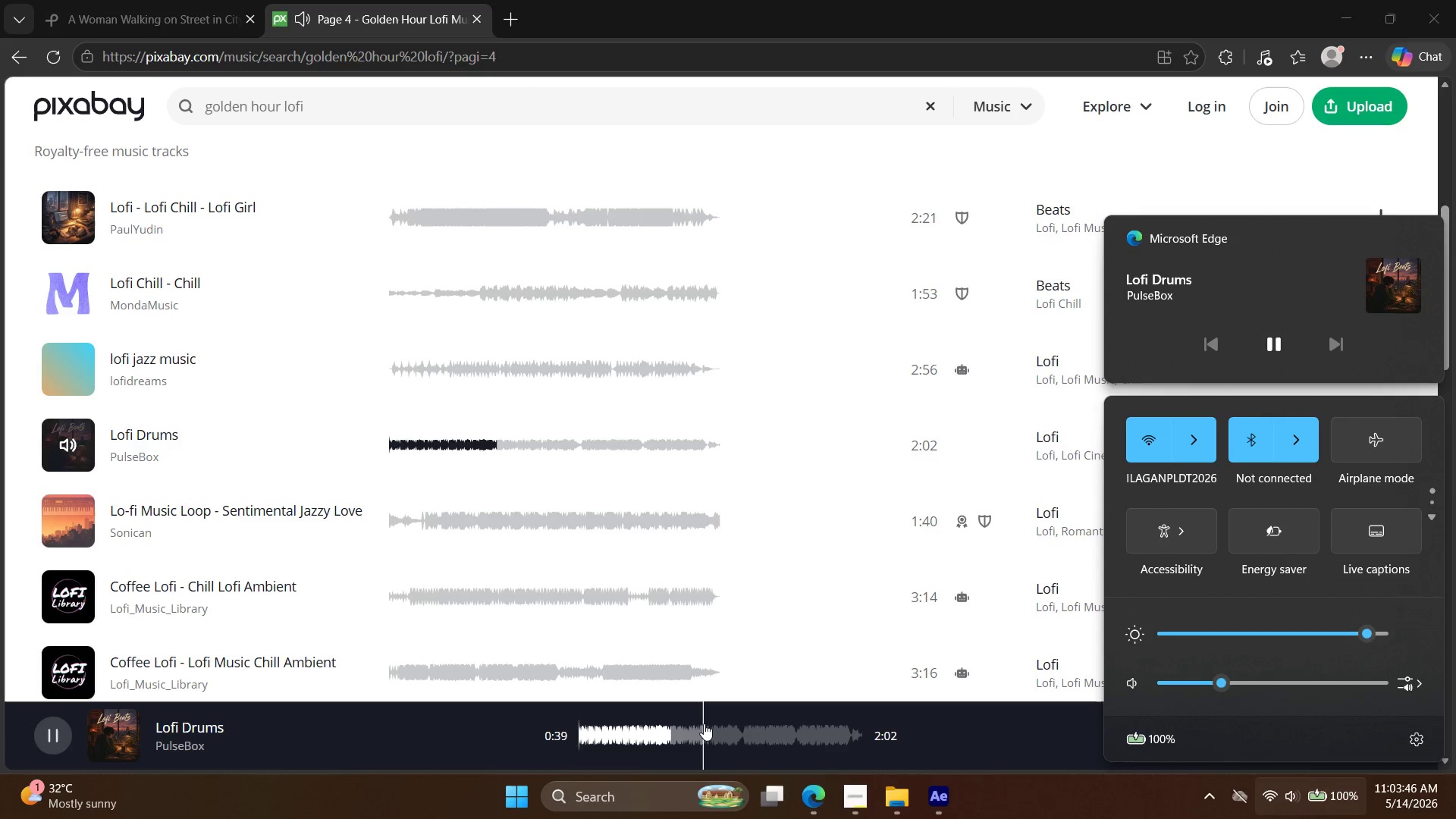 
wait(39.84)
 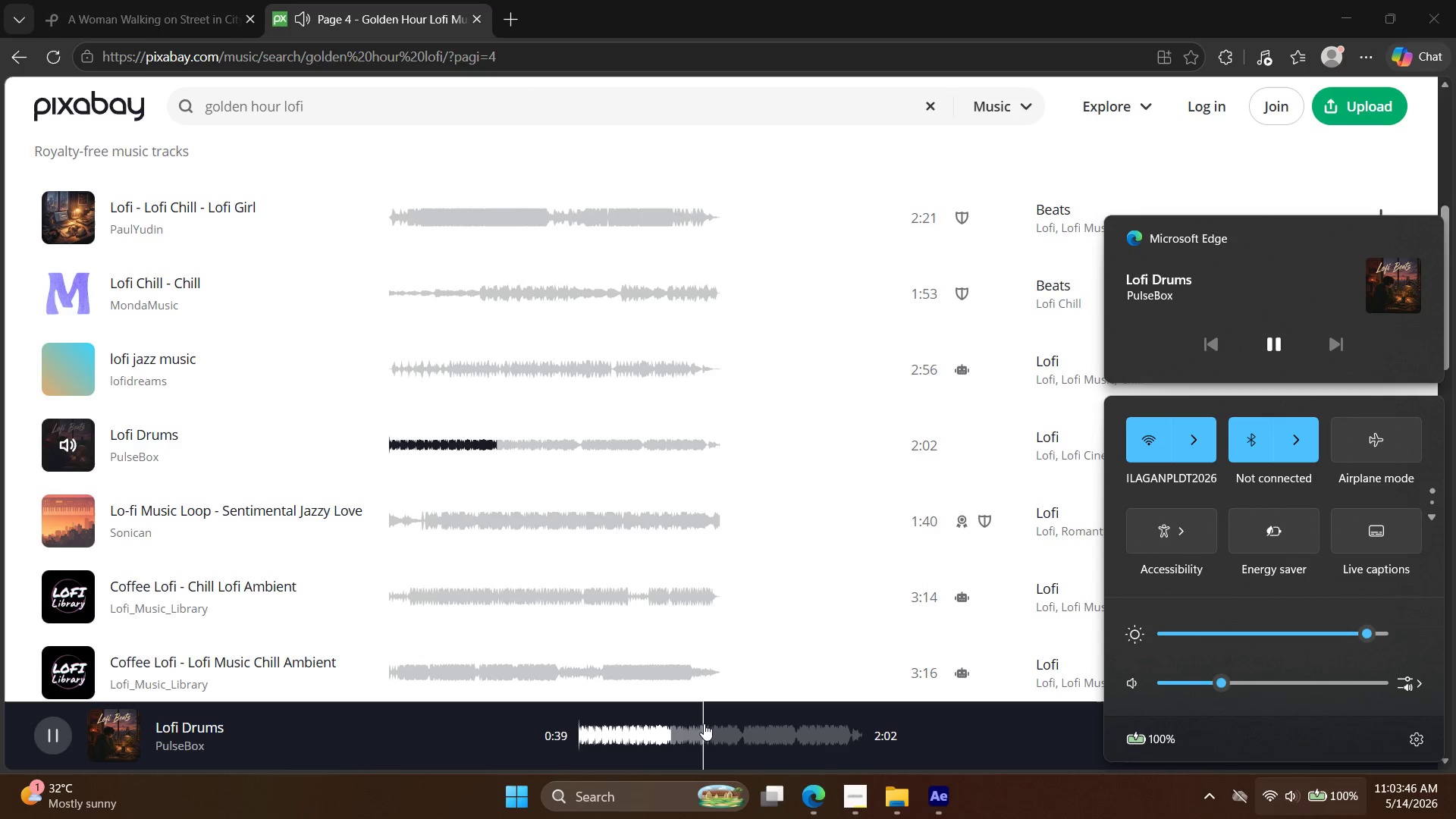 
scroll: coordinate [5, 584], scroll_direction: down, amount: 1.0
 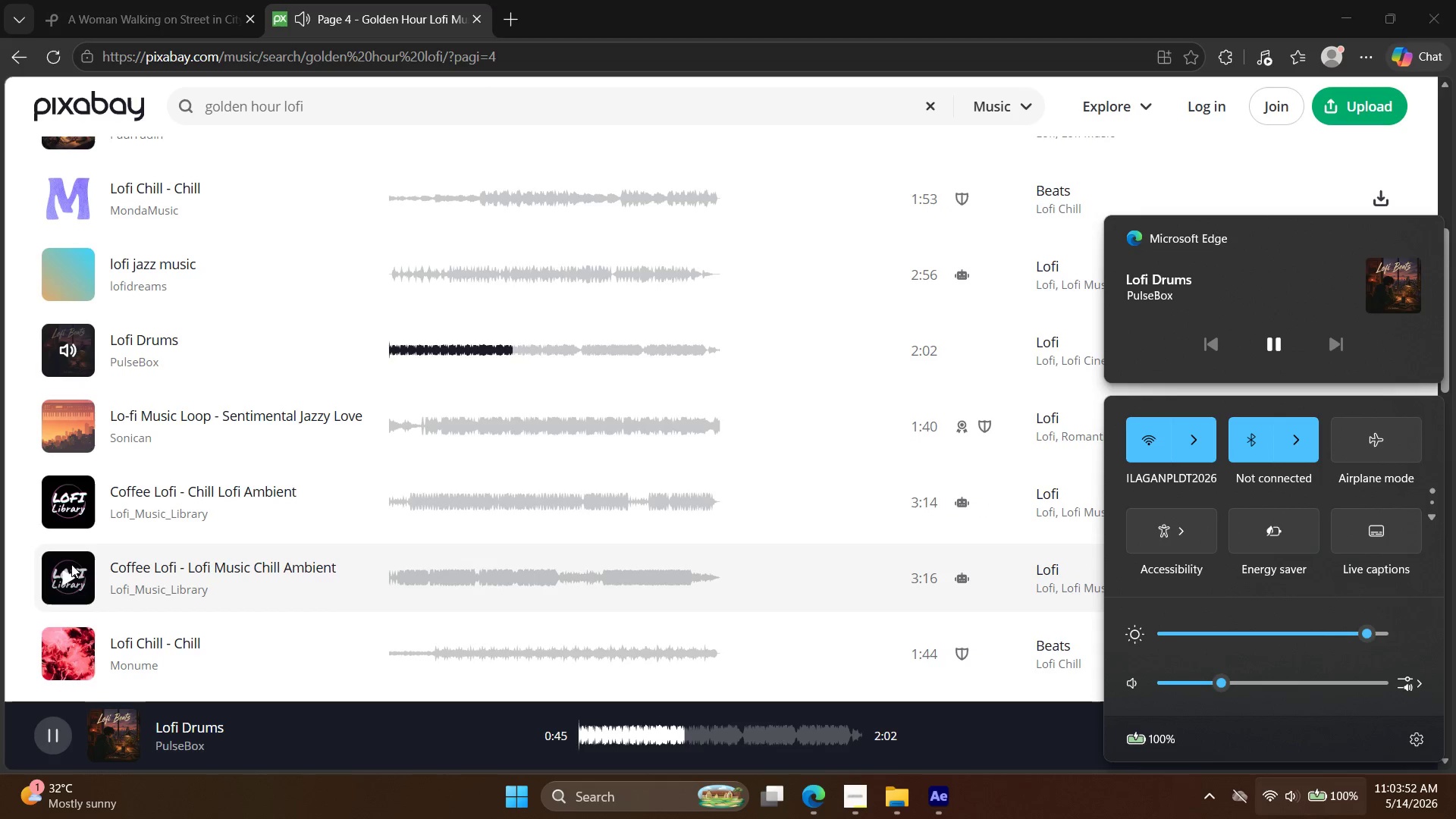 
left_click([70, 569])
 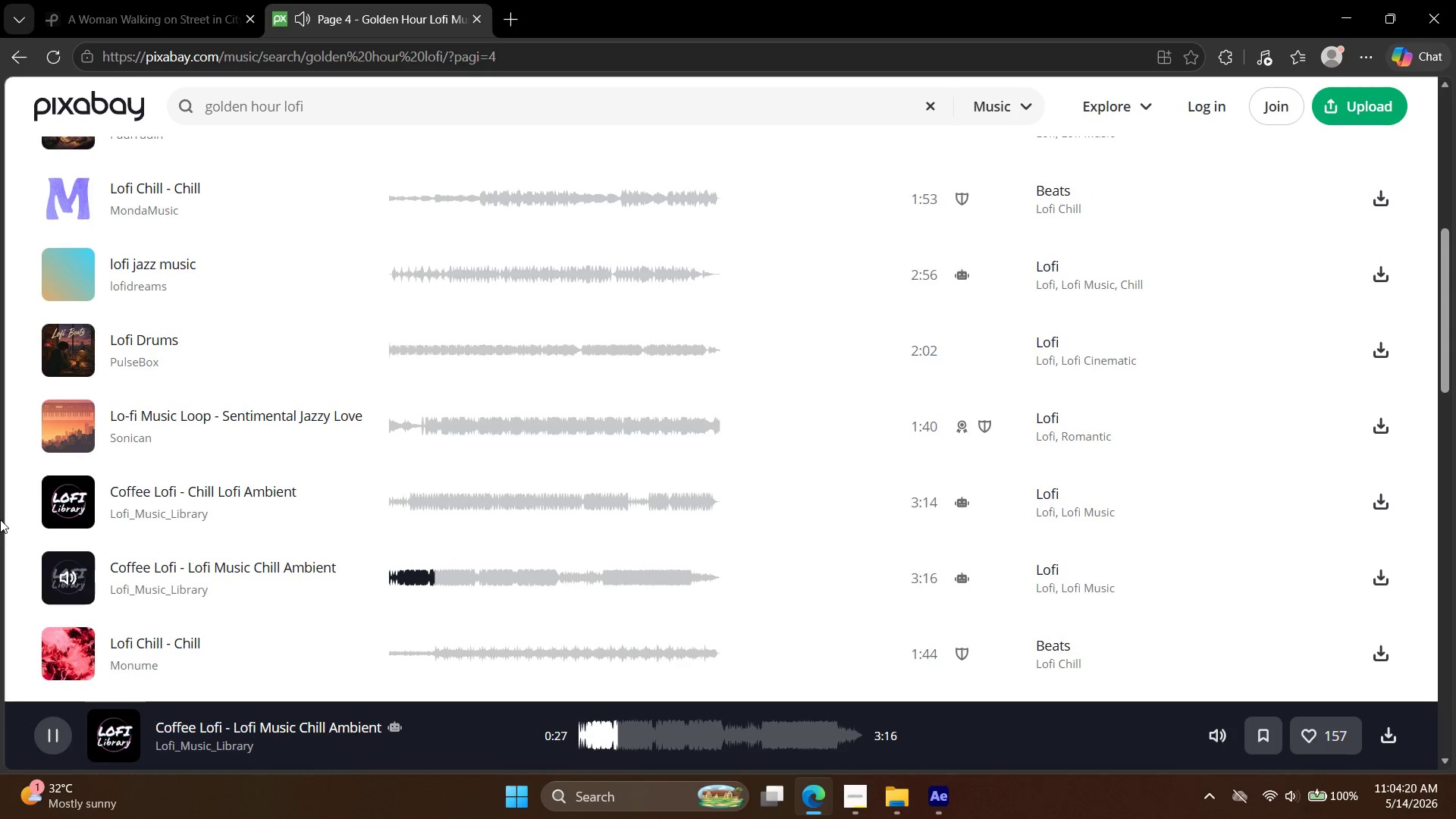 
wait(32.81)
 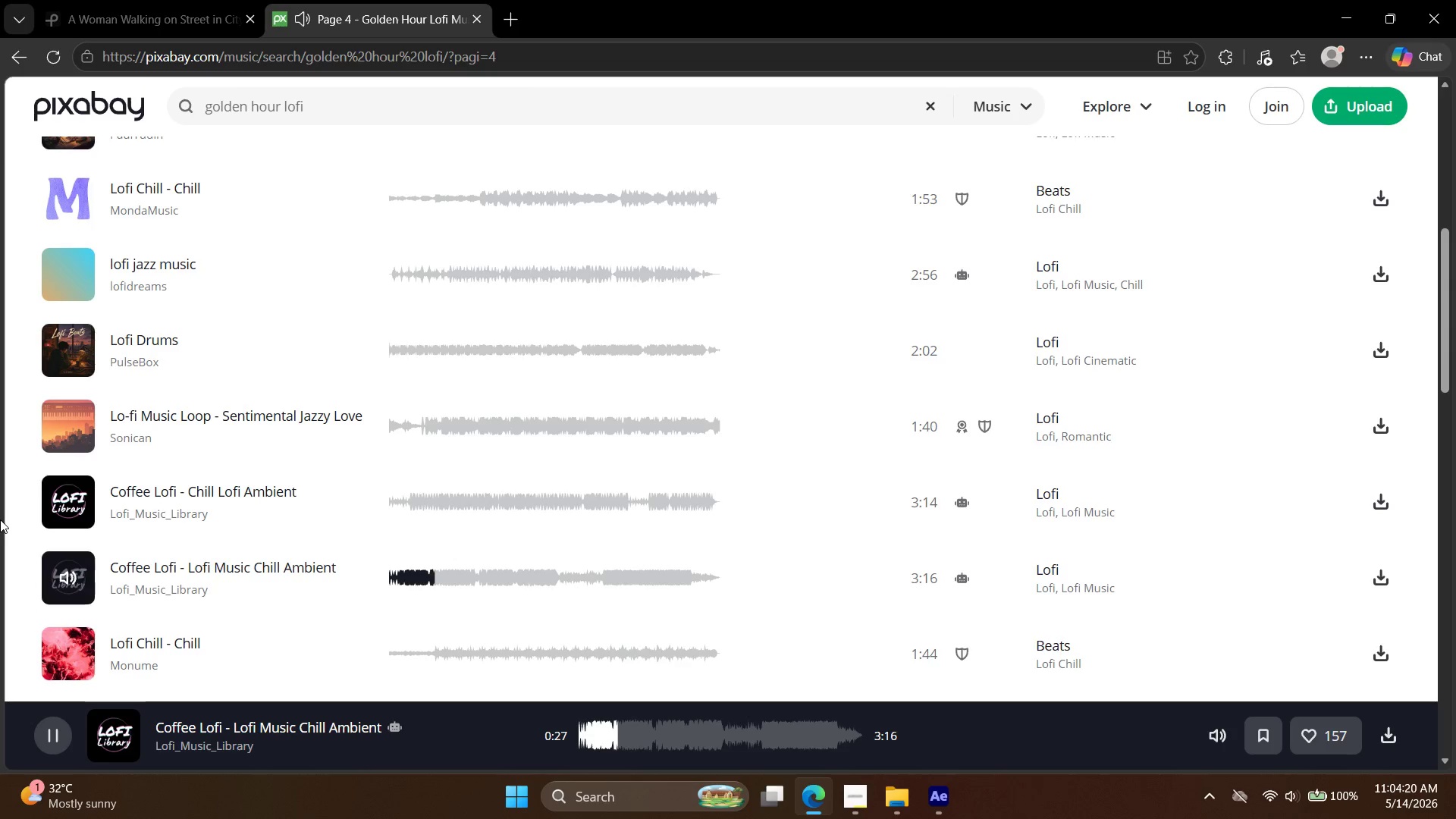 
scroll: coordinate [288, 616], scroll_direction: down, amount: 4.0
 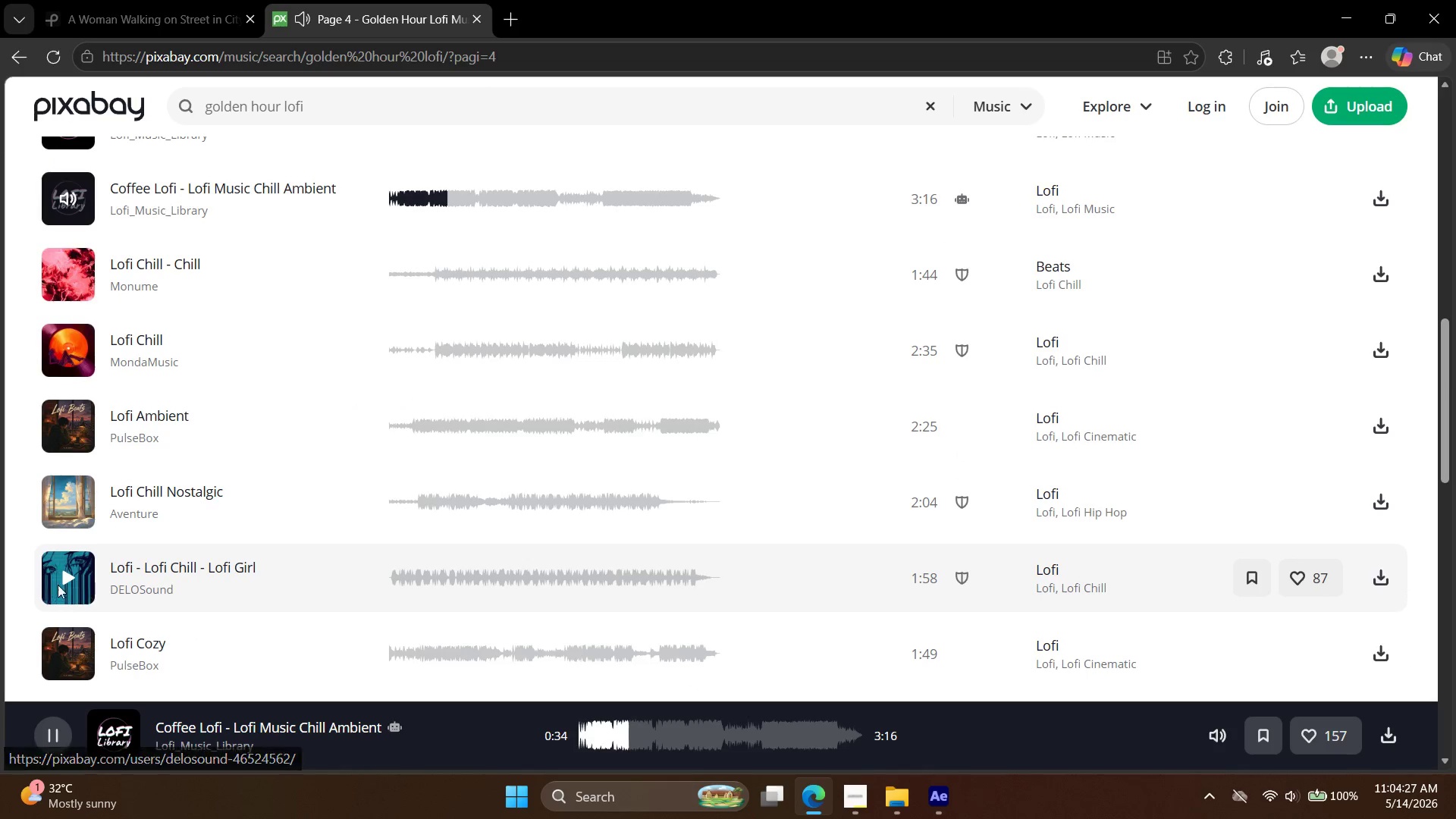 
left_click([57, 573])
 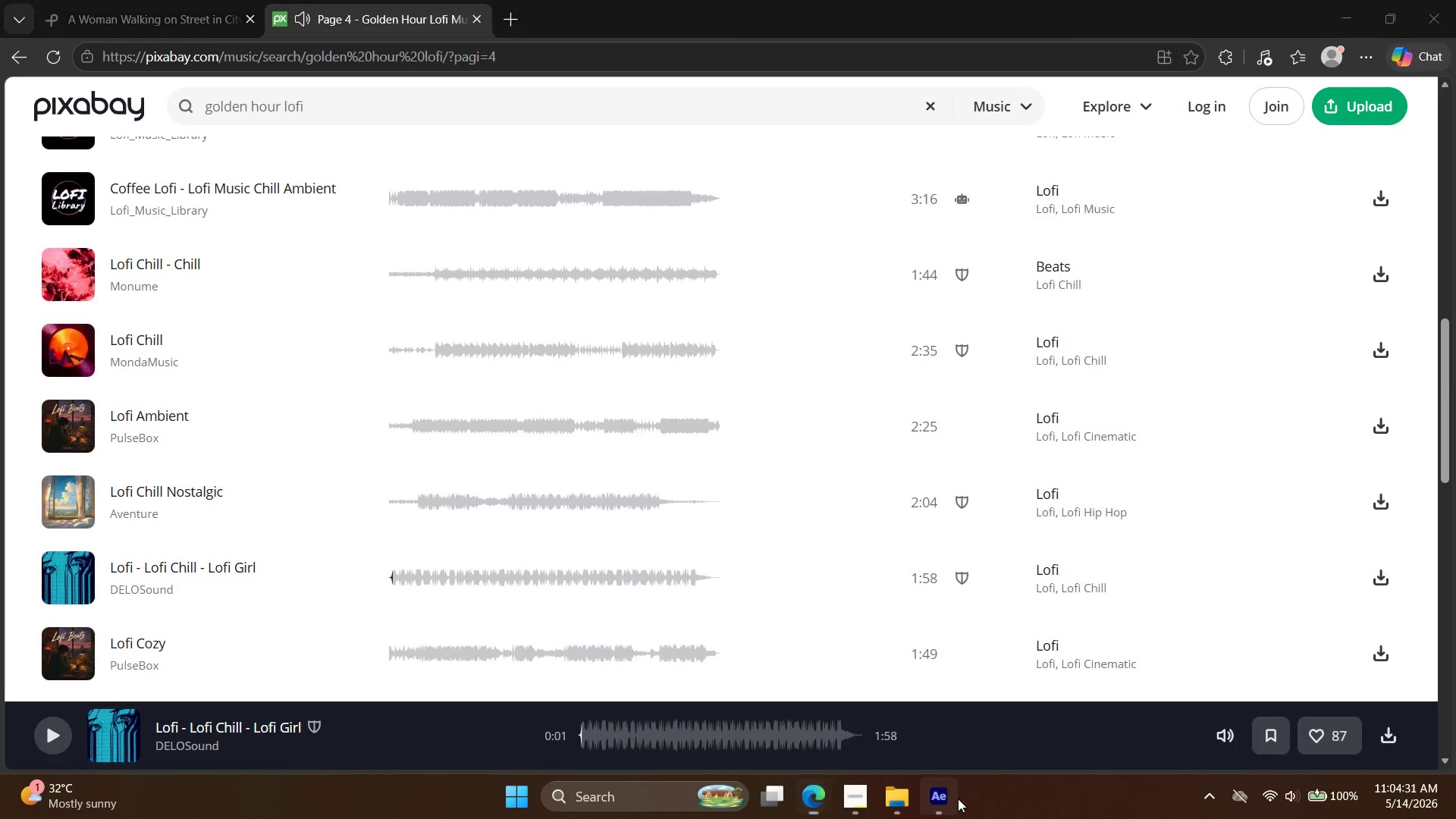 
scroll: coordinate [701, 413], scroll_direction: down, amount: 6.0
 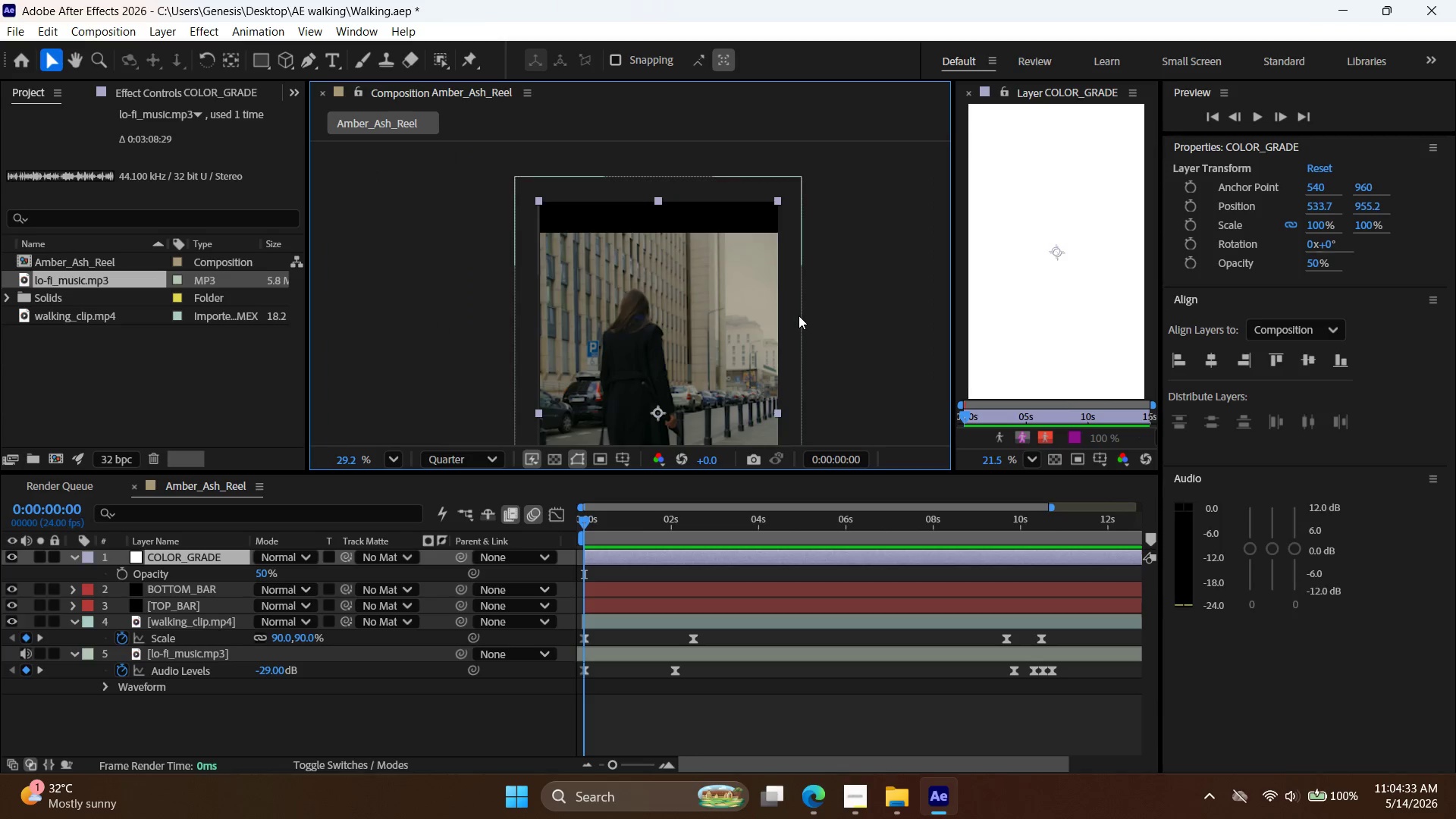 
hold_key(key=AltLeft, duration=0.53)
 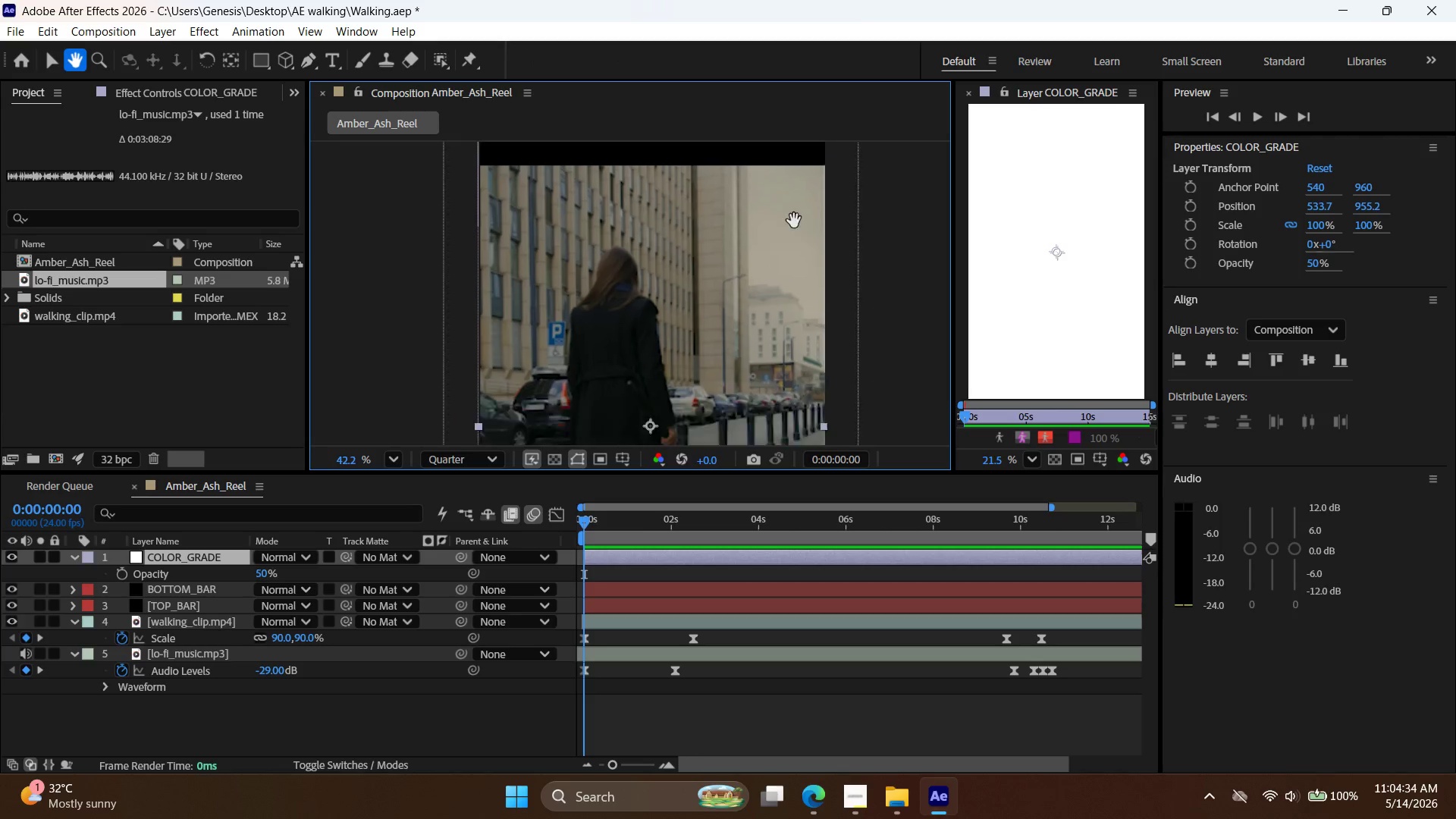 
hold_key(key=Space, duration=0.89)
 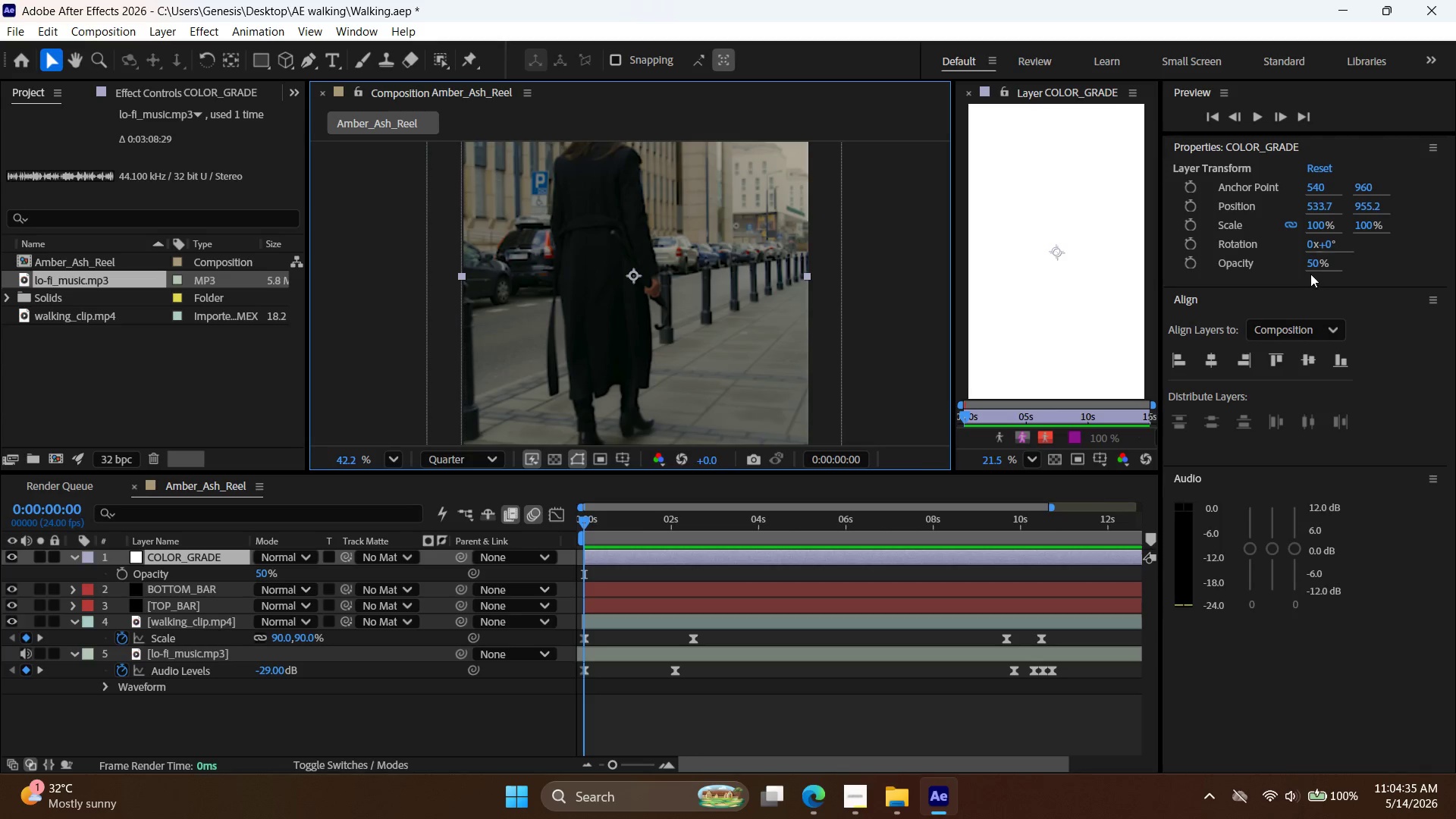 
scroll: coordinate [790, 311], scroll_direction: up, amount: 3.0
 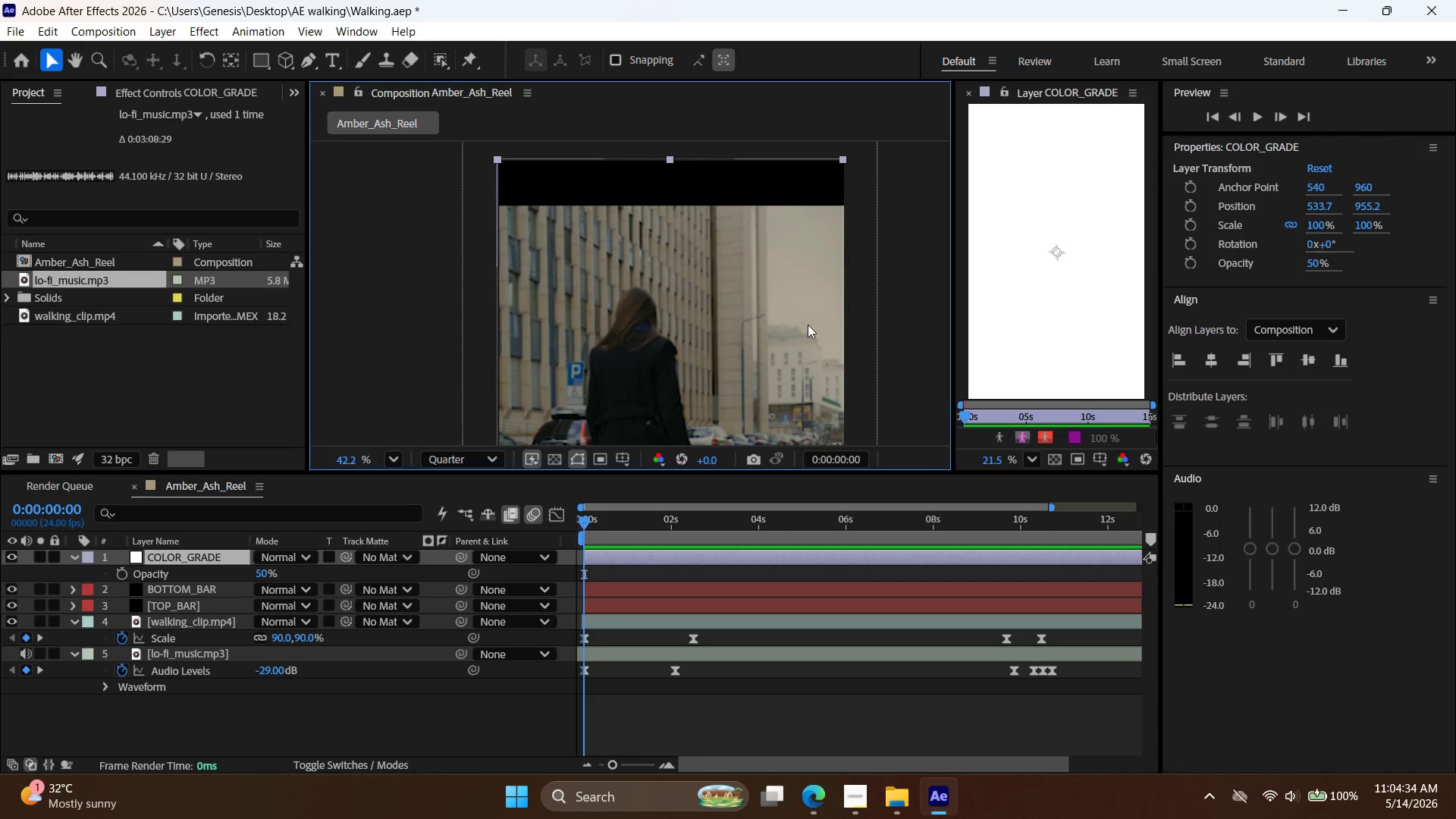 
left_click_drag(start_coordinate=[821, 325], to_coordinate=[792, 216])
 